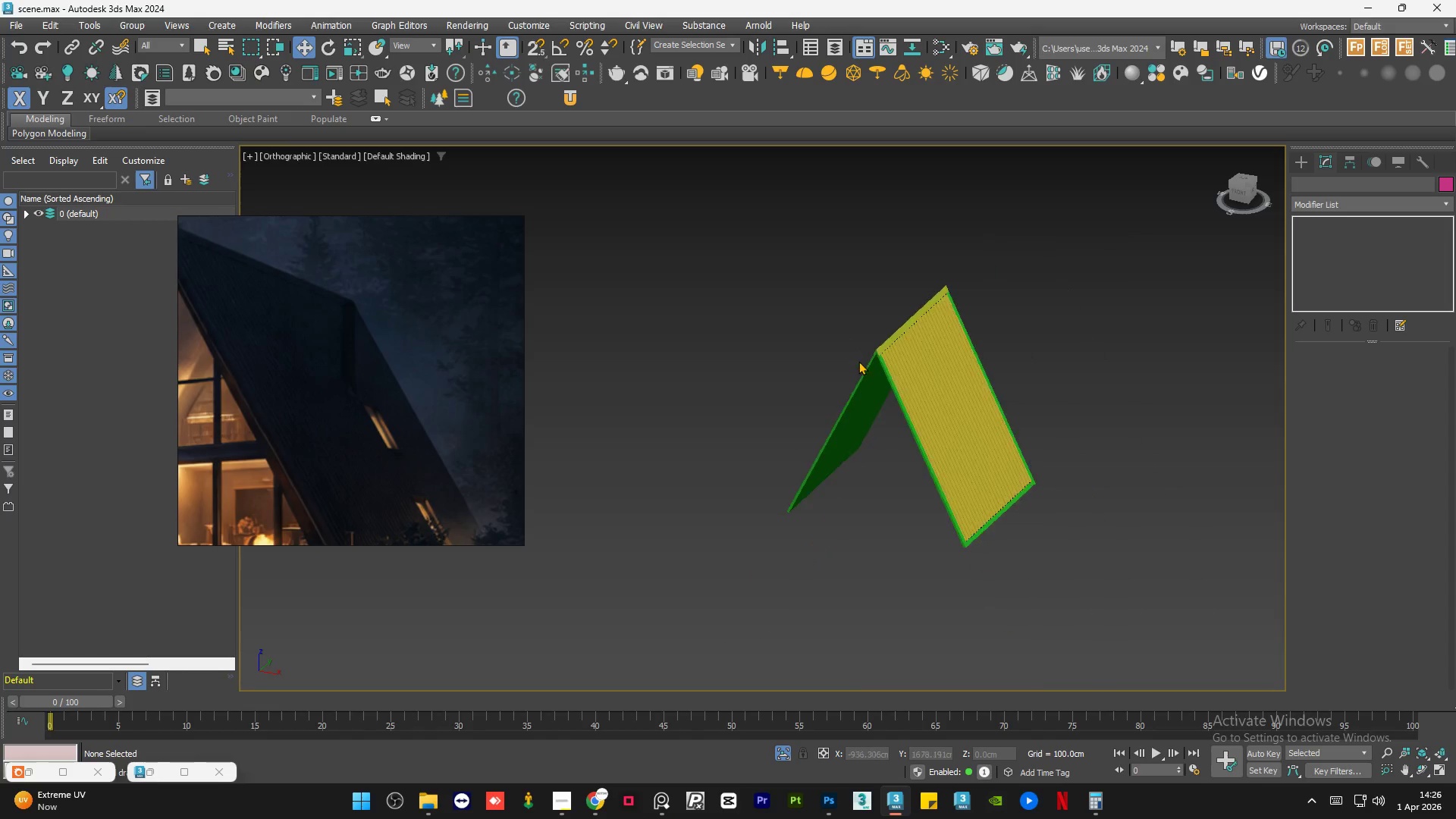 
hold_key(key=AltLeft, duration=3.27)
left_click([996, 311])
 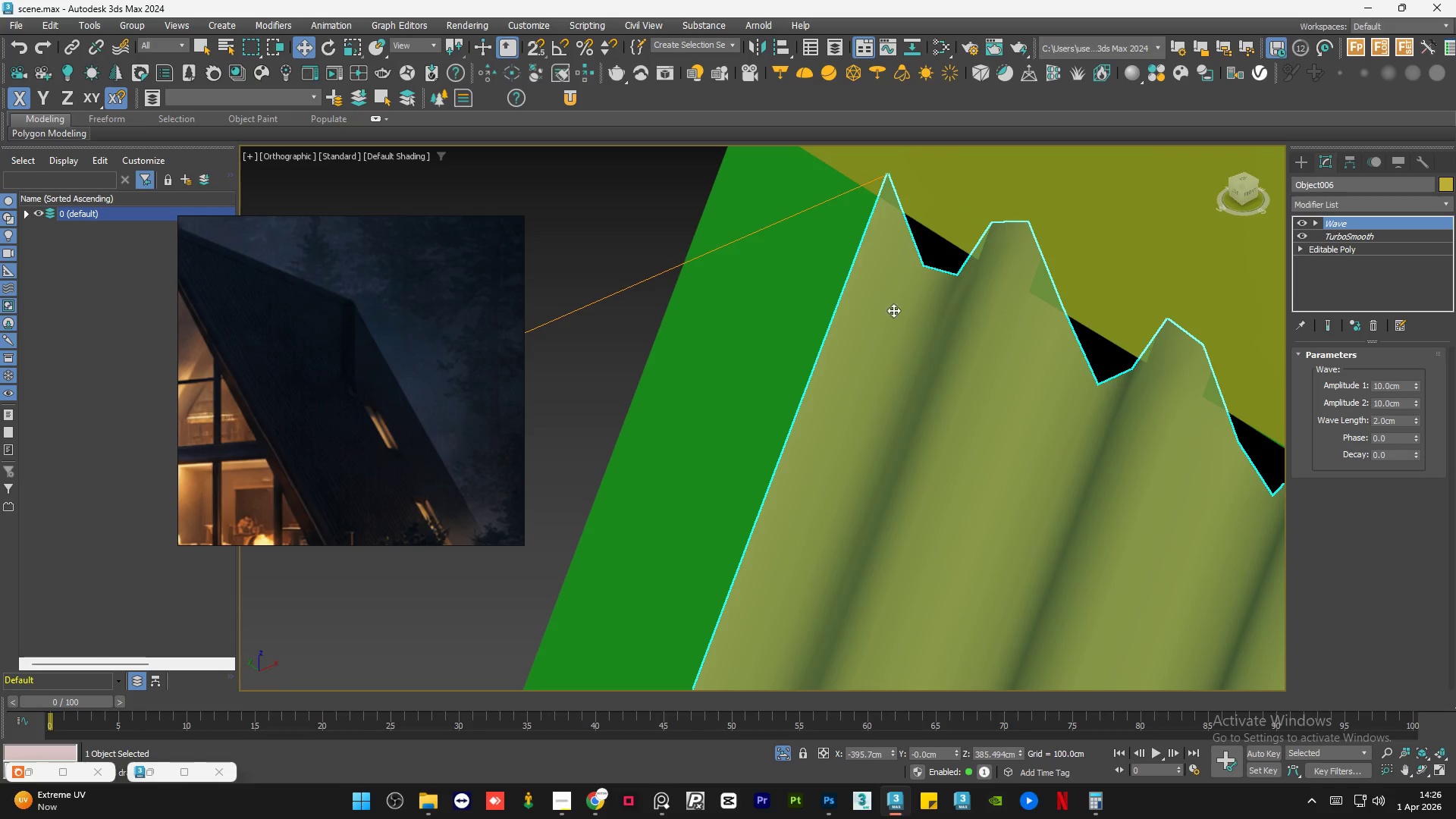 
scroll: coordinate [1025, 305], scroll_direction: up, amount: 11.0
 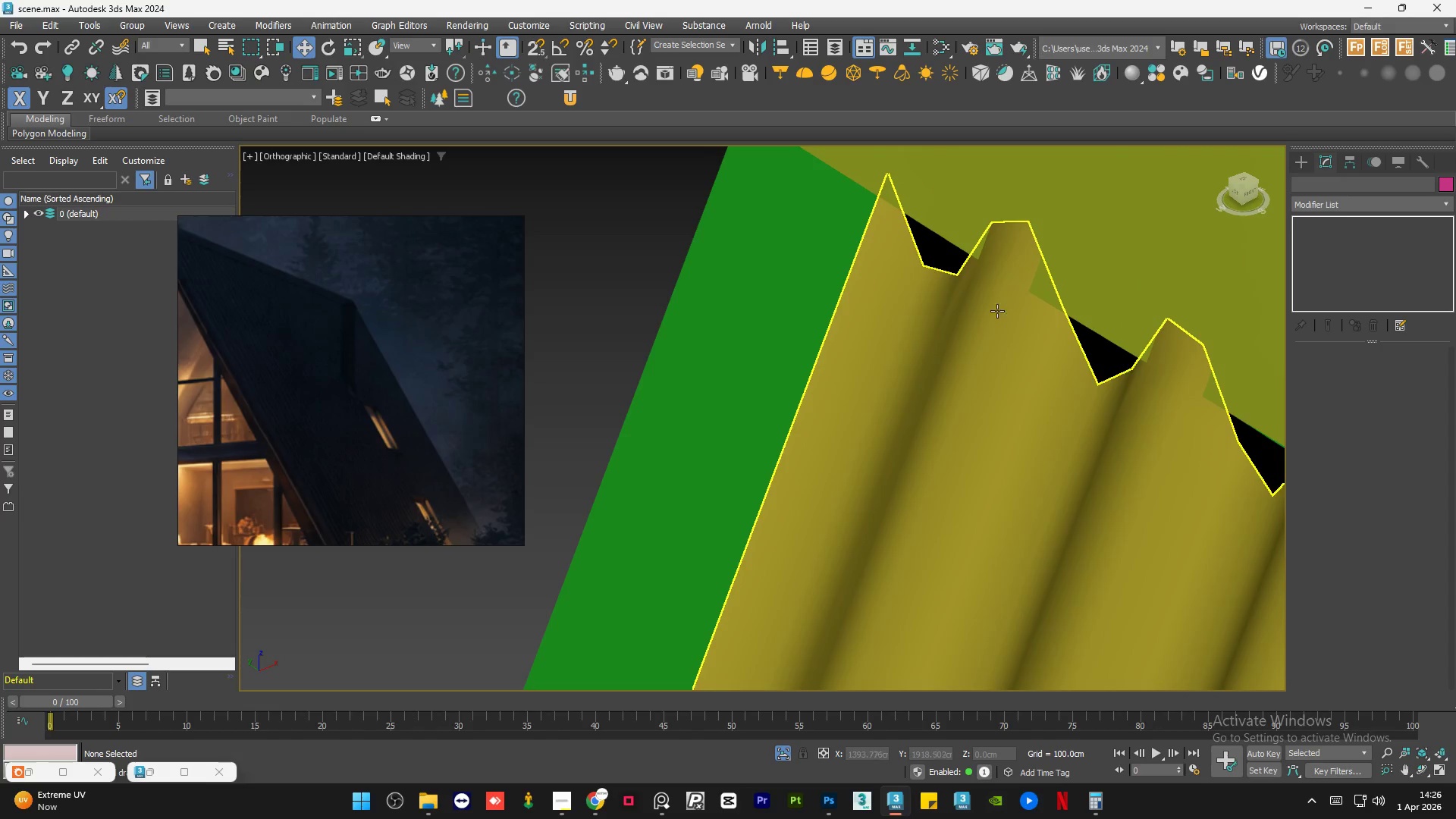 
hold_key(key=AltLeft, duration=0.78)
 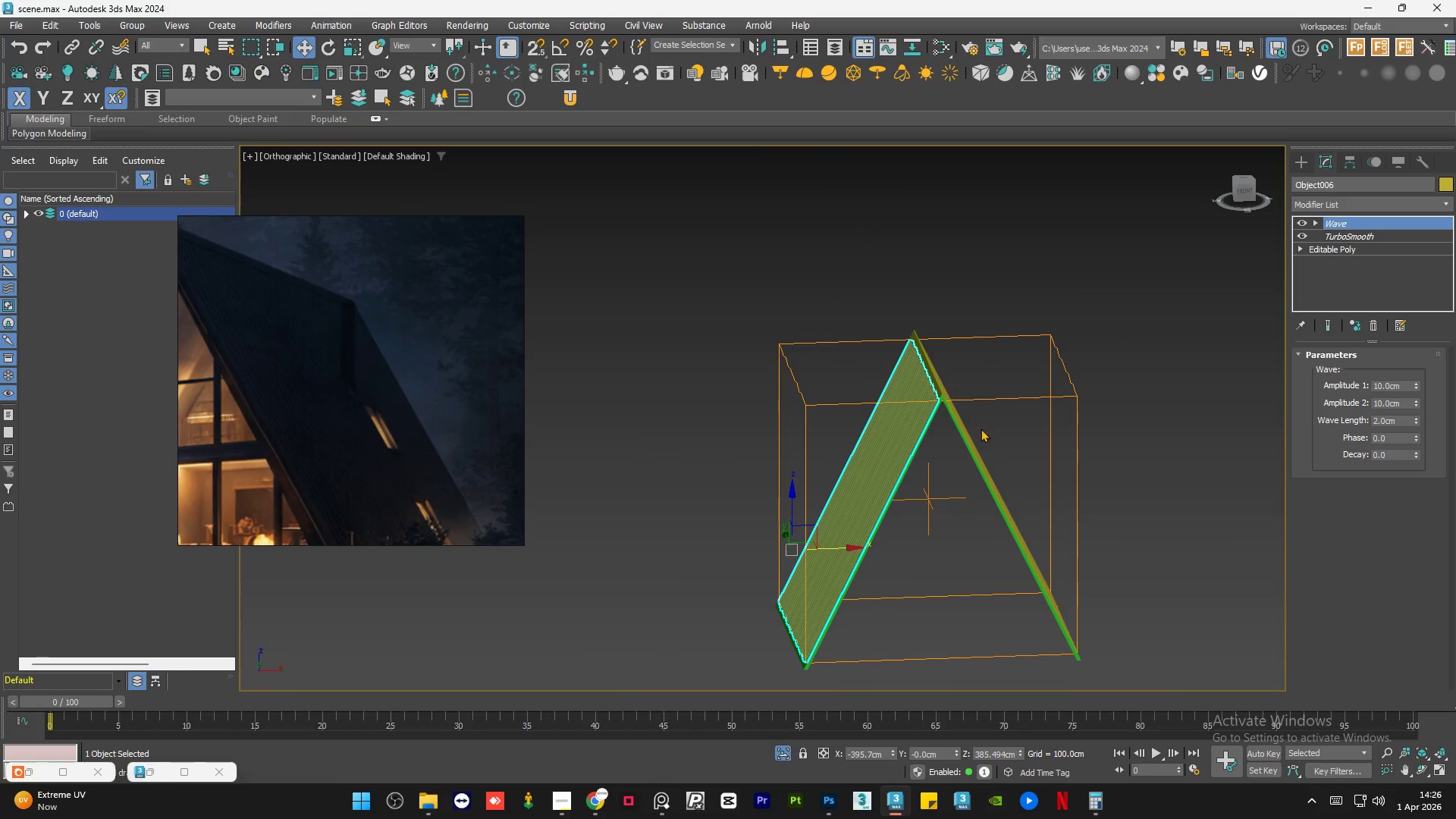 
scroll: coordinate [839, 330], scroll_direction: down, amount: 10.0
 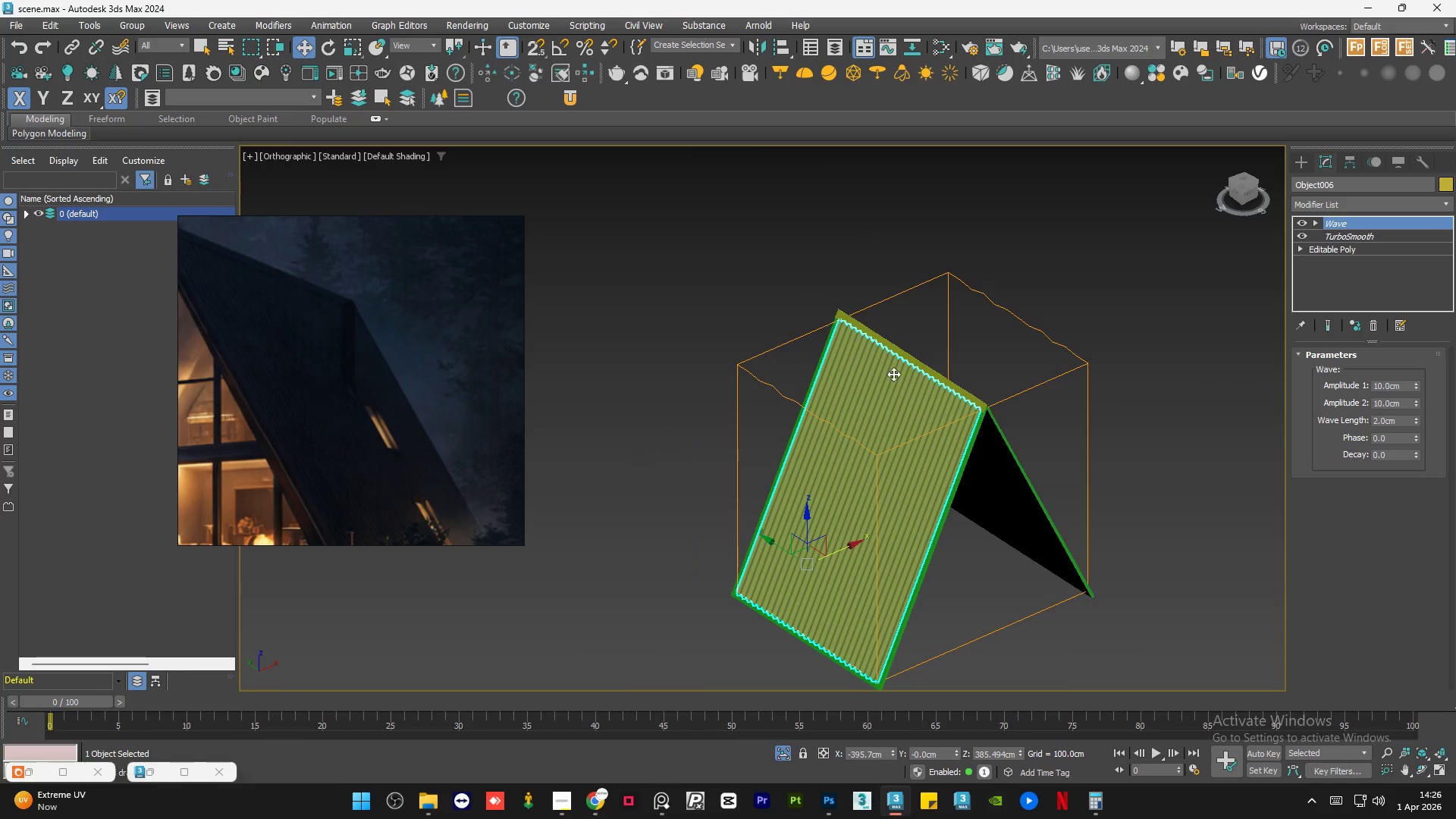 
hold_key(key=AltLeft, duration=0.55)
scroll: coordinate [976, 429], scroll_direction: up, amount: 4.0
 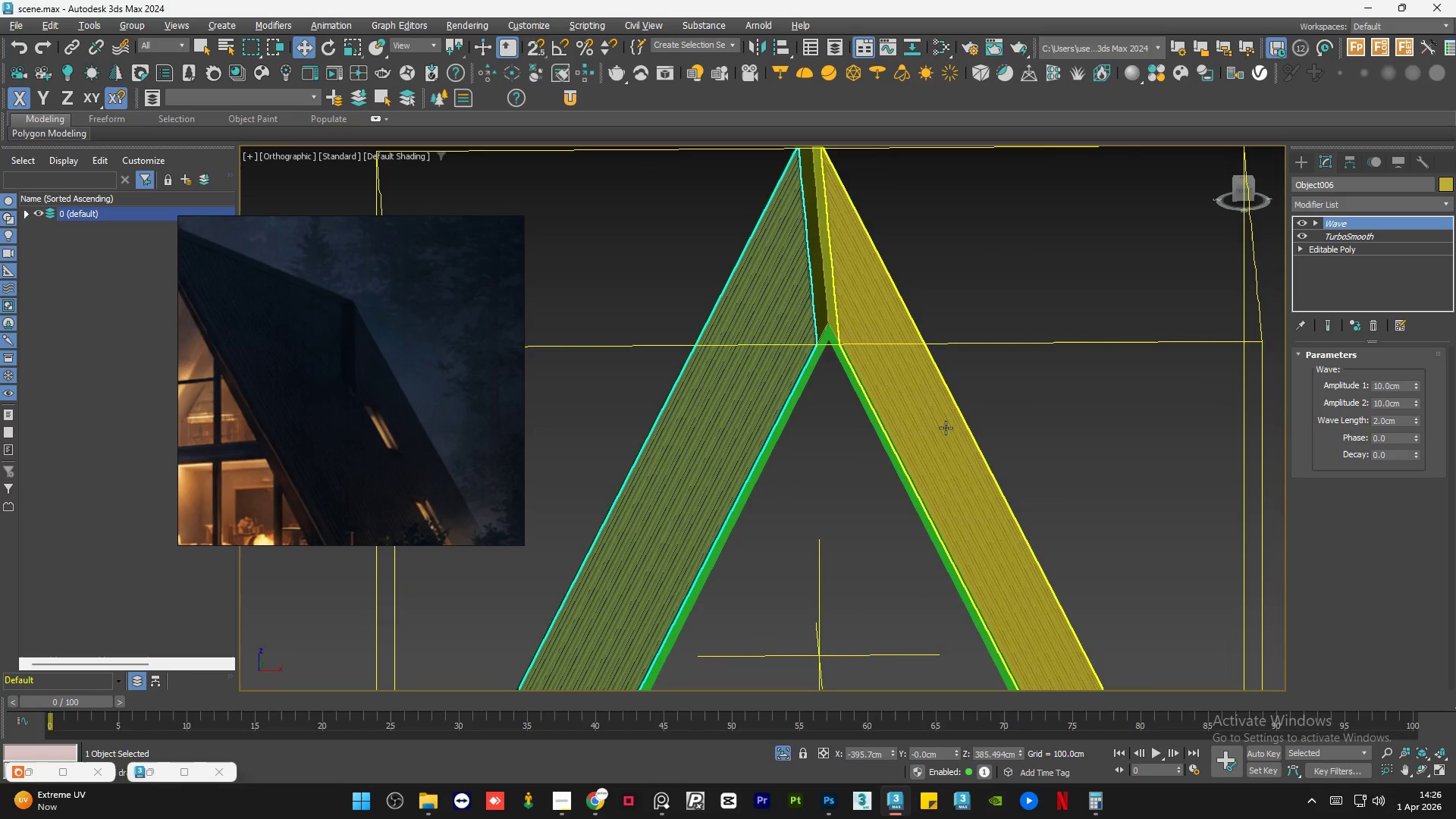 
hold_key(key=ControlLeft, duration=0.45)
 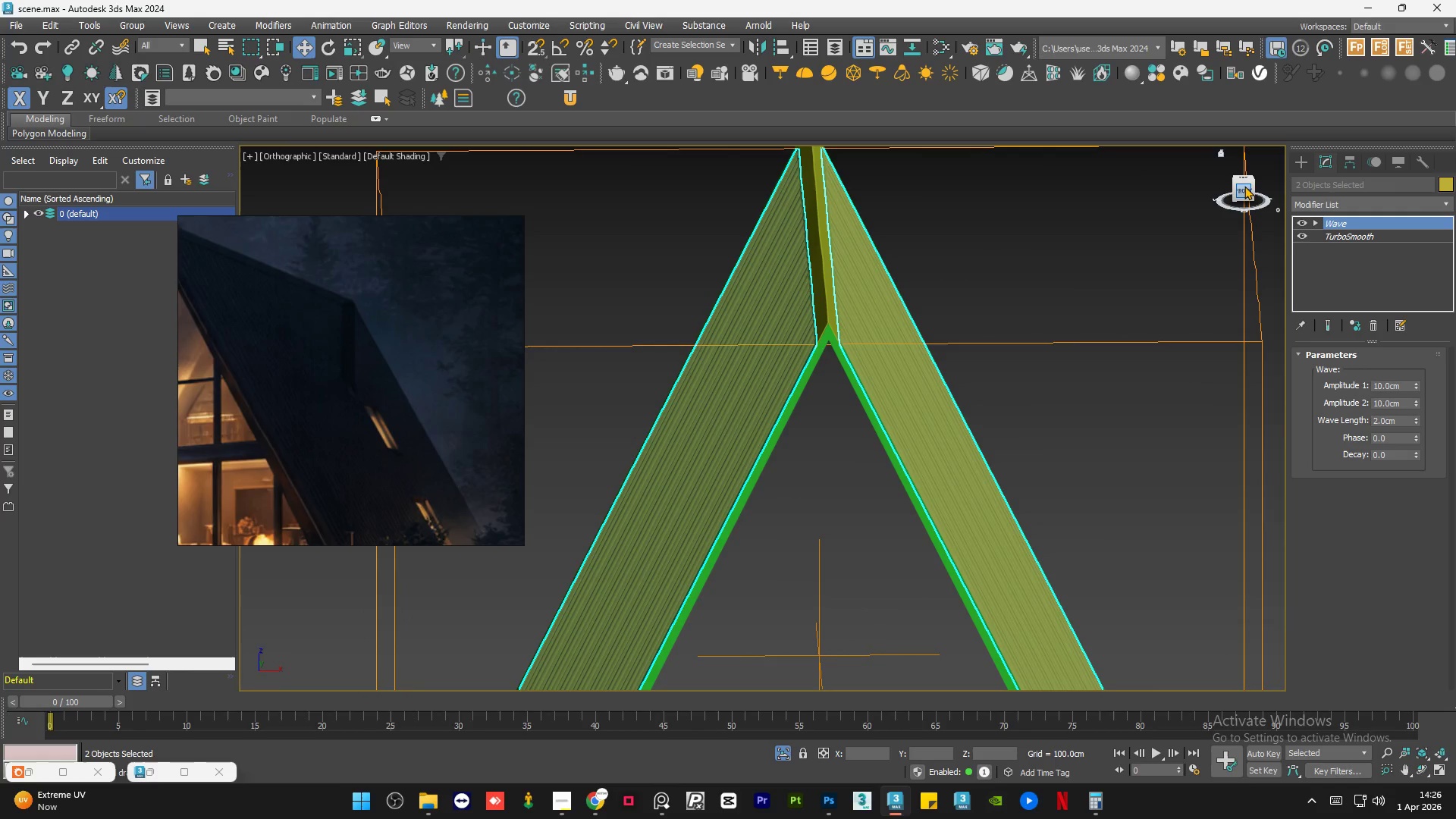 
left_click([1243, 190])
 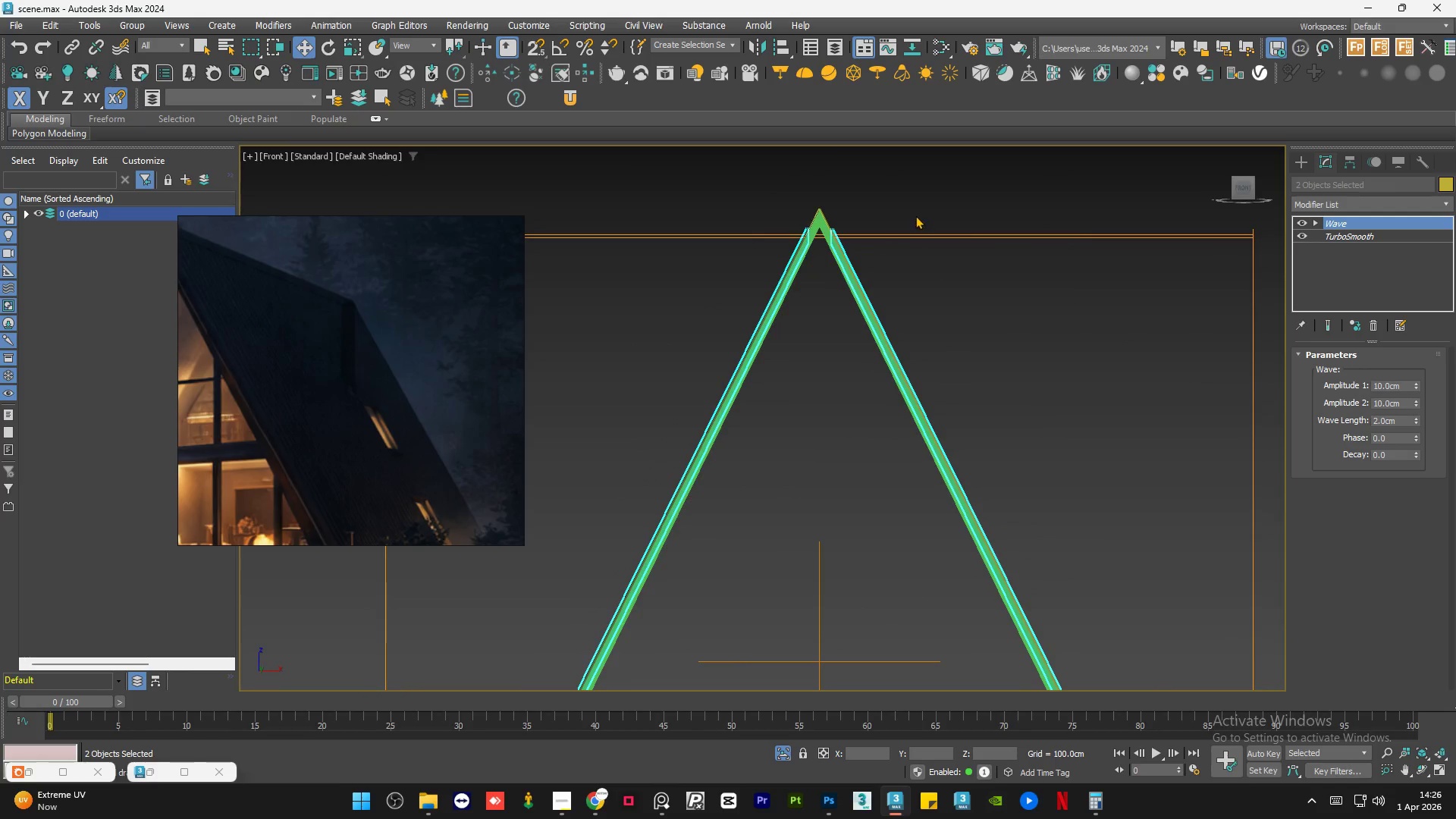 
scroll: coordinate [799, 273], scroll_direction: up, amount: 9.0
 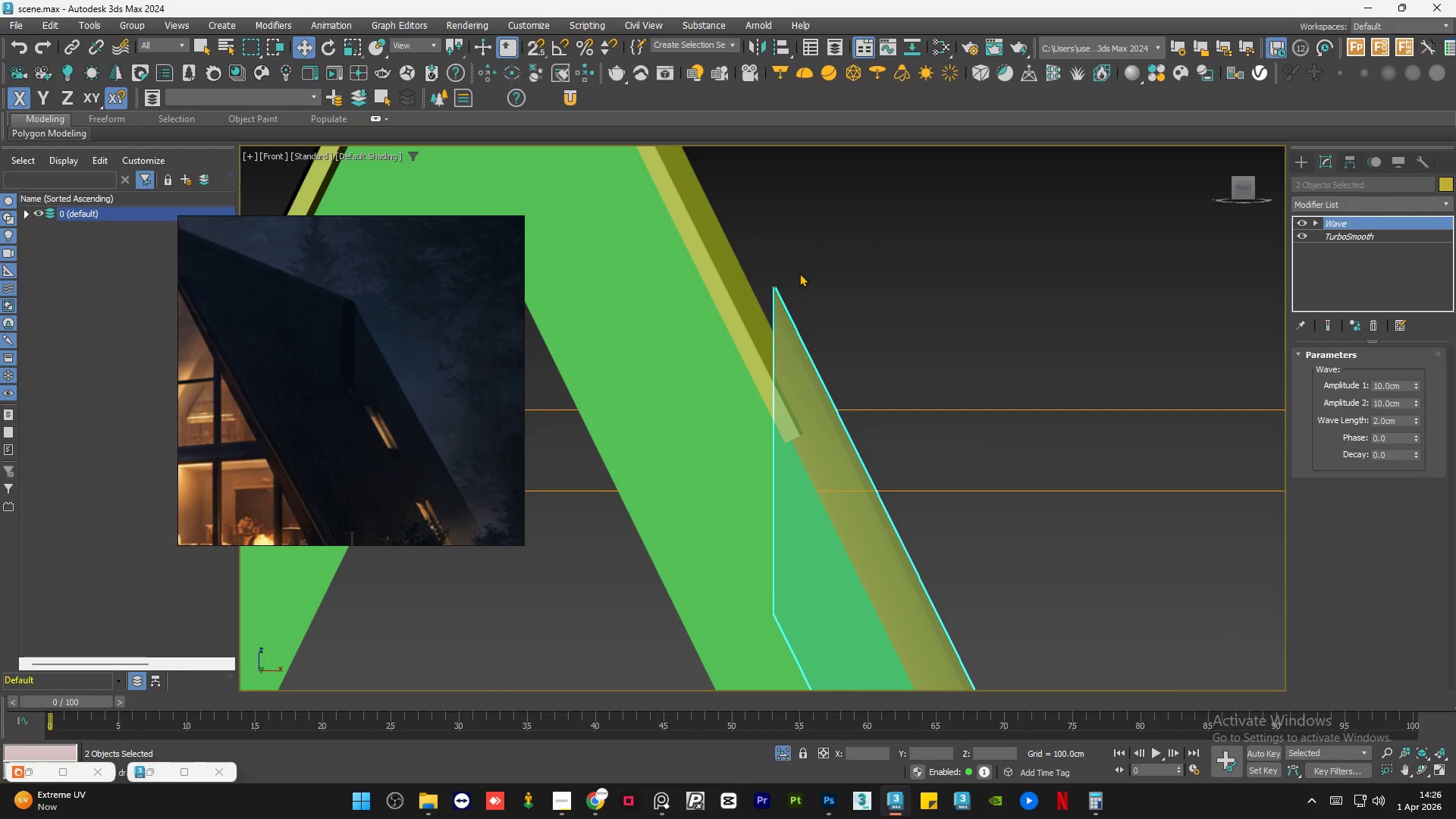 
scroll: coordinate [799, 247], scroll_direction: down, amount: 12.0
 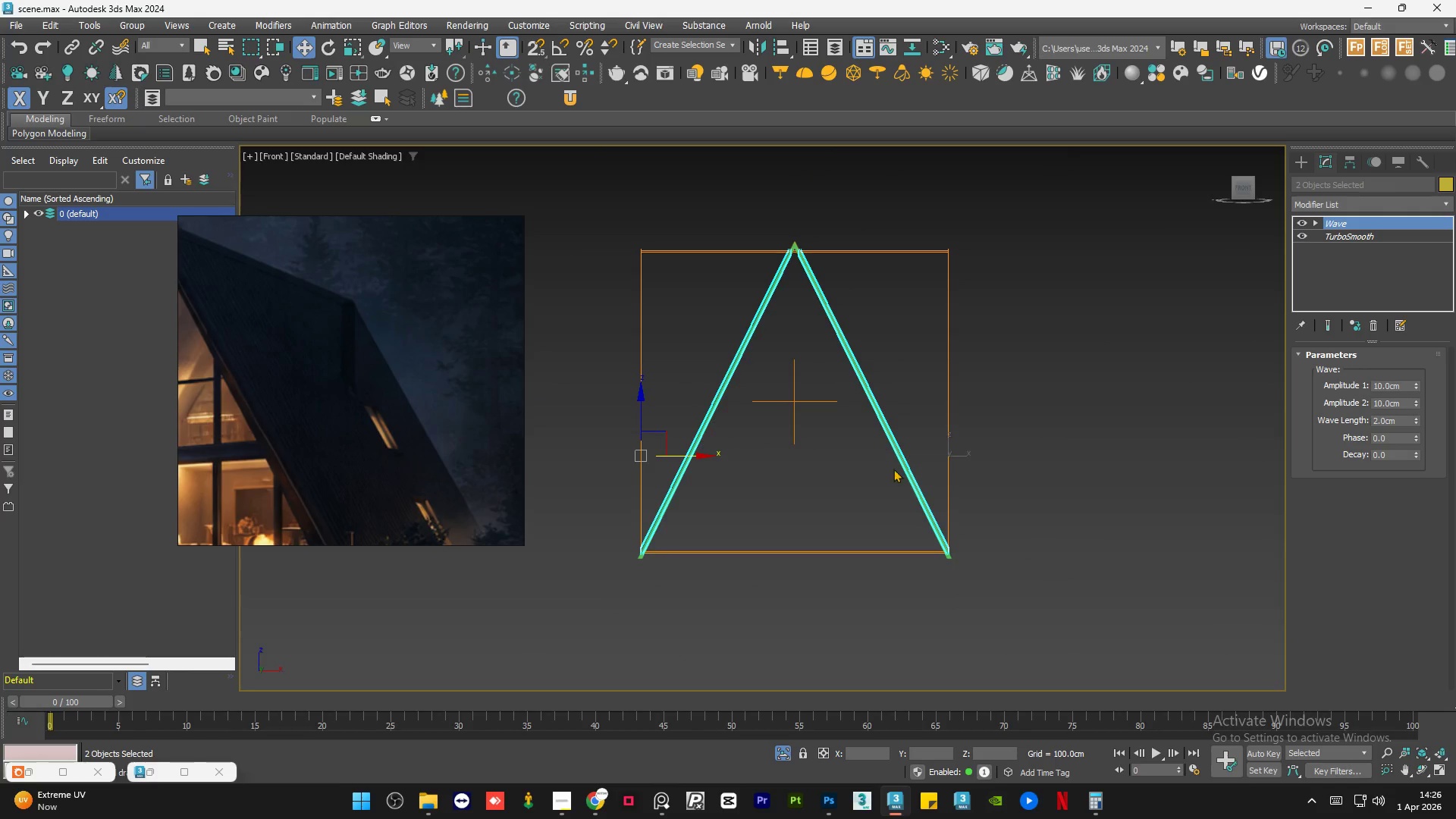 
scroll: coordinate [942, 535], scroll_direction: up, amount: 9.0
 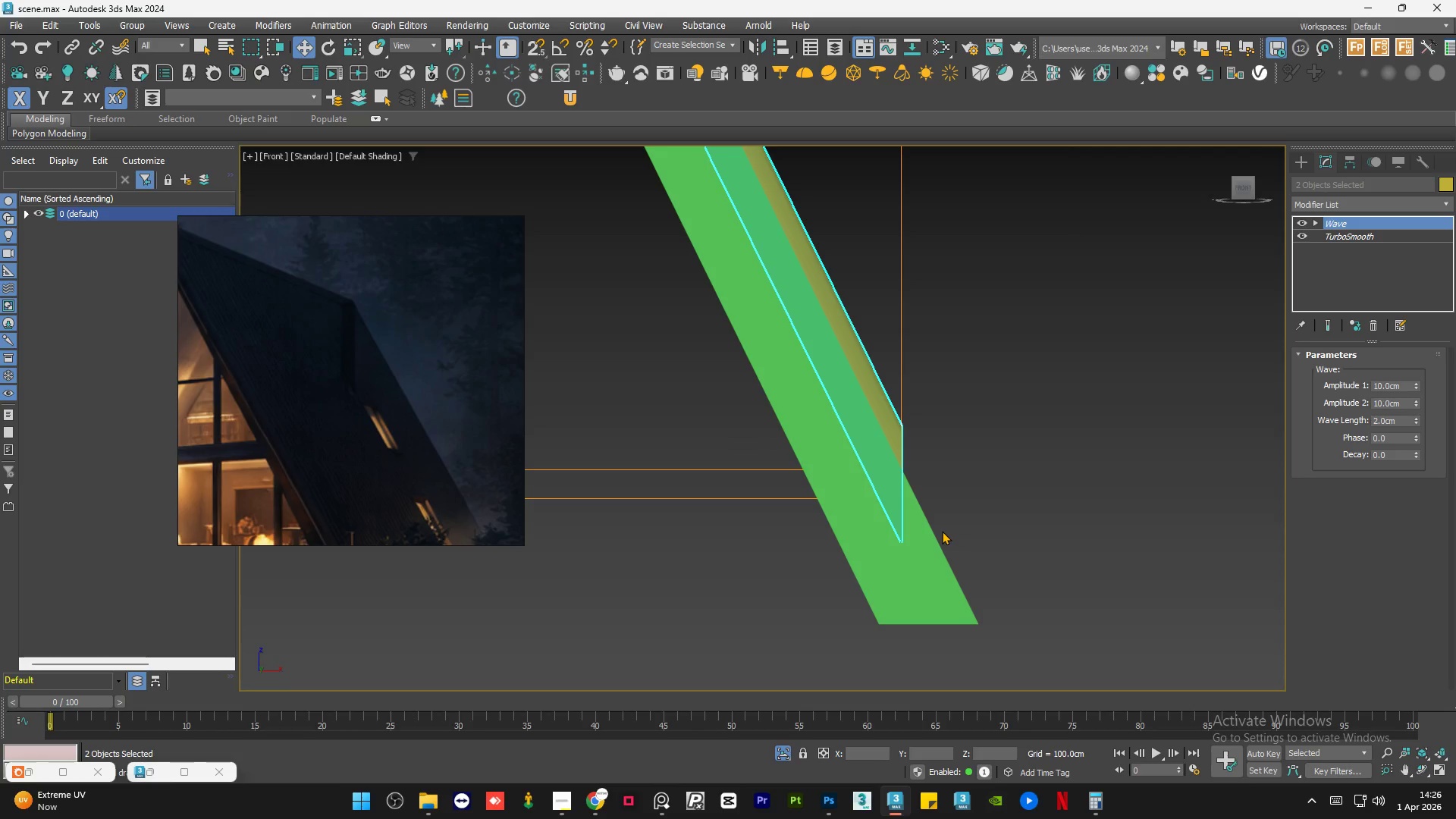 
scroll: coordinate [942, 529], scroll_direction: down, amount: 11.0
 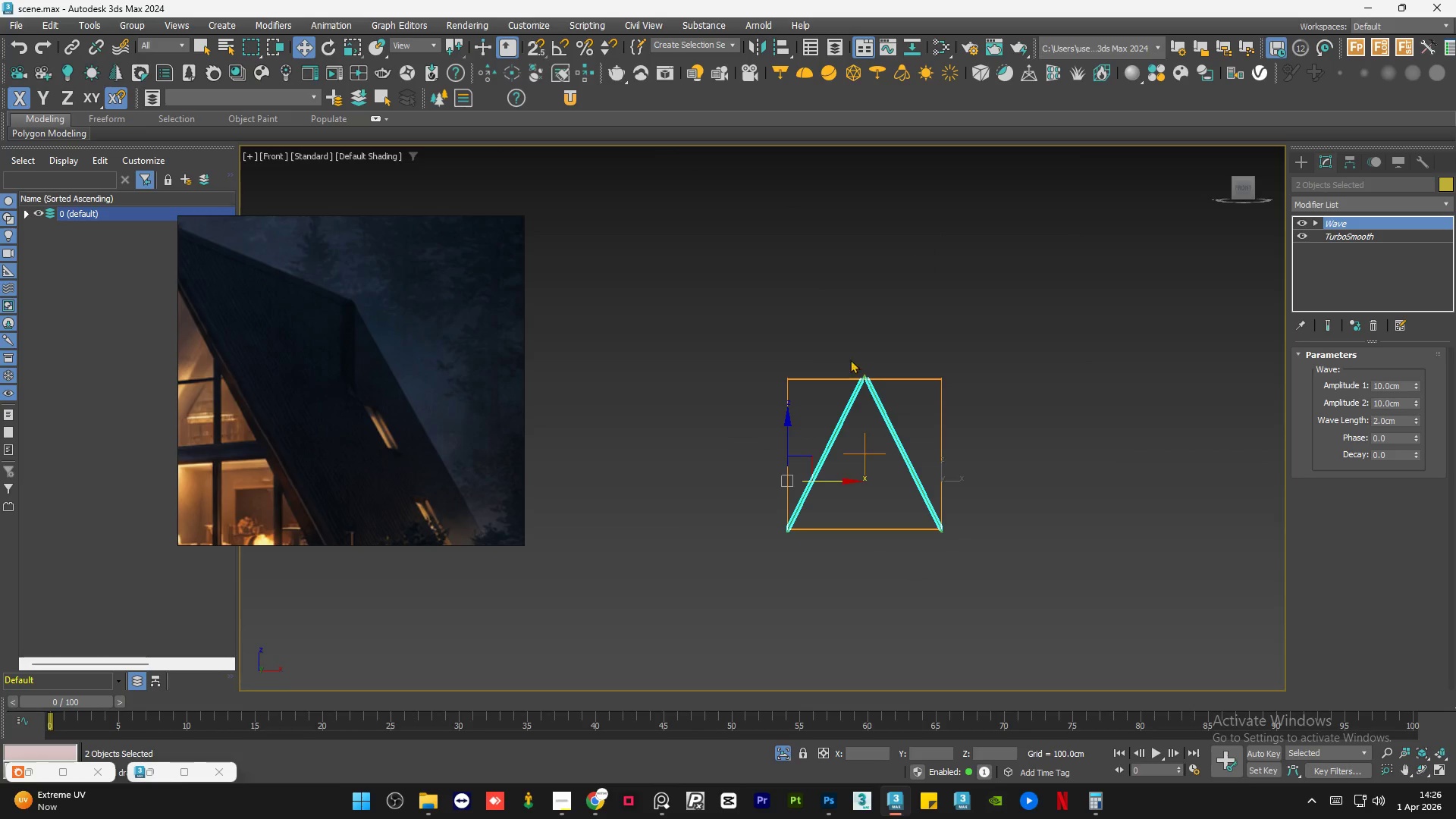 
scroll: coordinate [886, 346], scroll_direction: up, amount: 12.0
 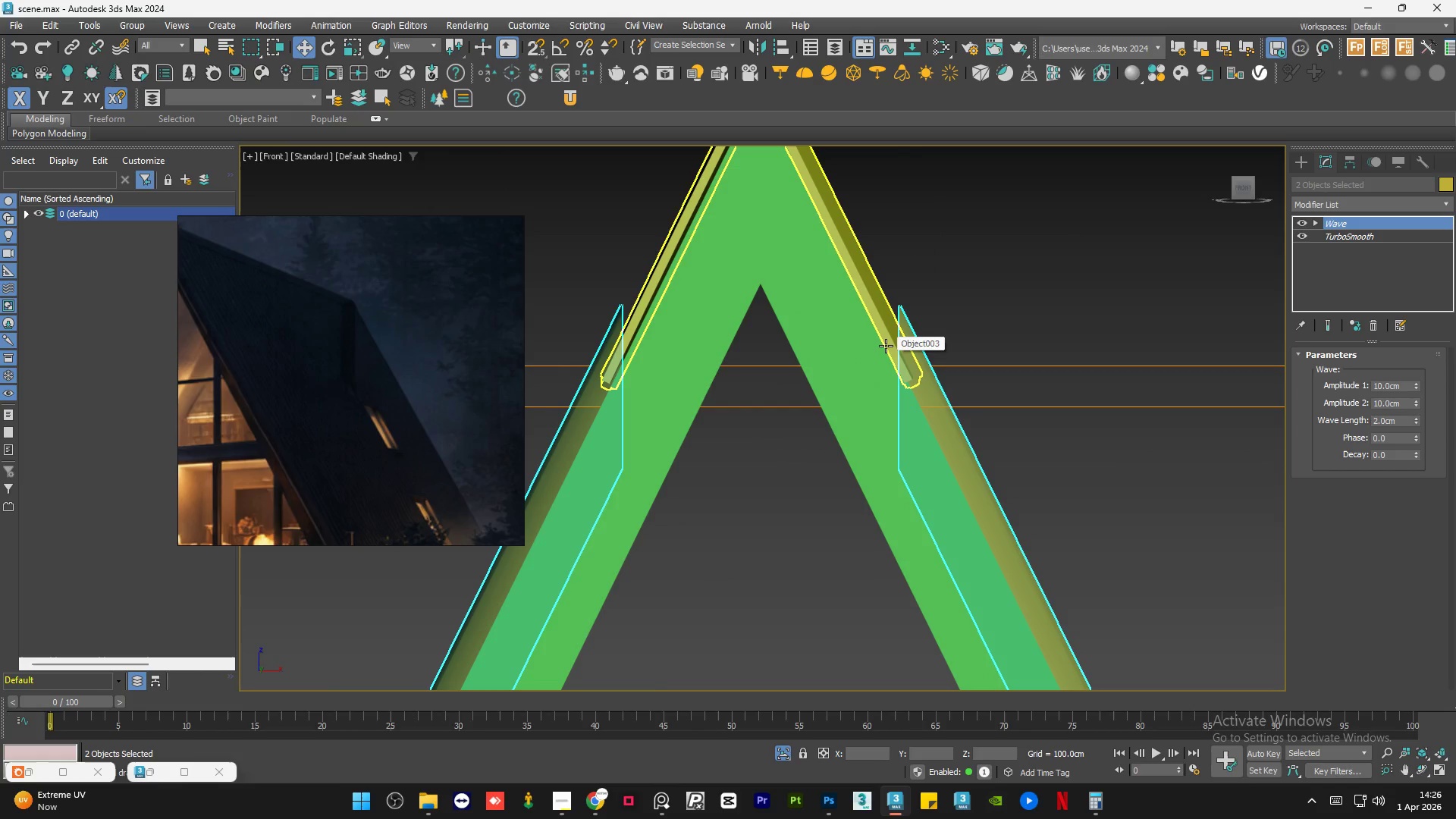 
wait(10.58)
 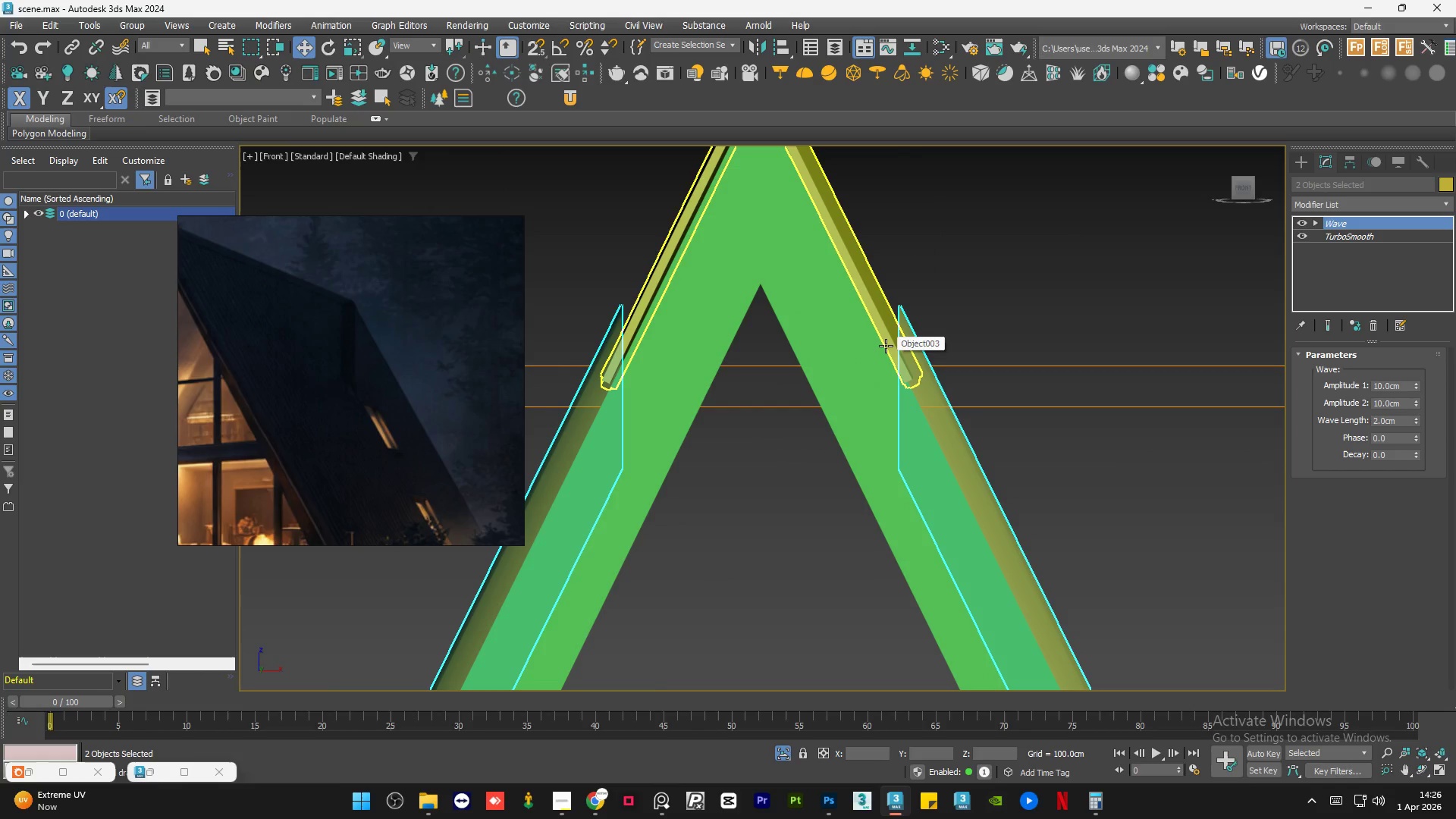 
double_click([1395, 385])
 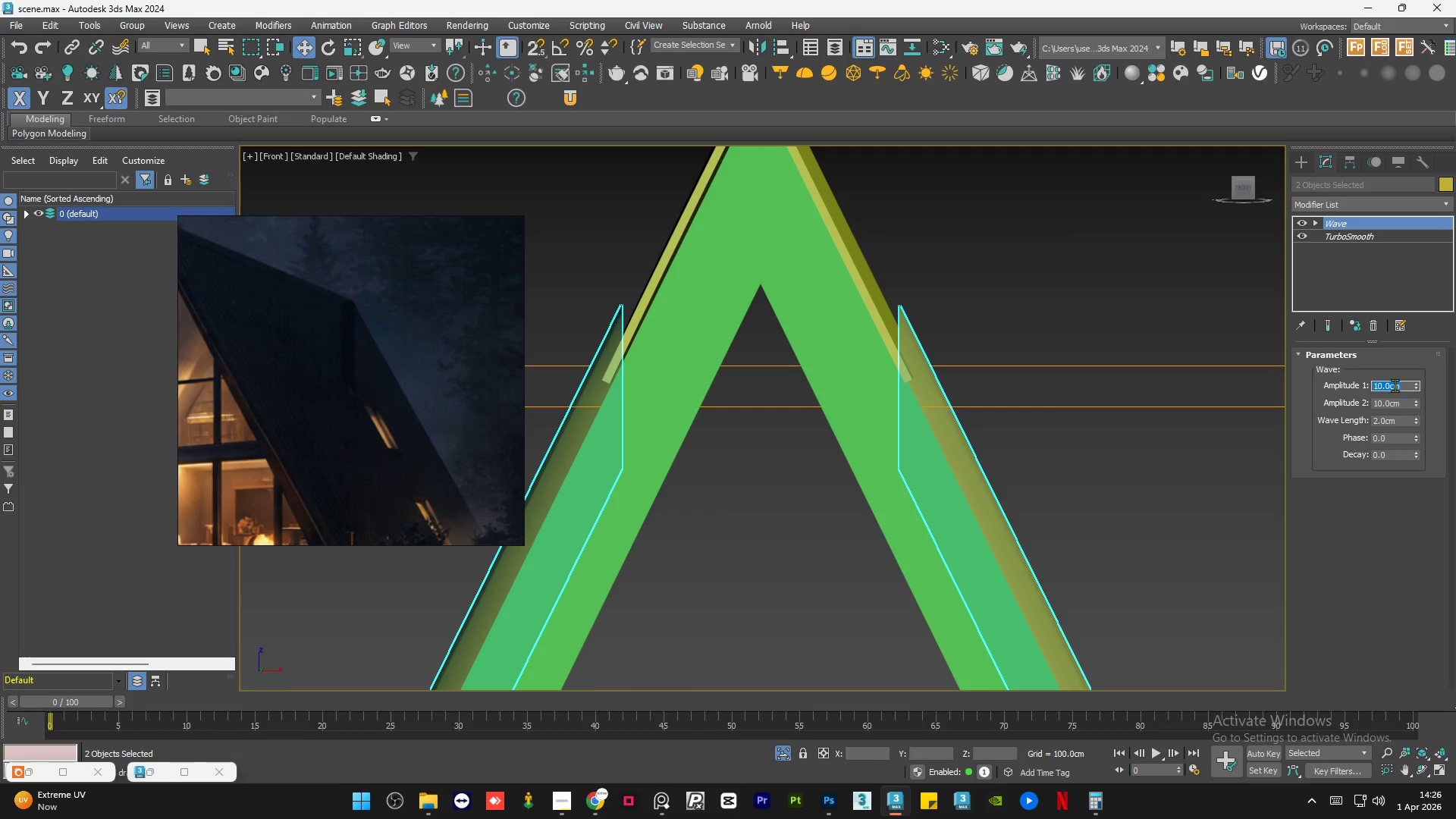 
key(Numpad5)
 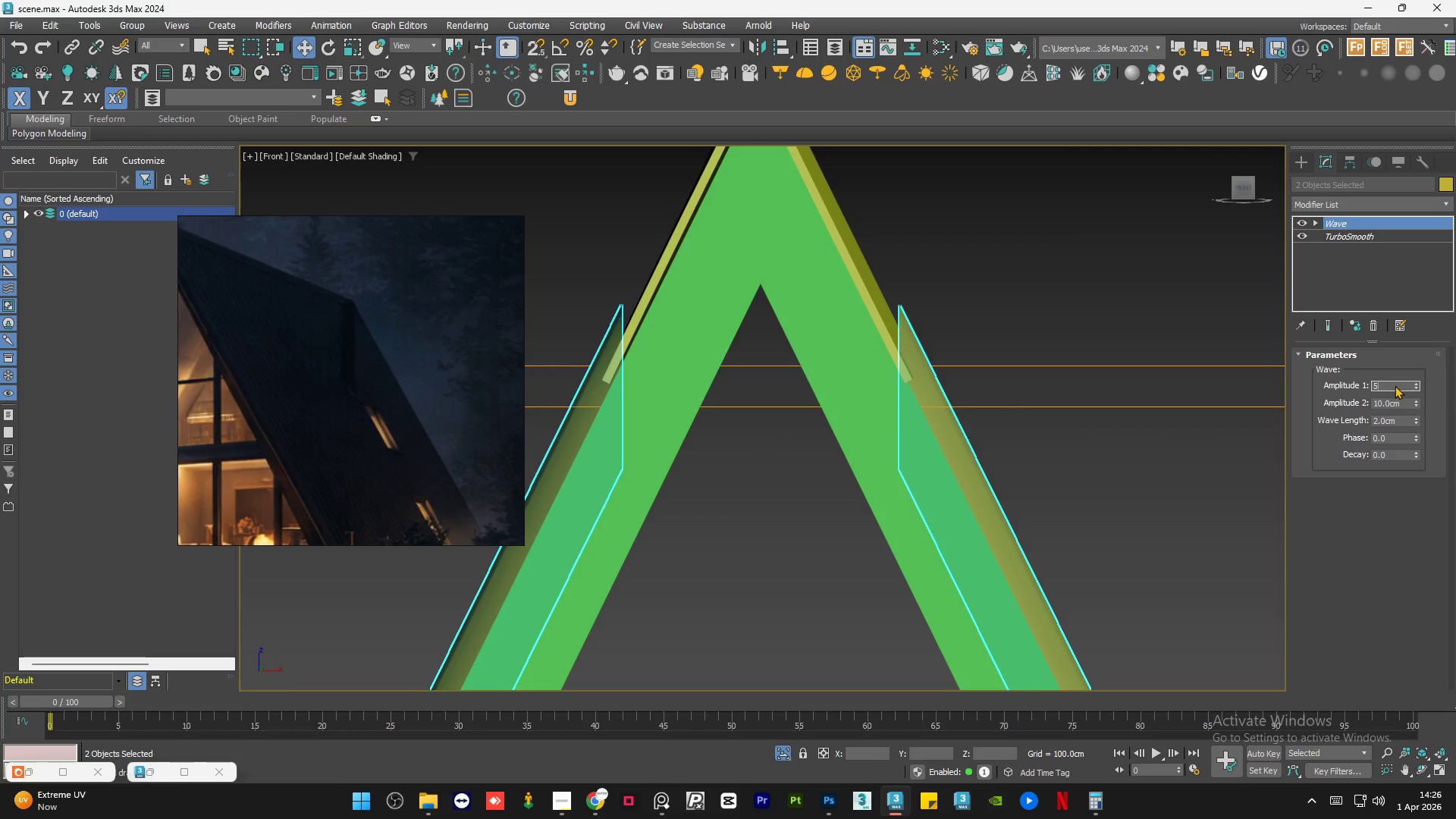 
key(NumpadEnter)
 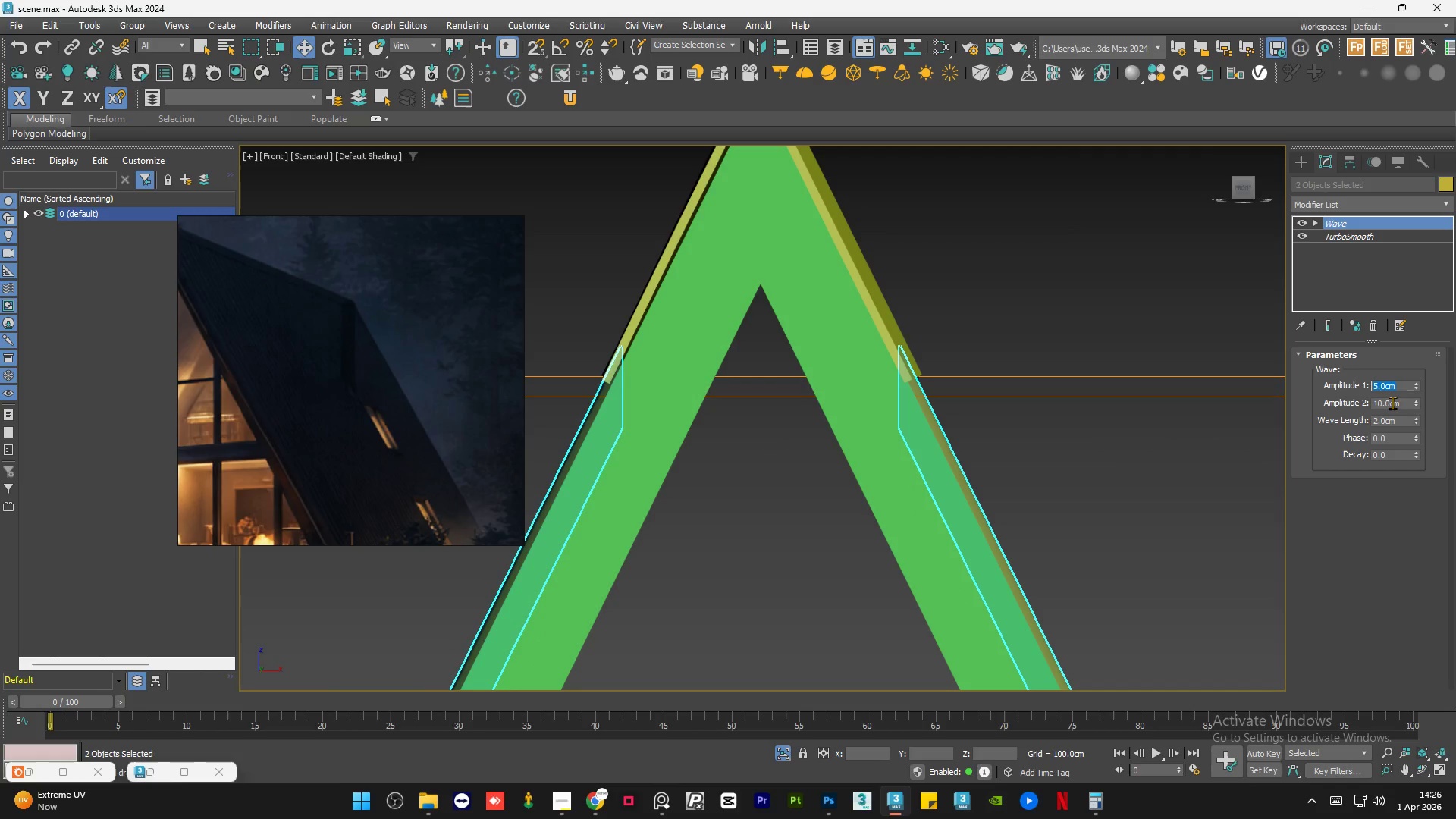 
double_click([1392, 403])
 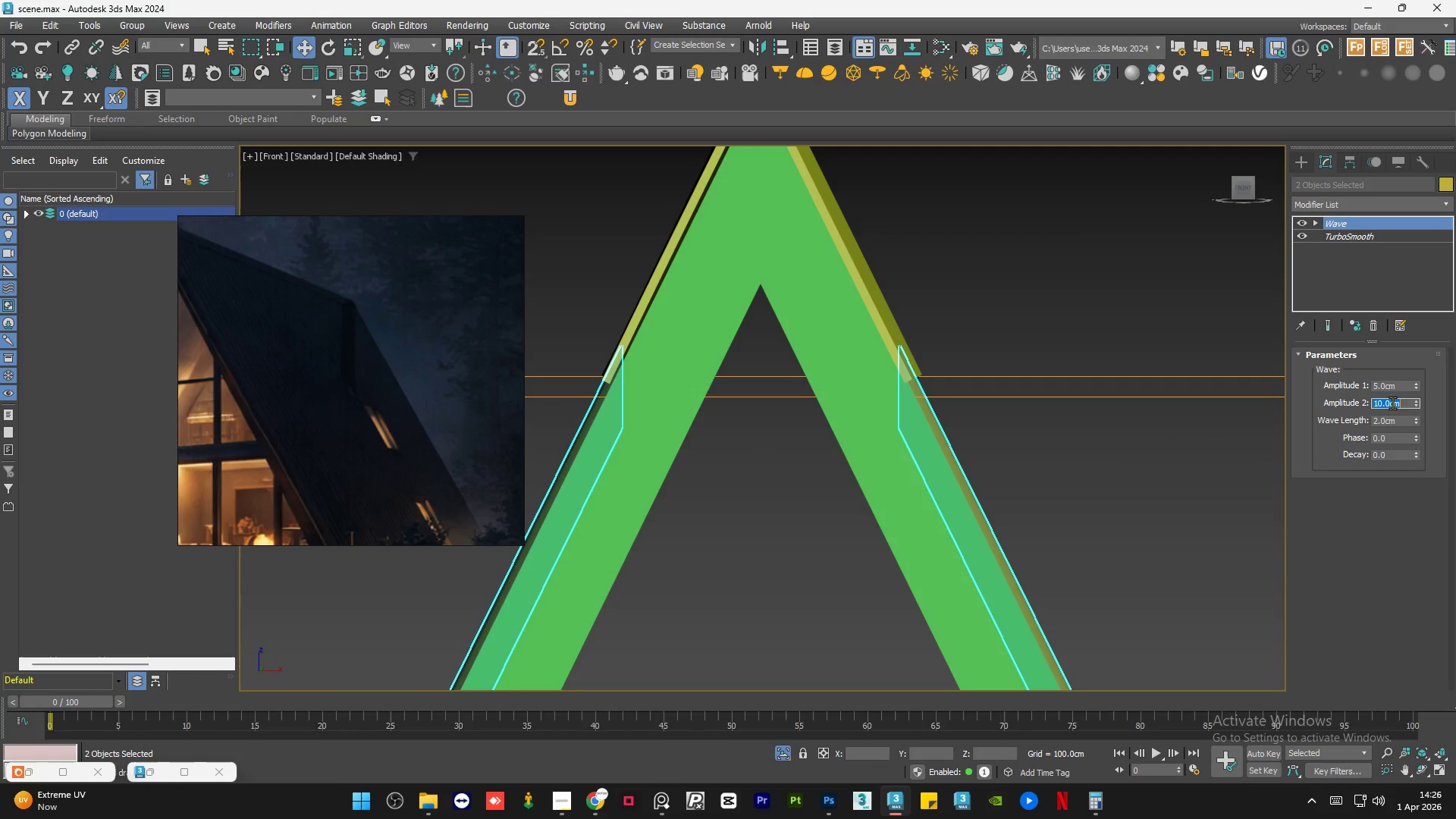 
key(Numpad5)
 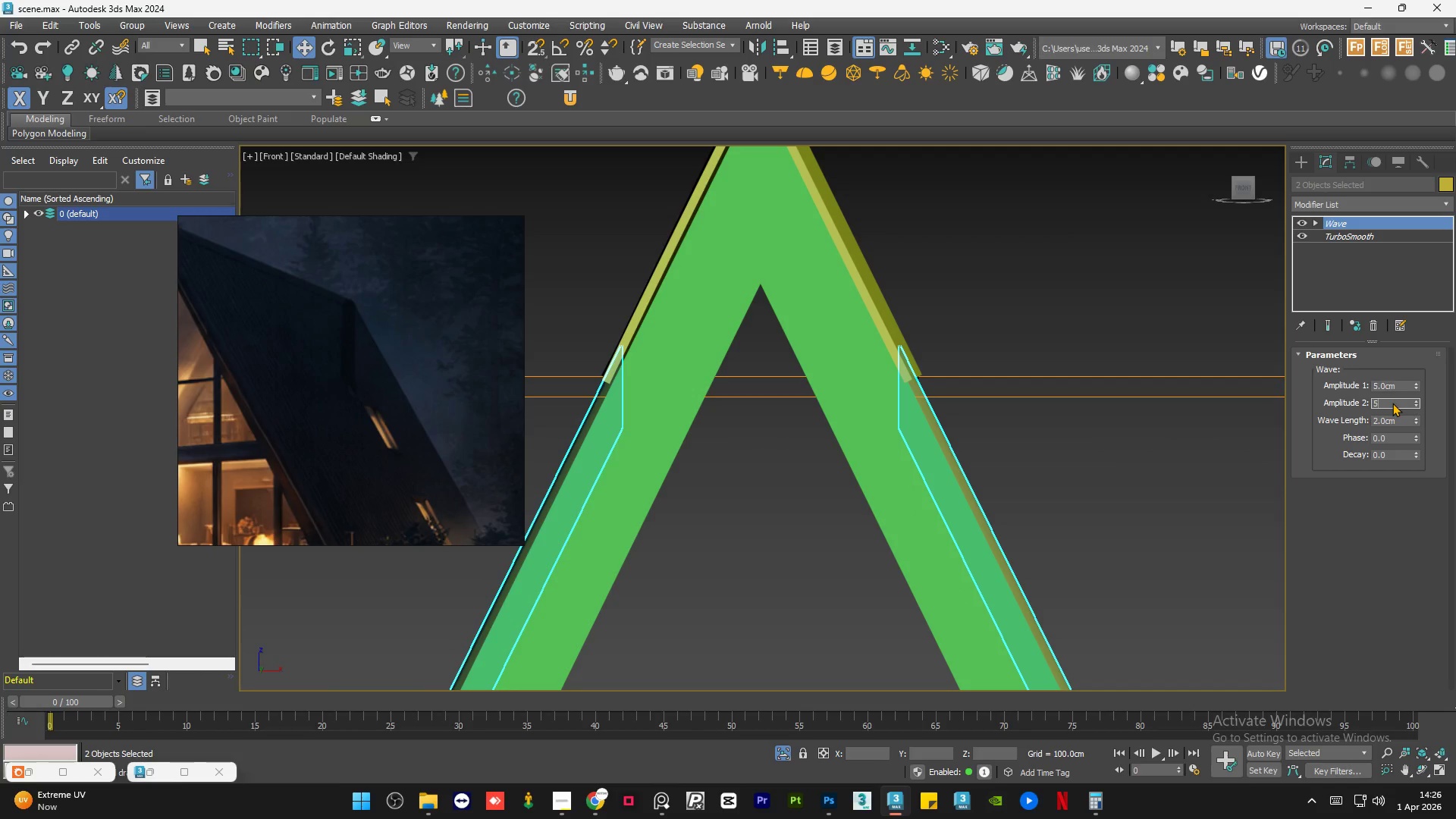 
key(NumpadEnter)
 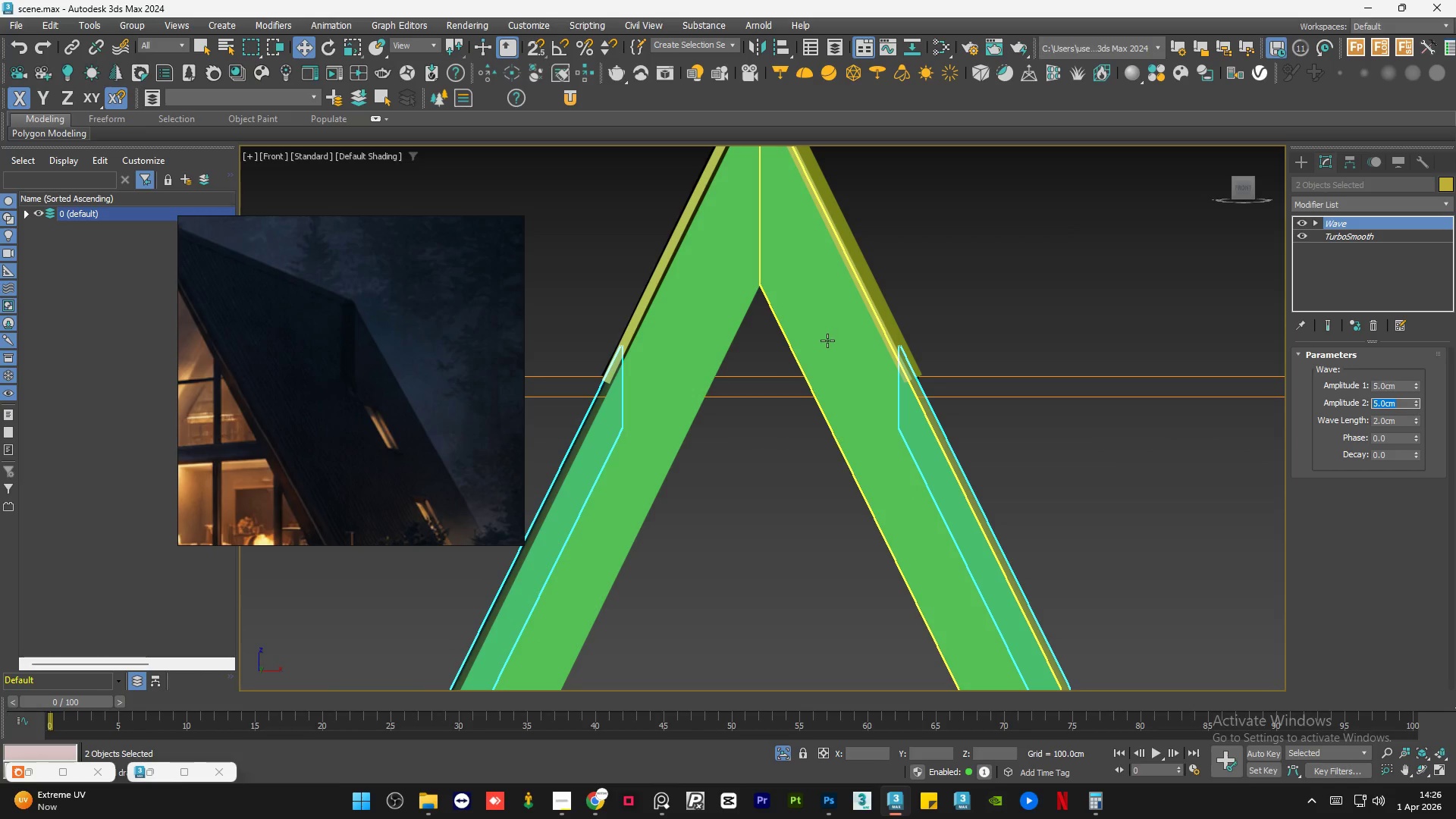 
scroll: coordinate [987, 343], scroll_direction: down, amount: 1.0
 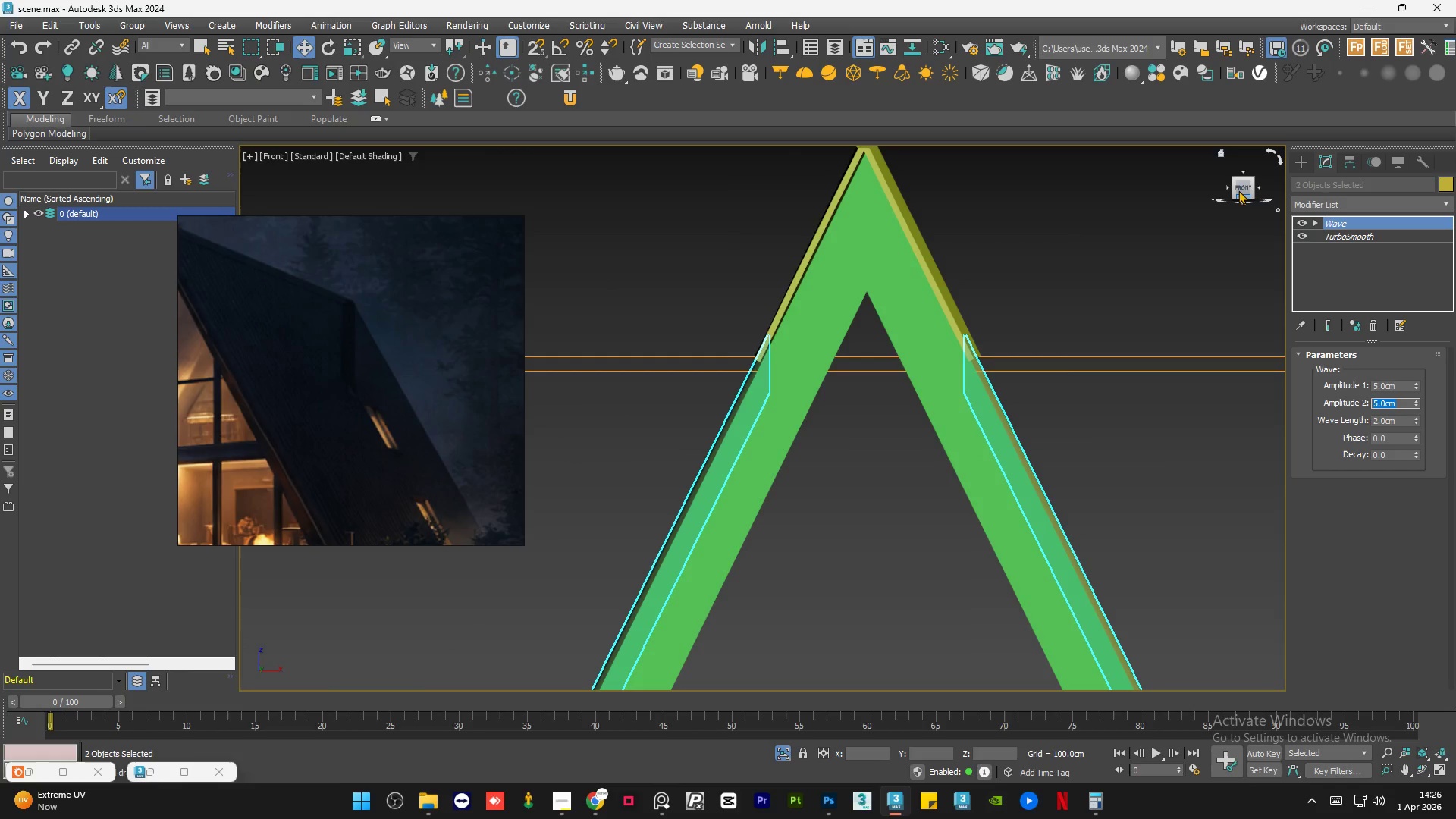 
left_click([1238, 186])
 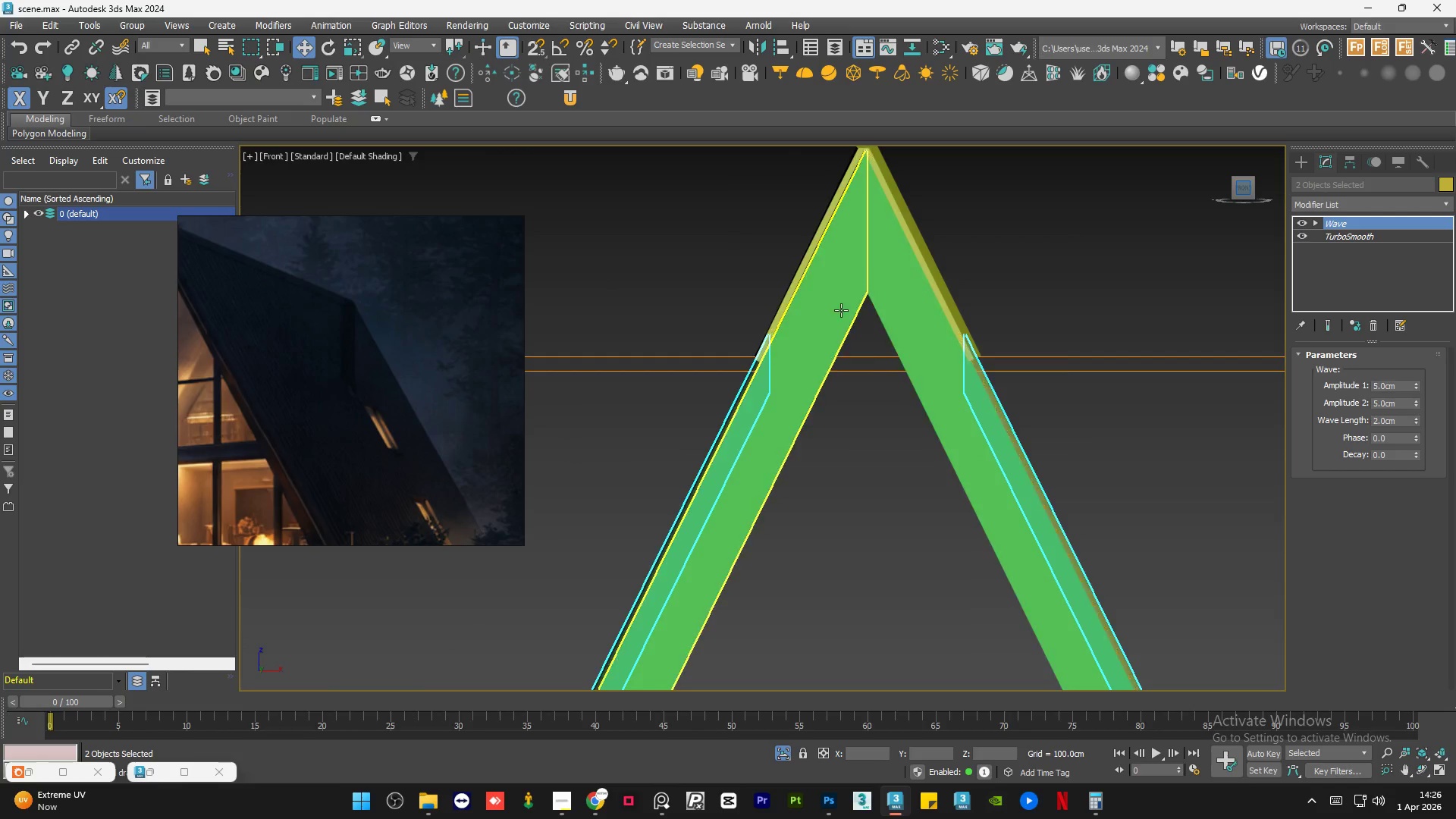 
scroll: coordinate [767, 403], scroll_direction: up, amount: 4.0
 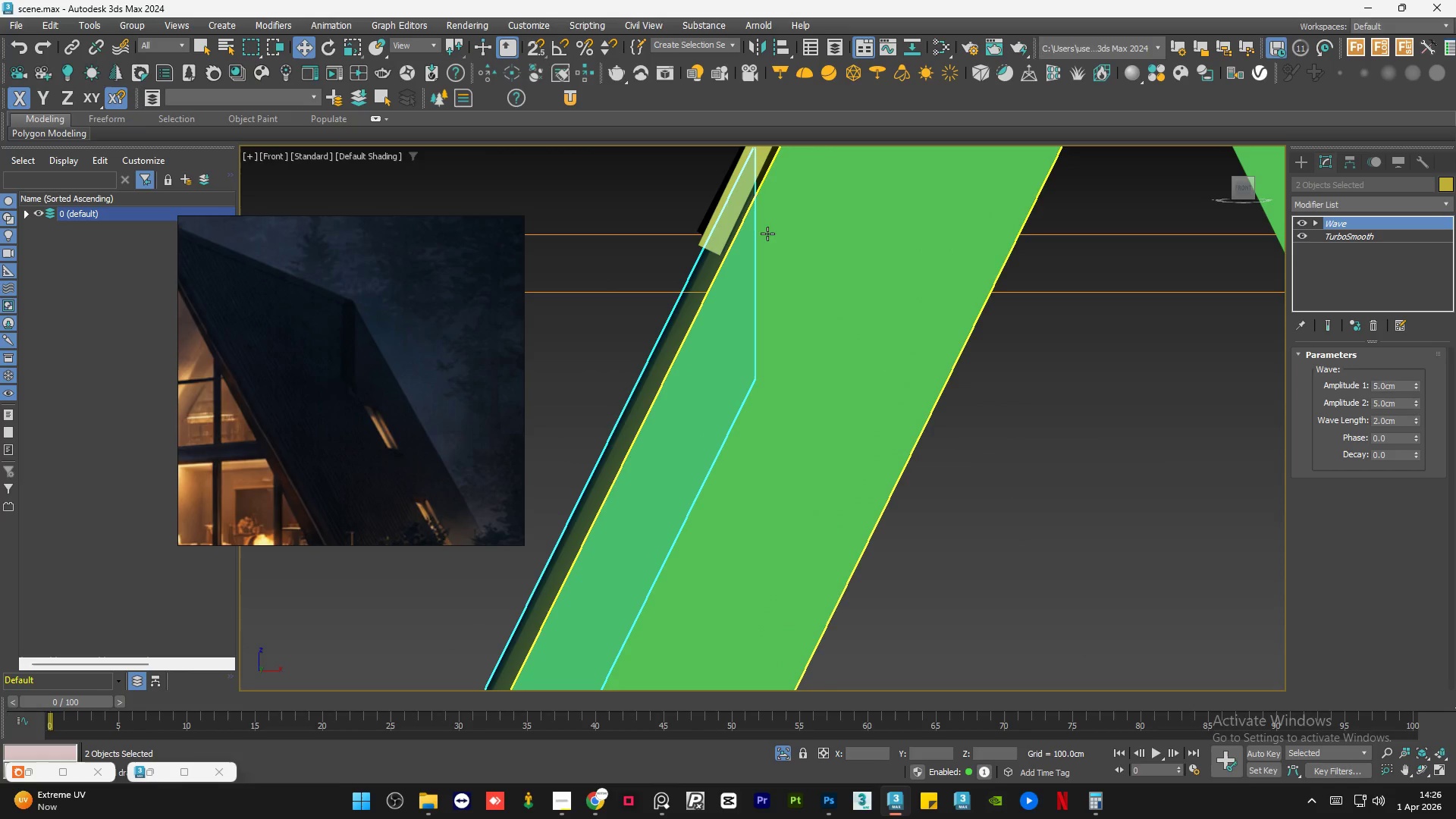 
scroll: coordinate [847, 354], scroll_direction: down, amount: 14.0
 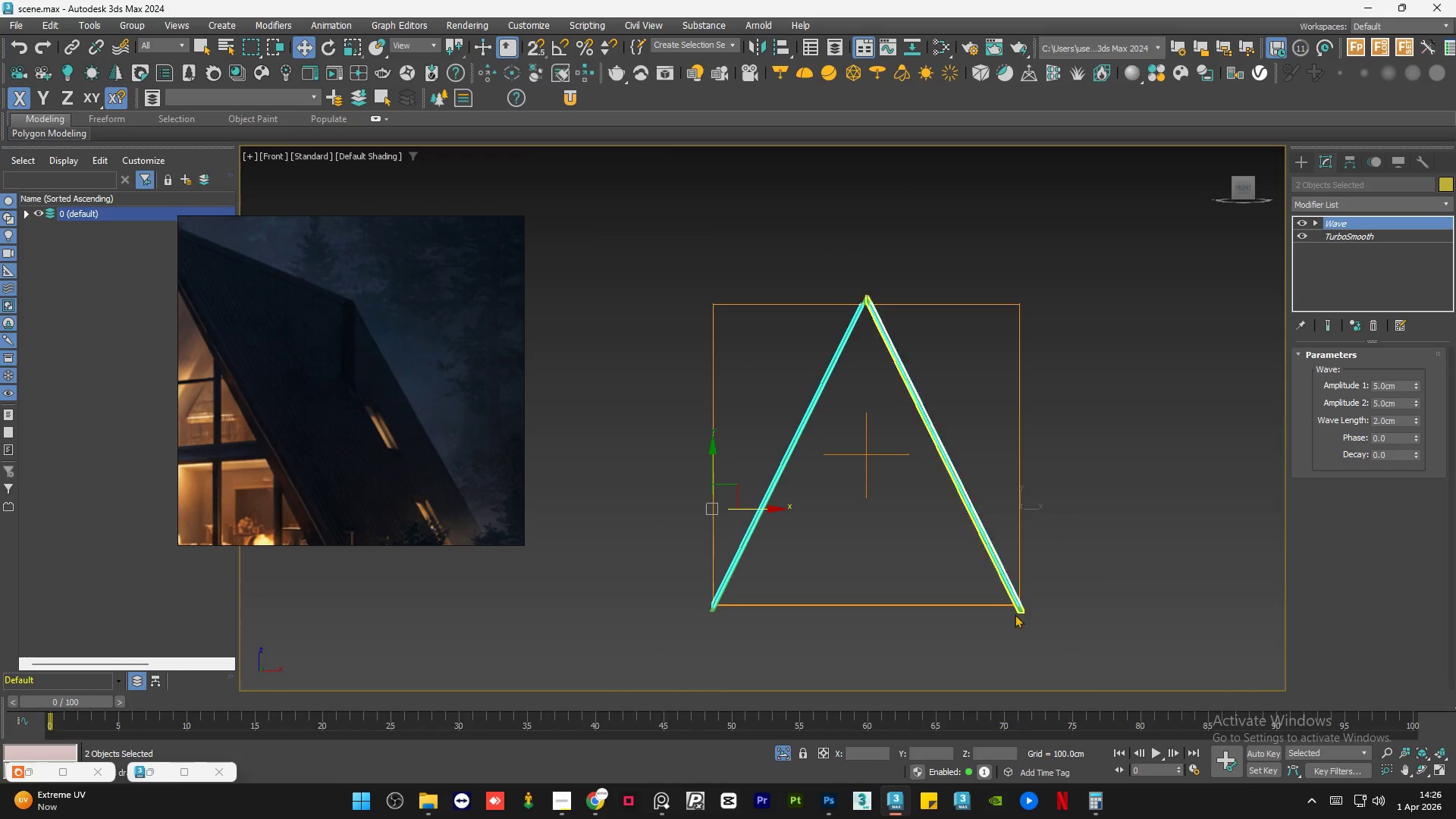 
scroll: coordinate [1028, 559], scroll_direction: up, amount: 9.0
 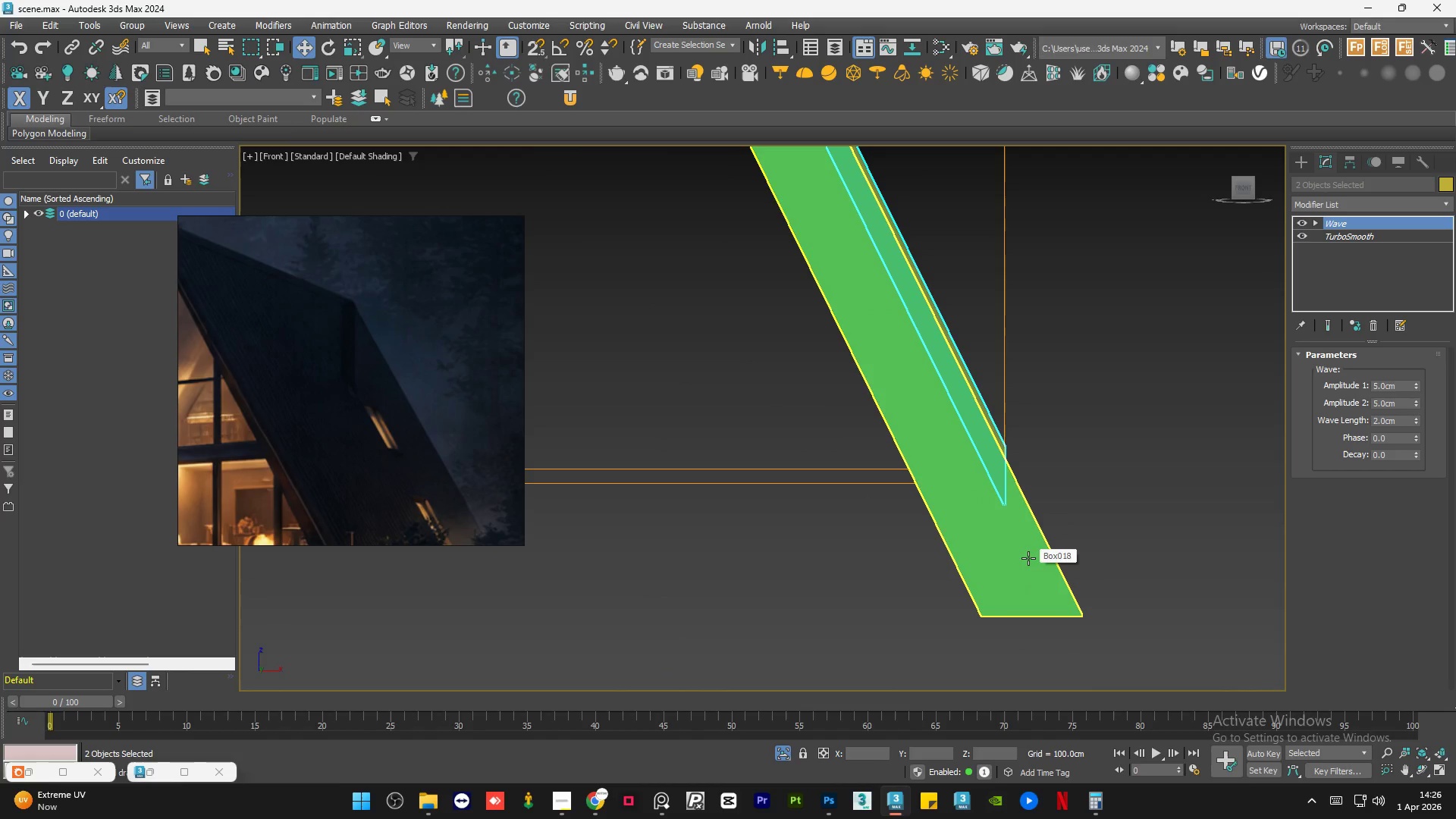 
hold_key(key=AltLeft, duration=0.69)
 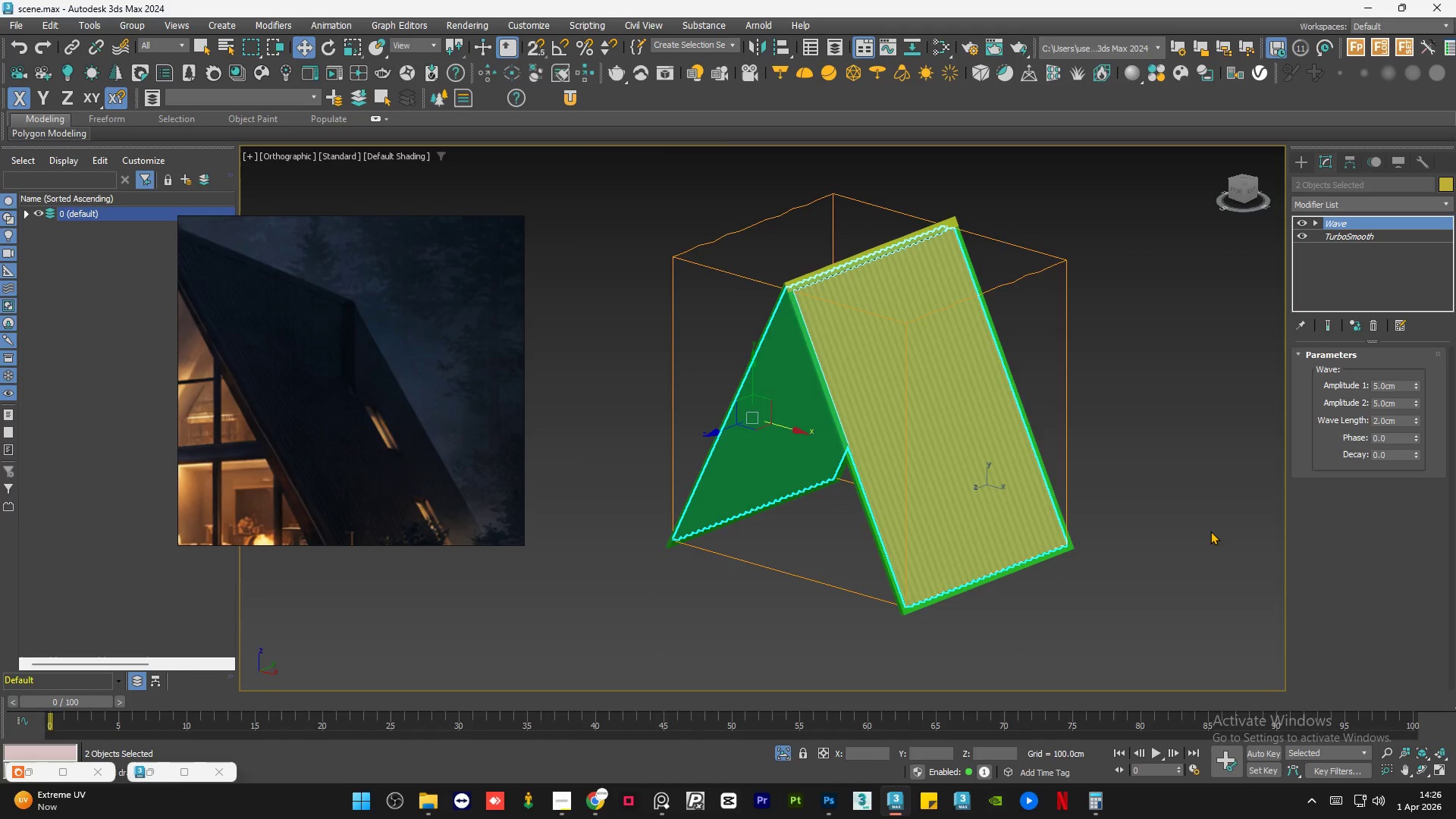 
scroll: coordinate [1021, 551], scroll_direction: down, amount: 9.0
 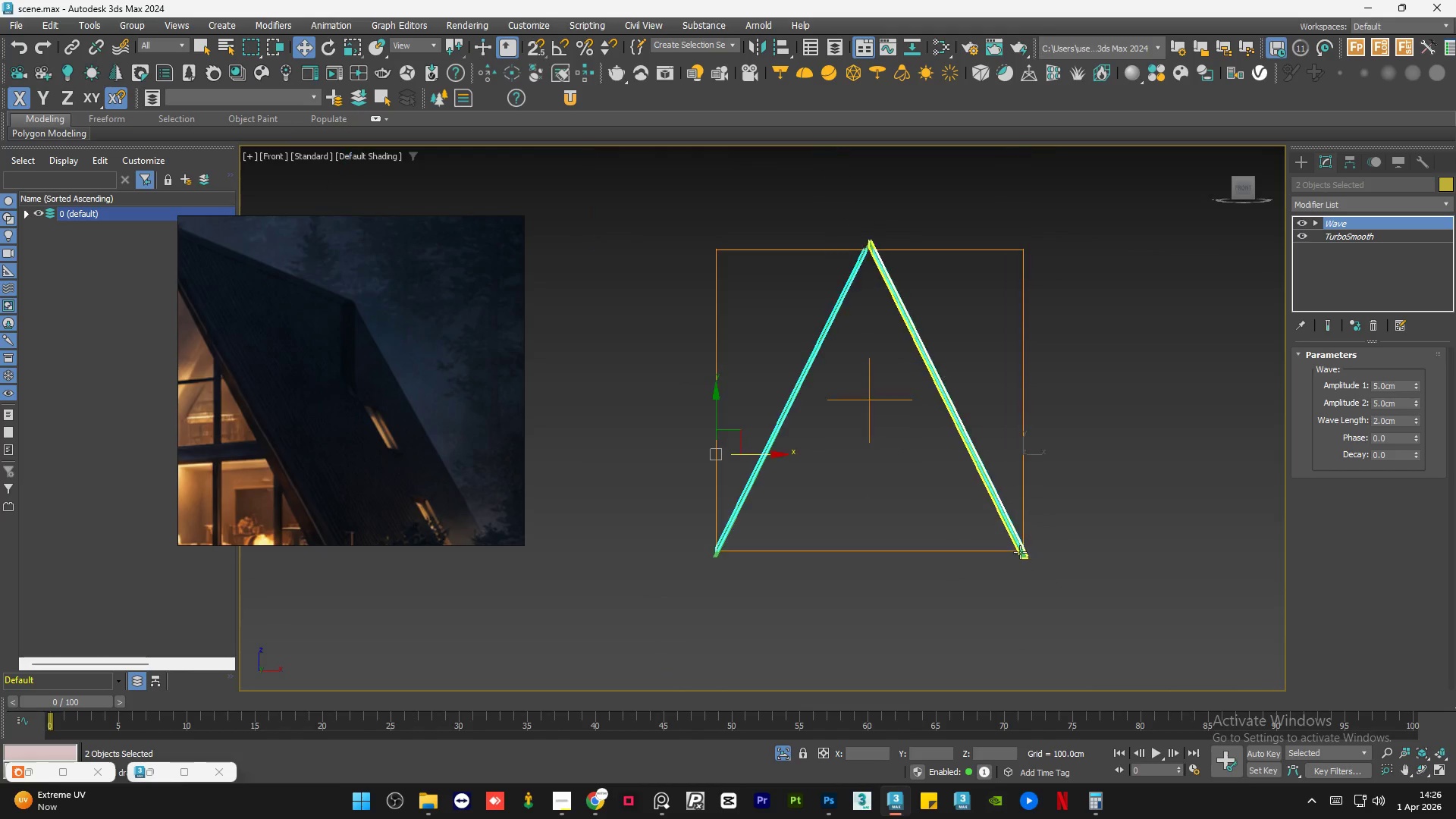 
left_click([1210, 531])
 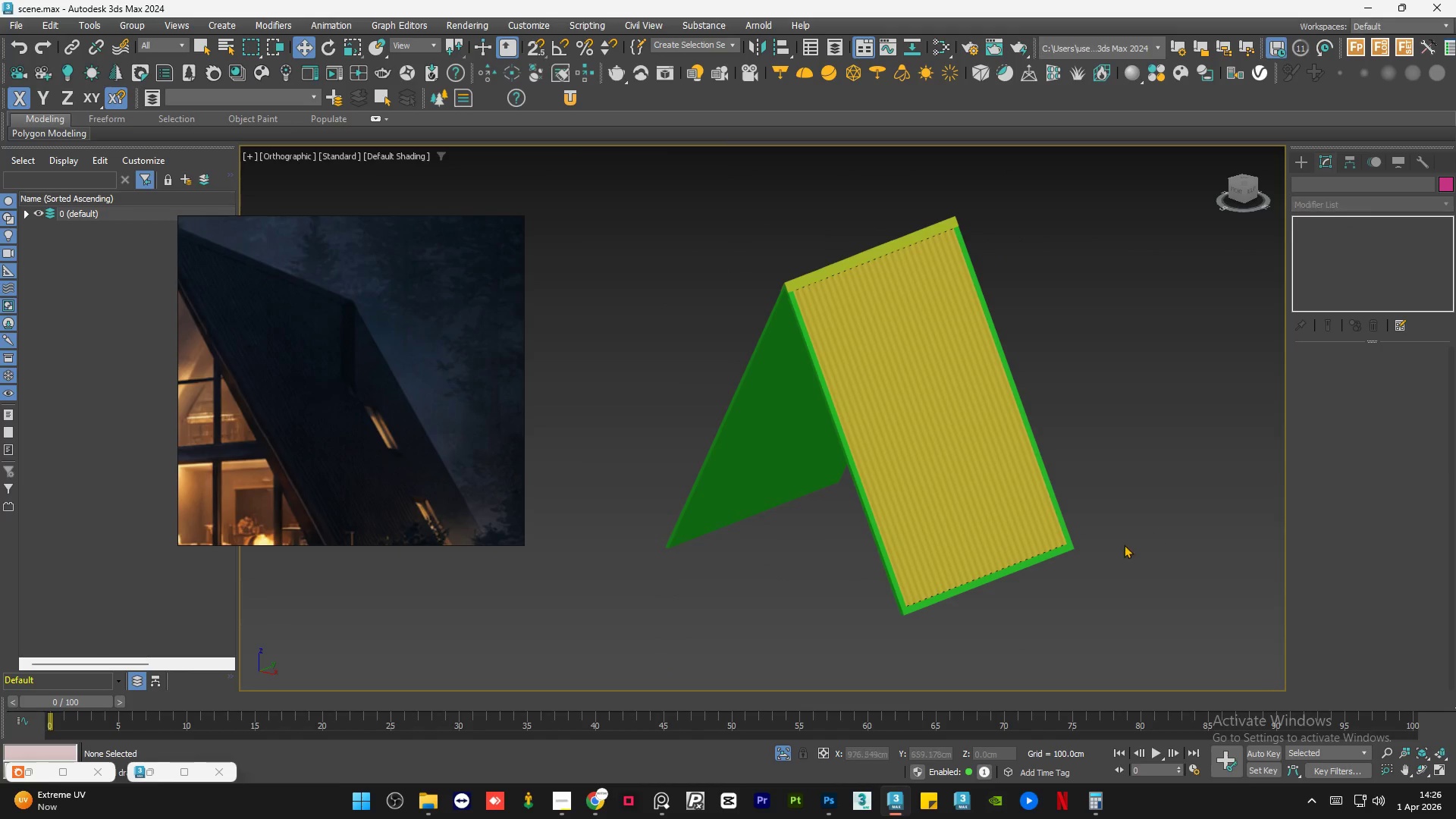 
hold_key(key=AltLeft, duration=0.64)
 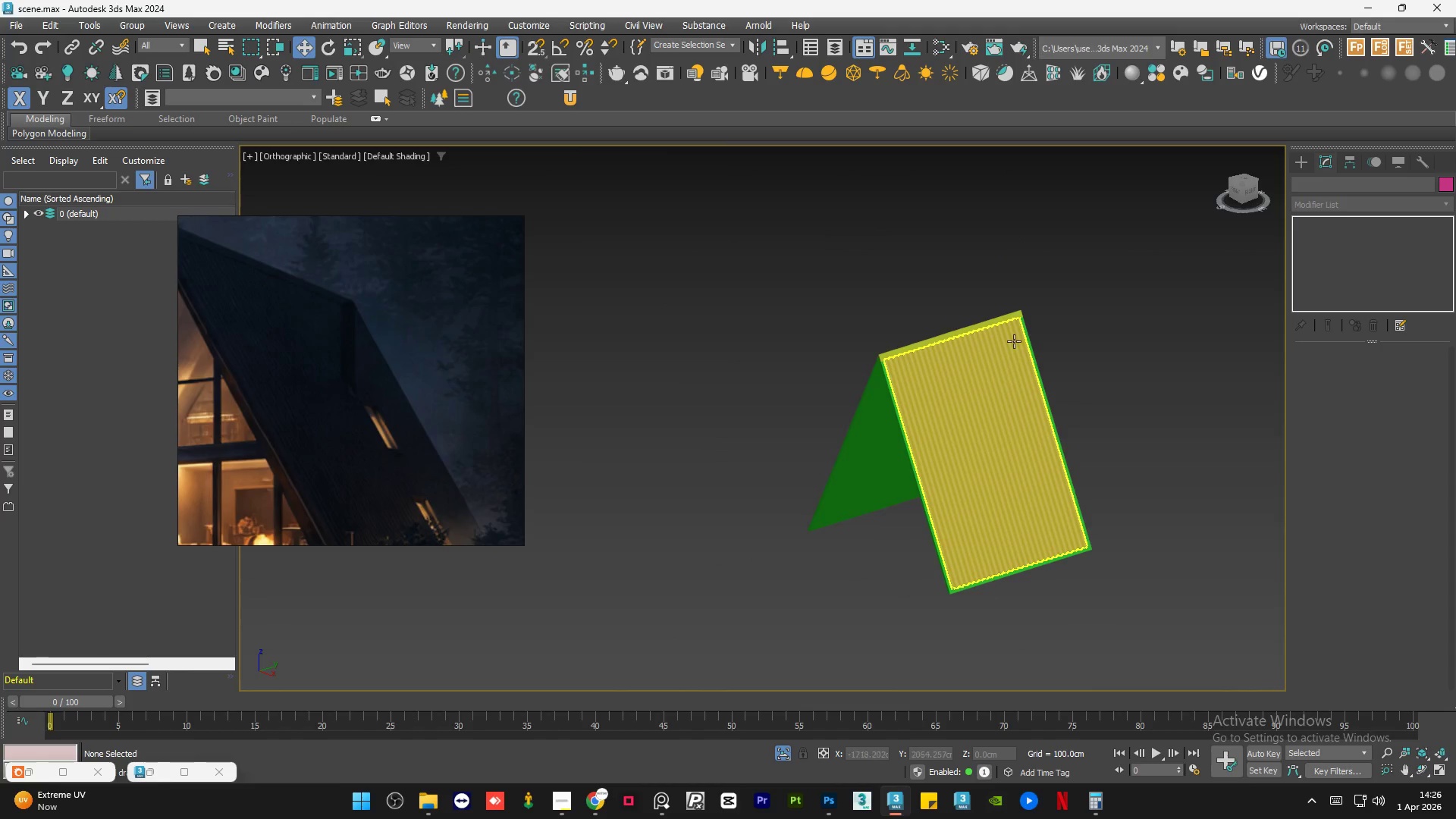 
scroll: coordinate [1105, 556], scroll_direction: down, amount: 1.0
 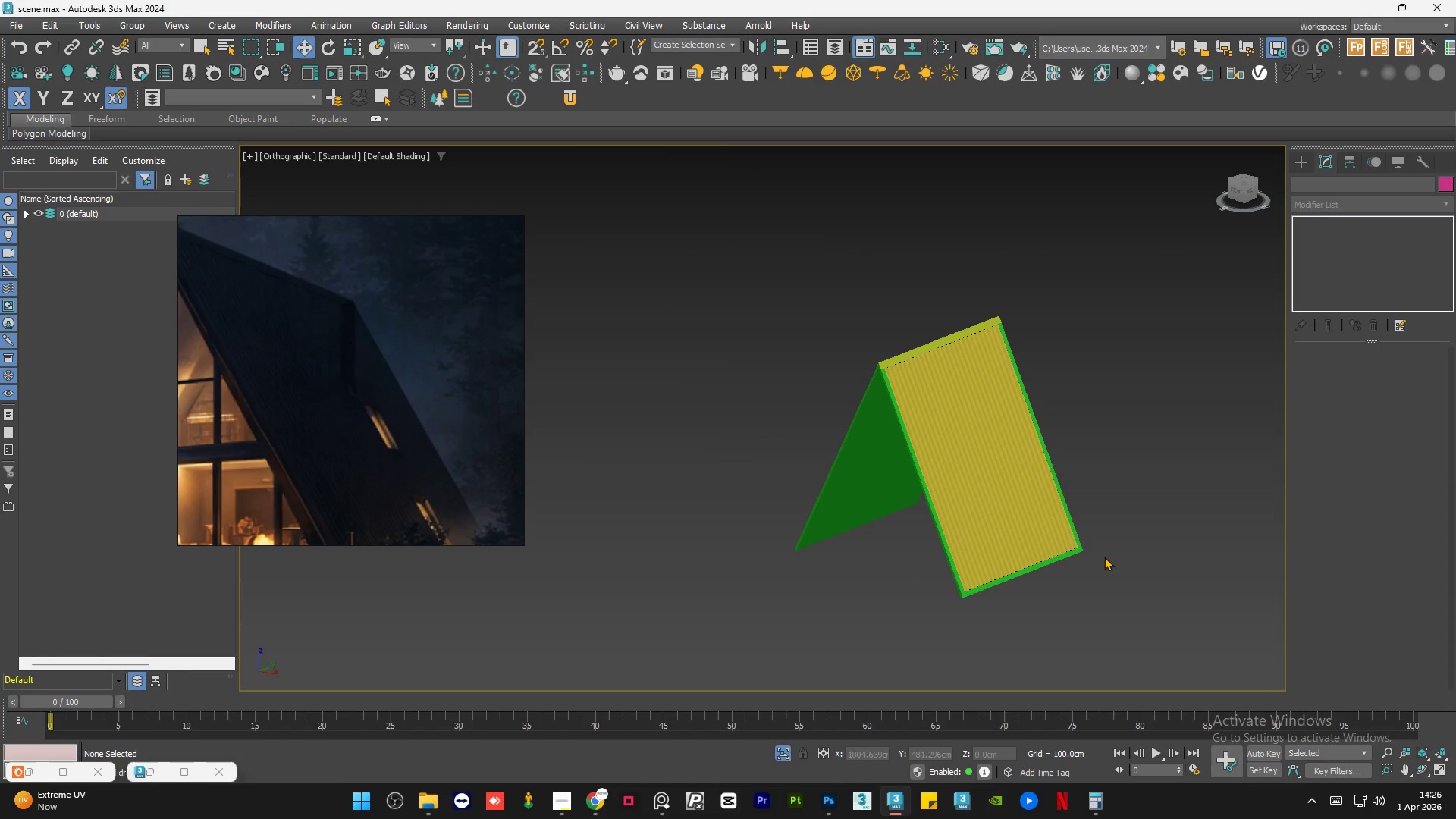 
scroll: coordinate [1016, 319], scroll_direction: up, amount: 7.0
 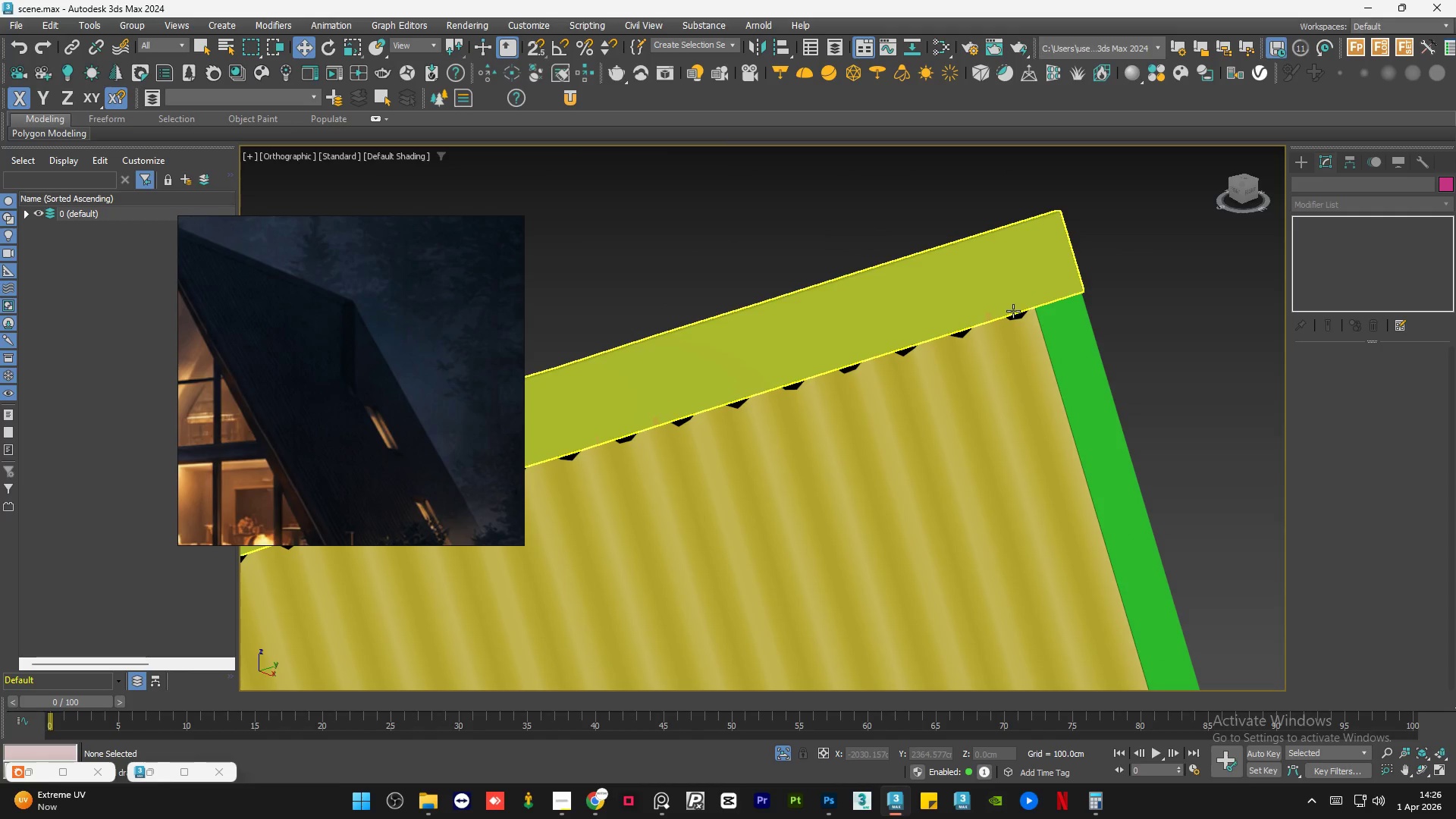 
left_click([1041, 342])
 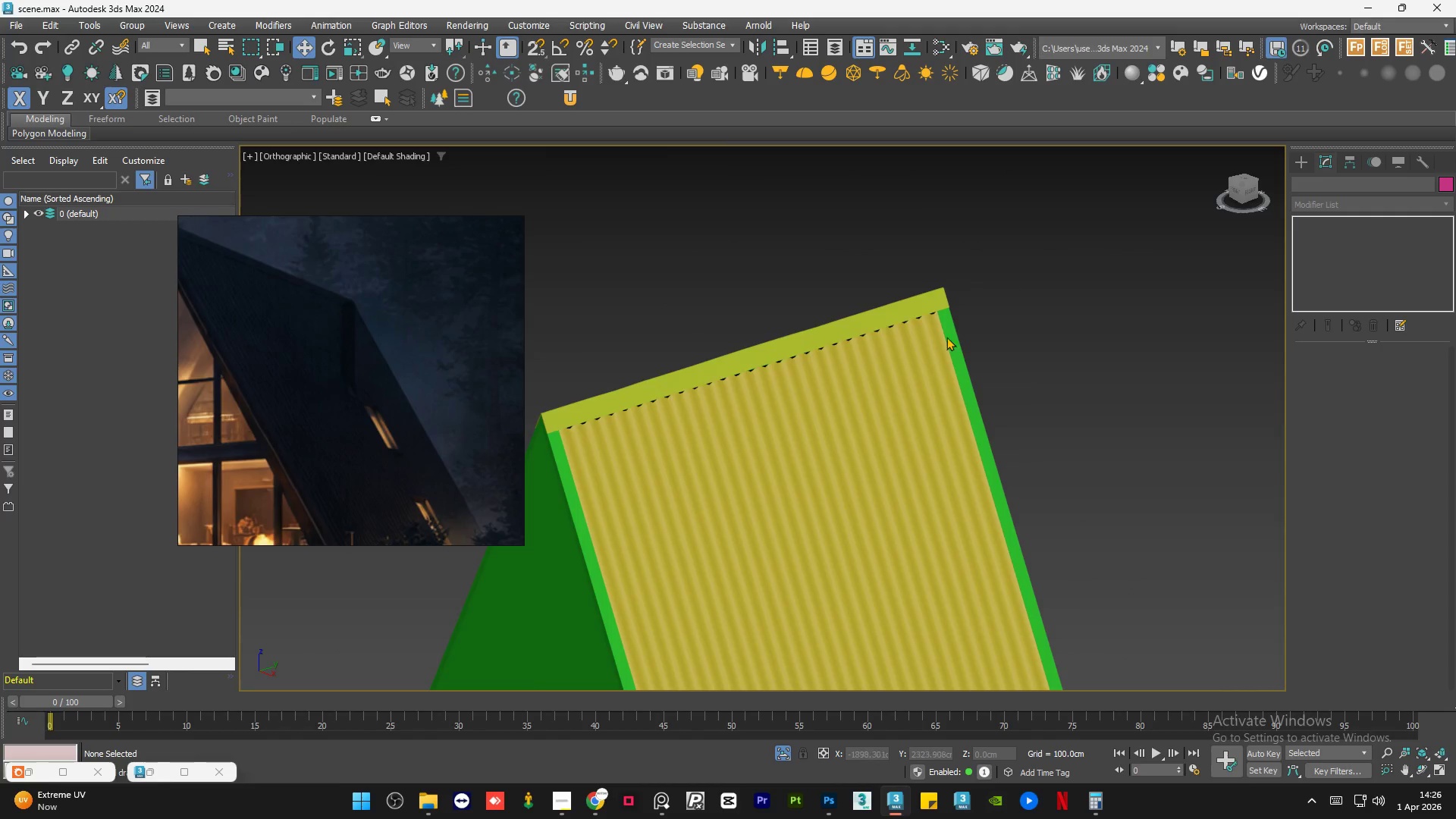 
scroll: coordinate [898, 315], scroll_direction: down, amount: 4.0
 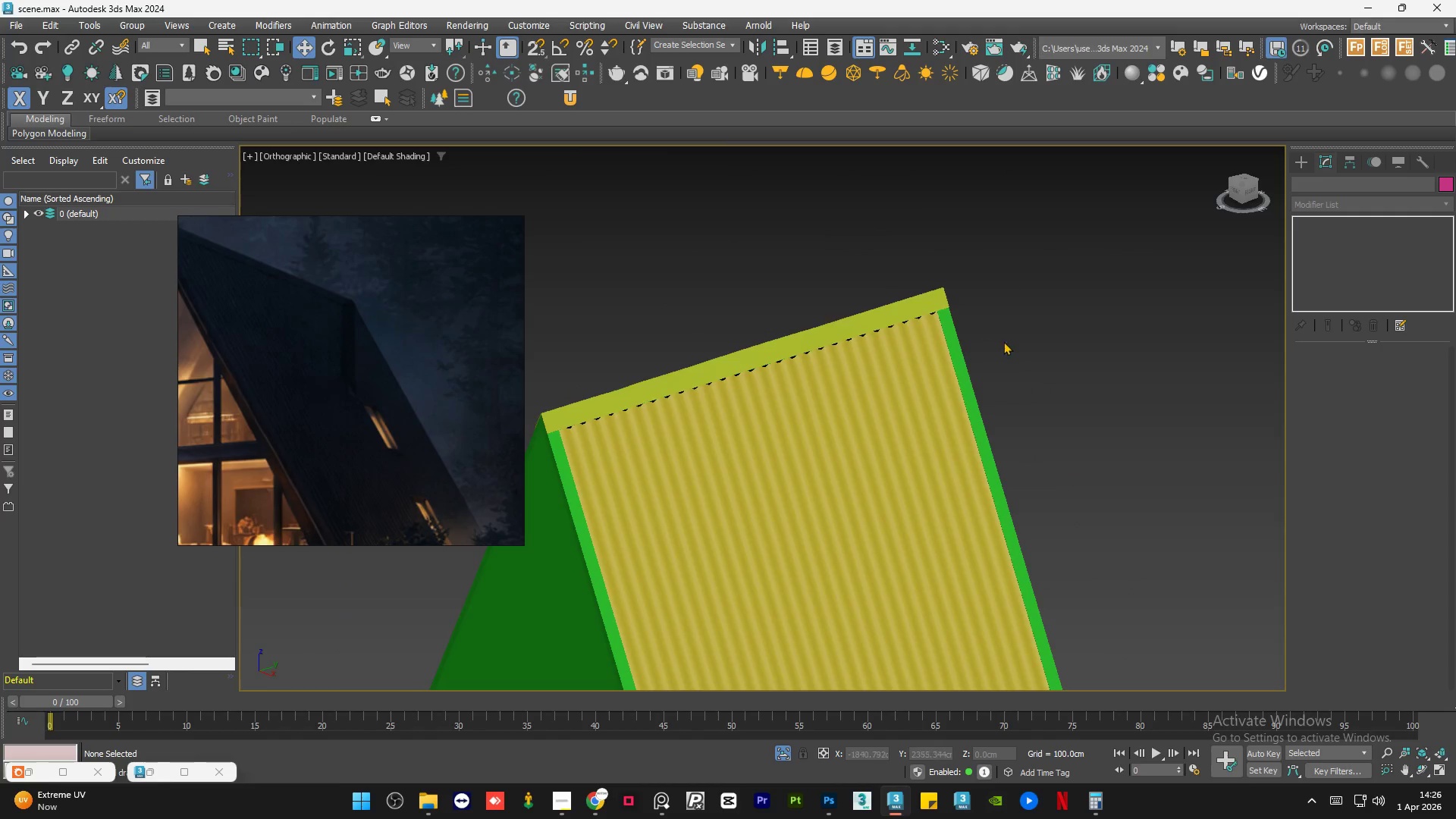 
hold_key(key=AltLeft, duration=0.75)
 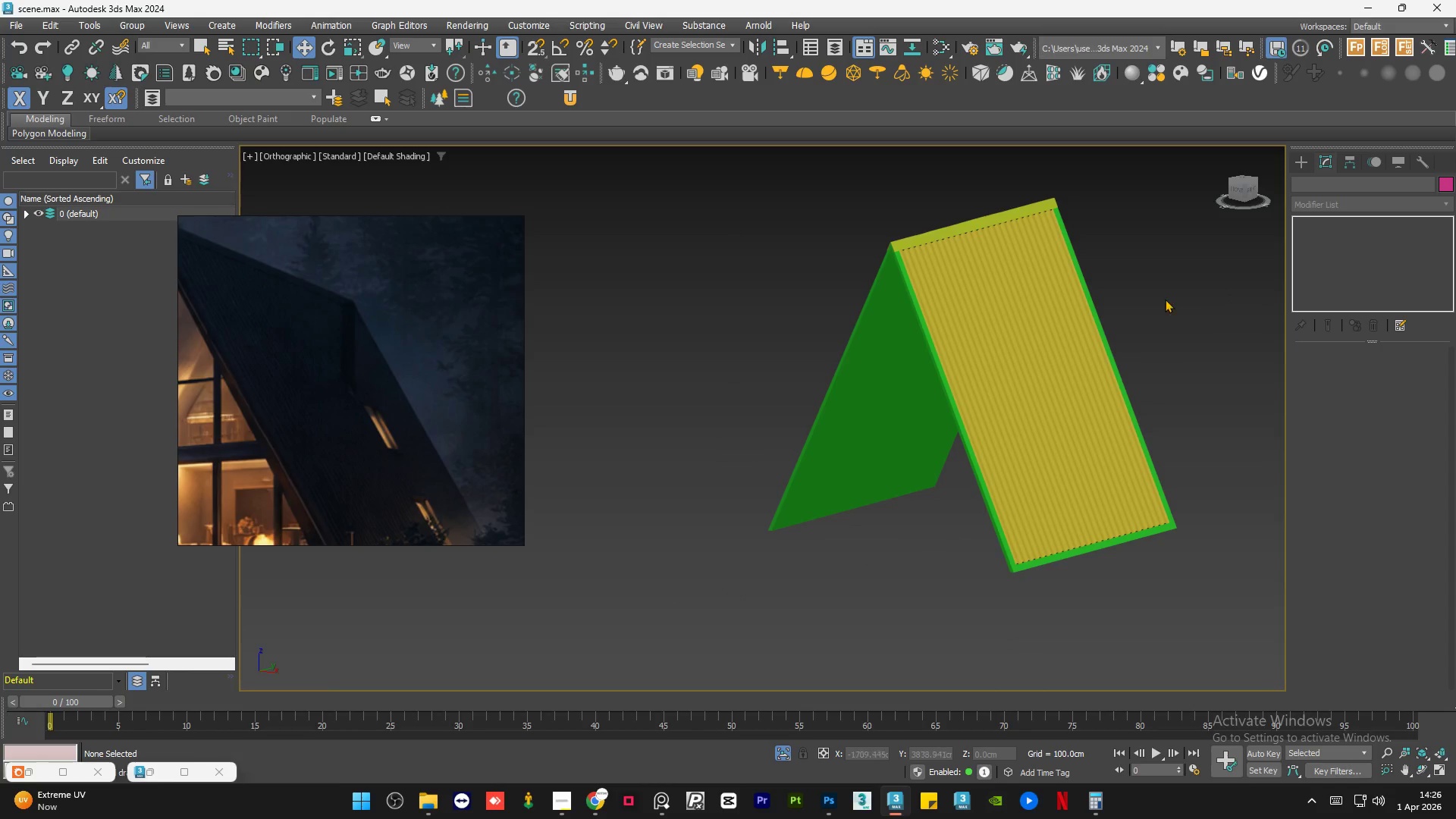 
scroll: coordinate [915, 345], scroll_direction: down, amount: 2.0
 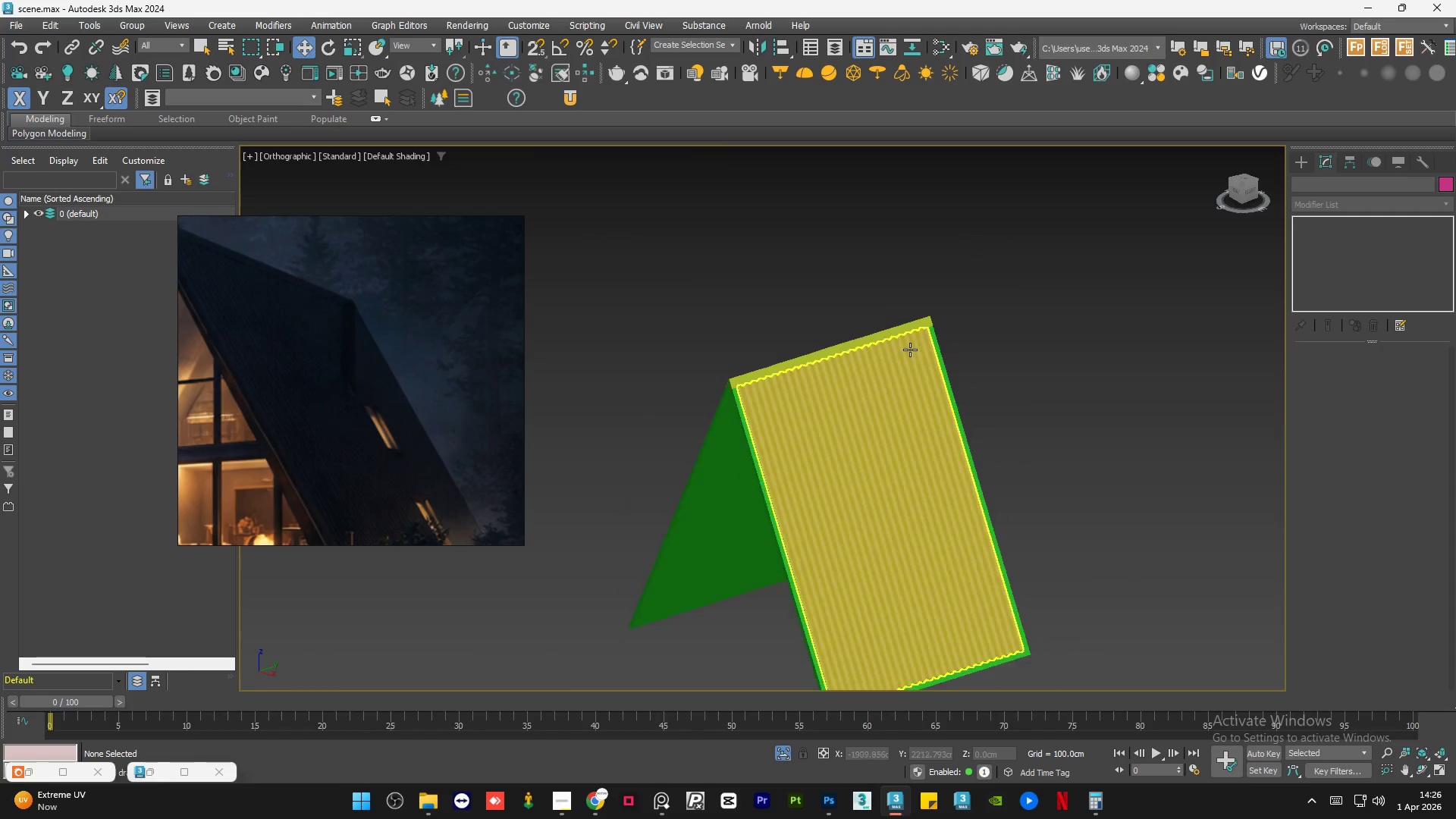 
double_click([1165, 299])
 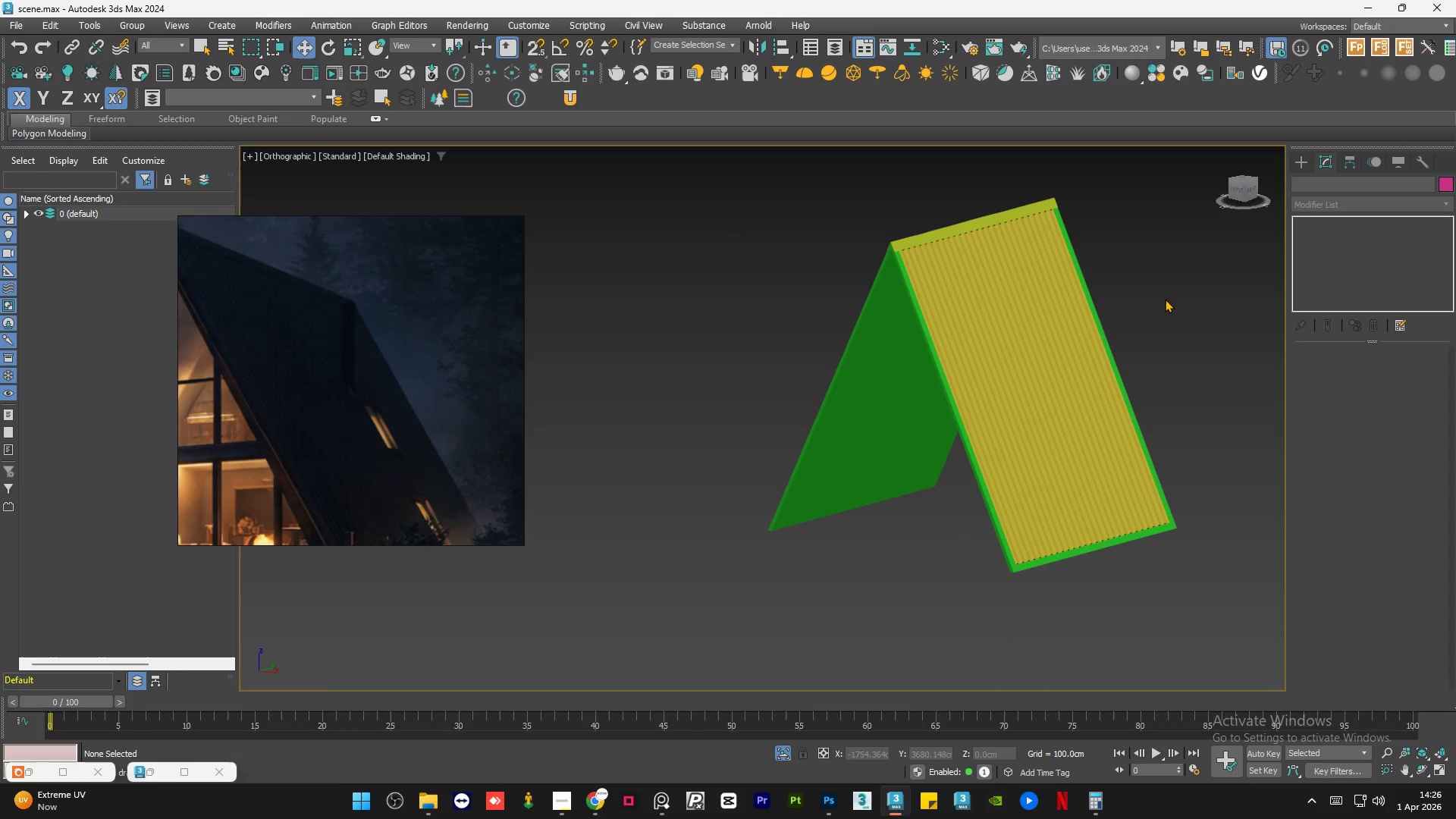 
triple_click([1165, 299])
 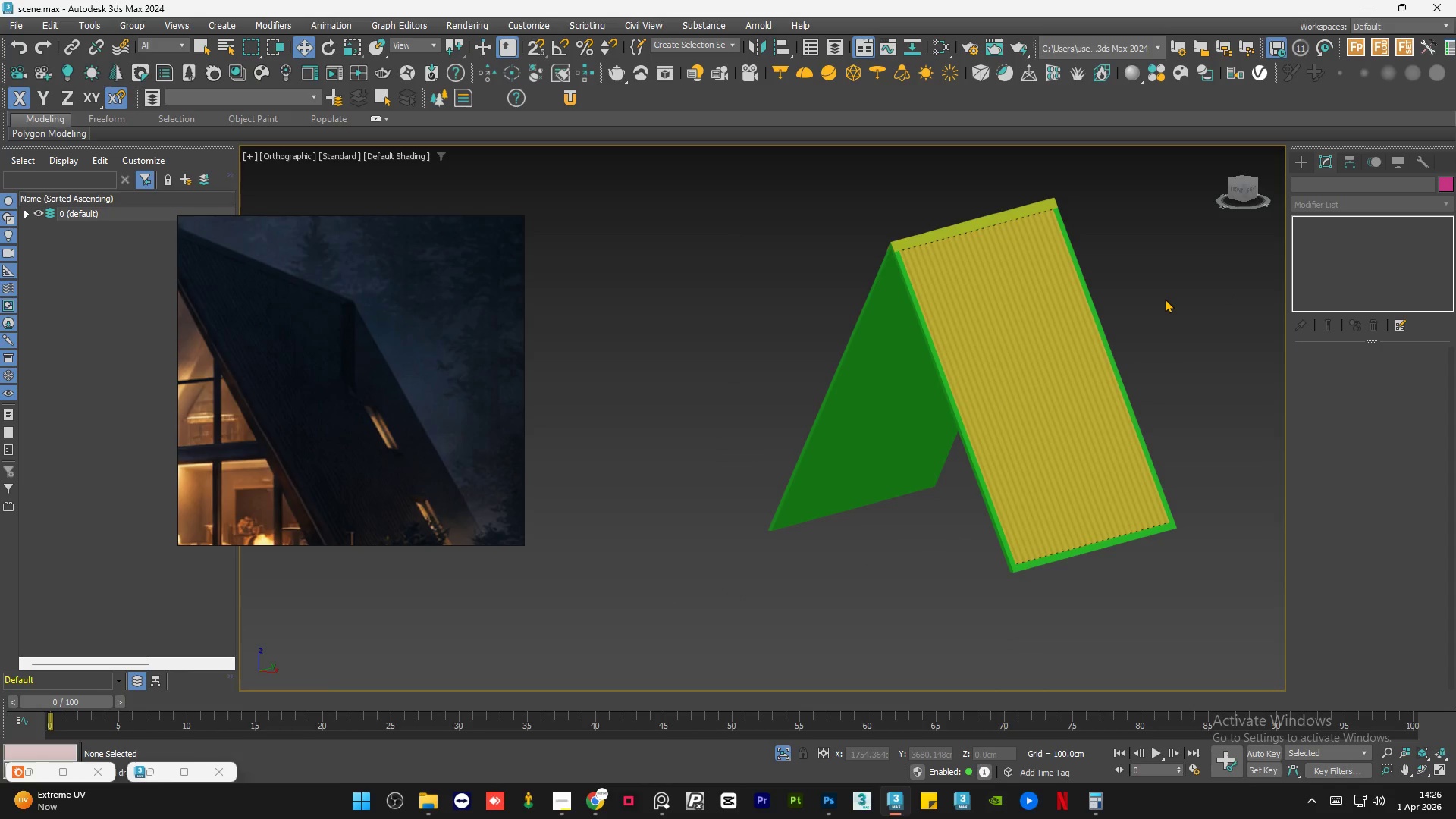 
key(Control+S)
 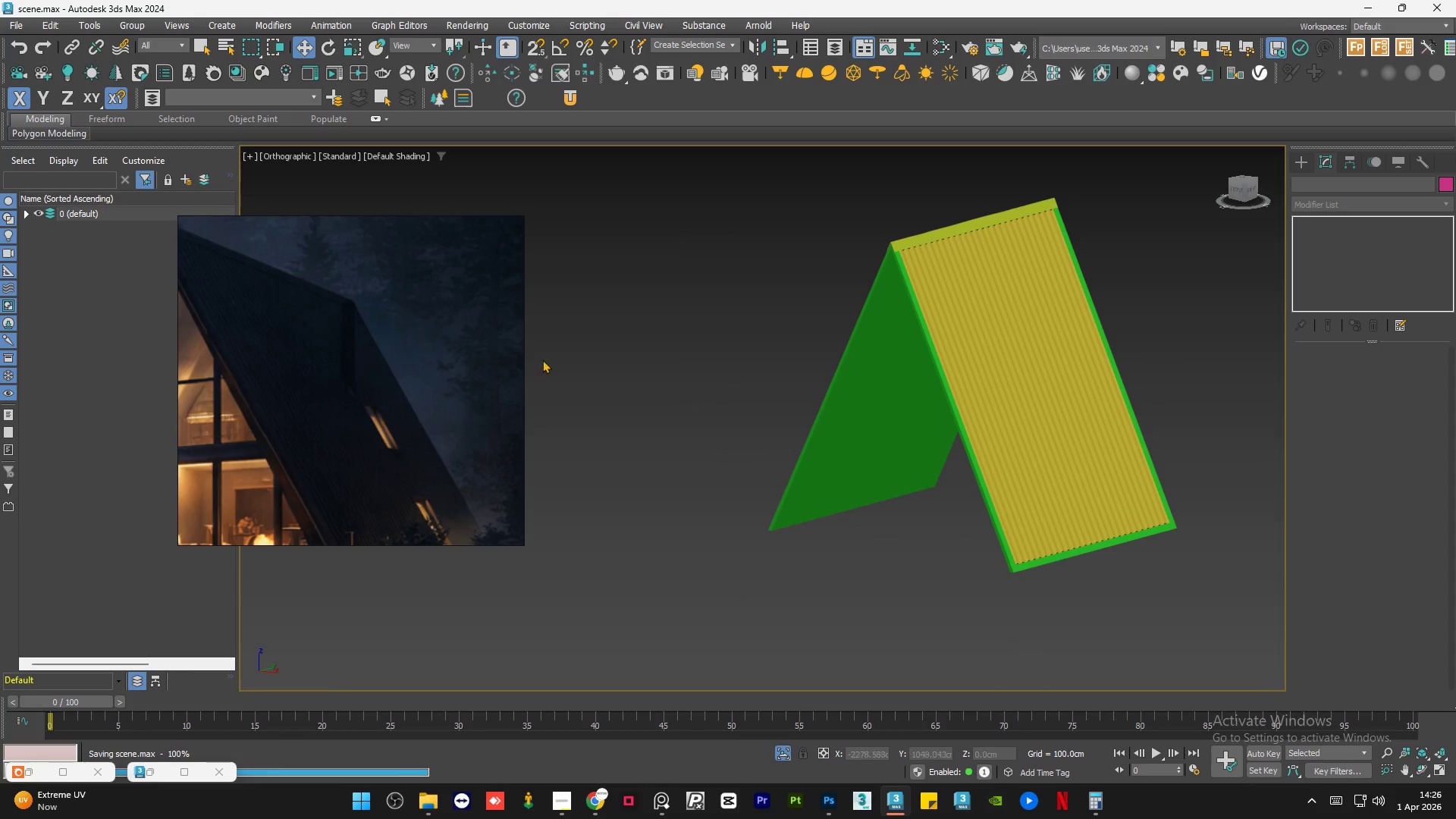 
scroll: coordinate [475, 353], scroll_direction: down, amount: 3.0
 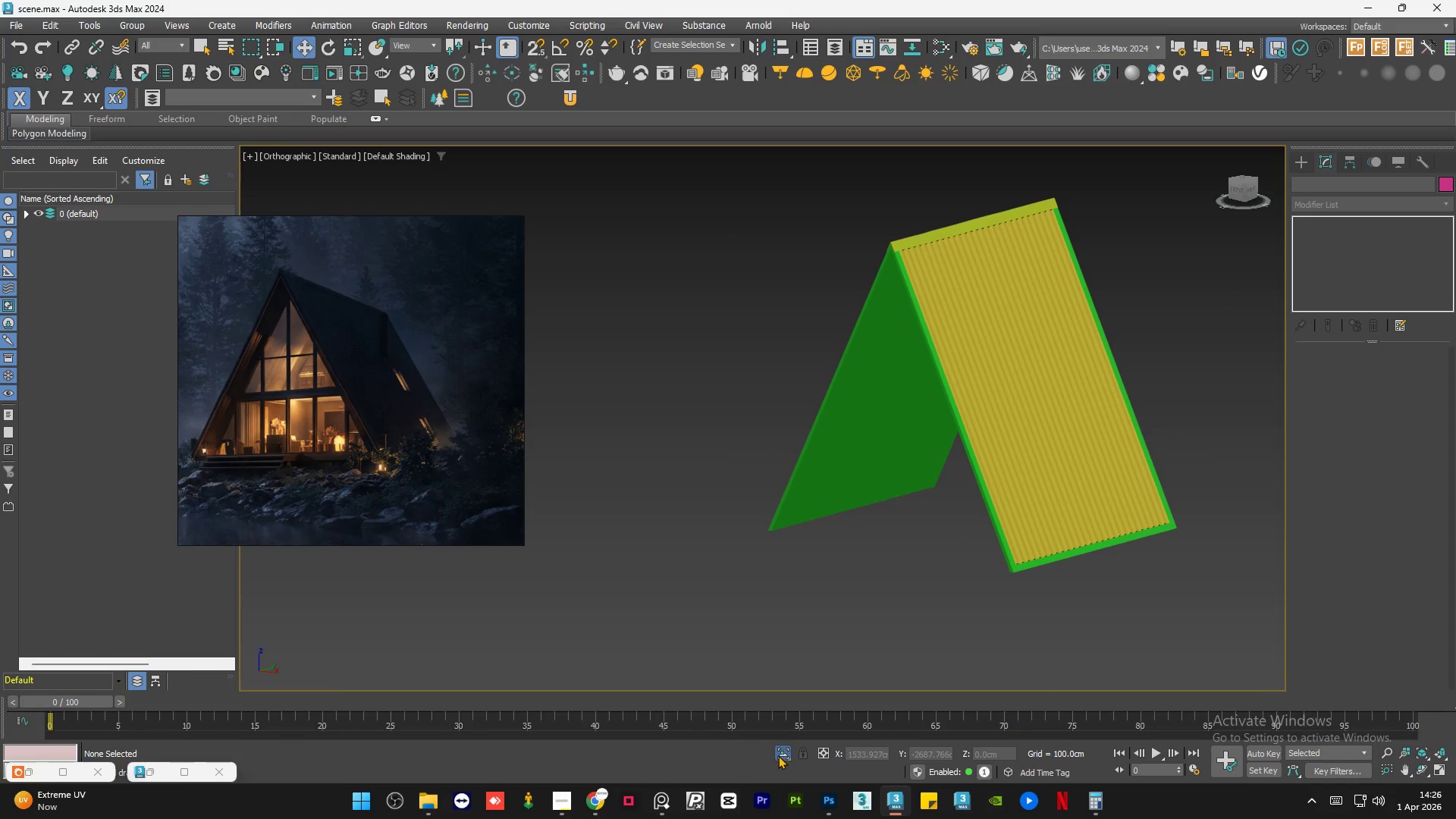 
hold_key(key=AltLeft, duration=0.58)
 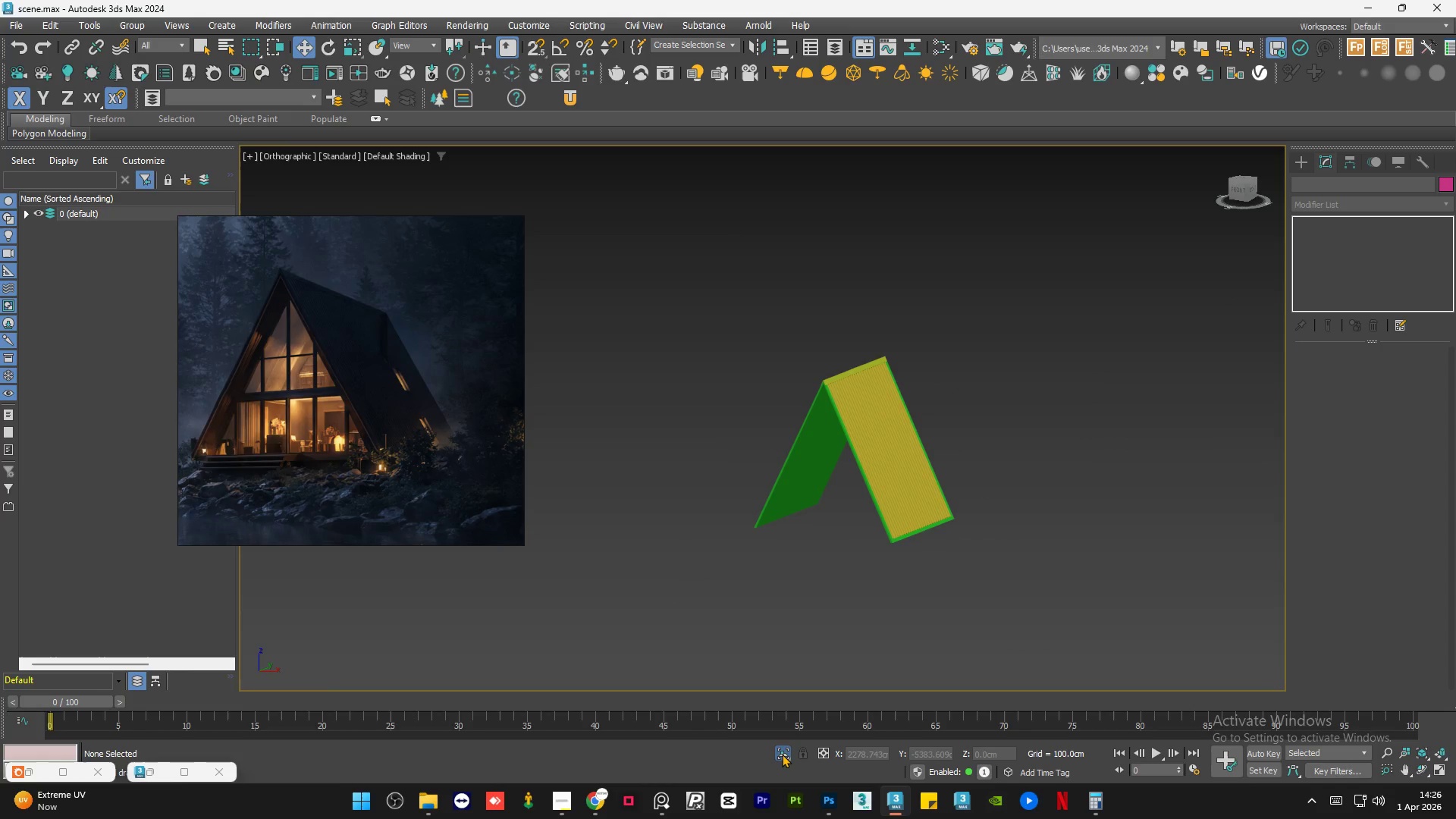 
scroll: coordinate [713, 522], scroll_direction: down, amount: 2.0
 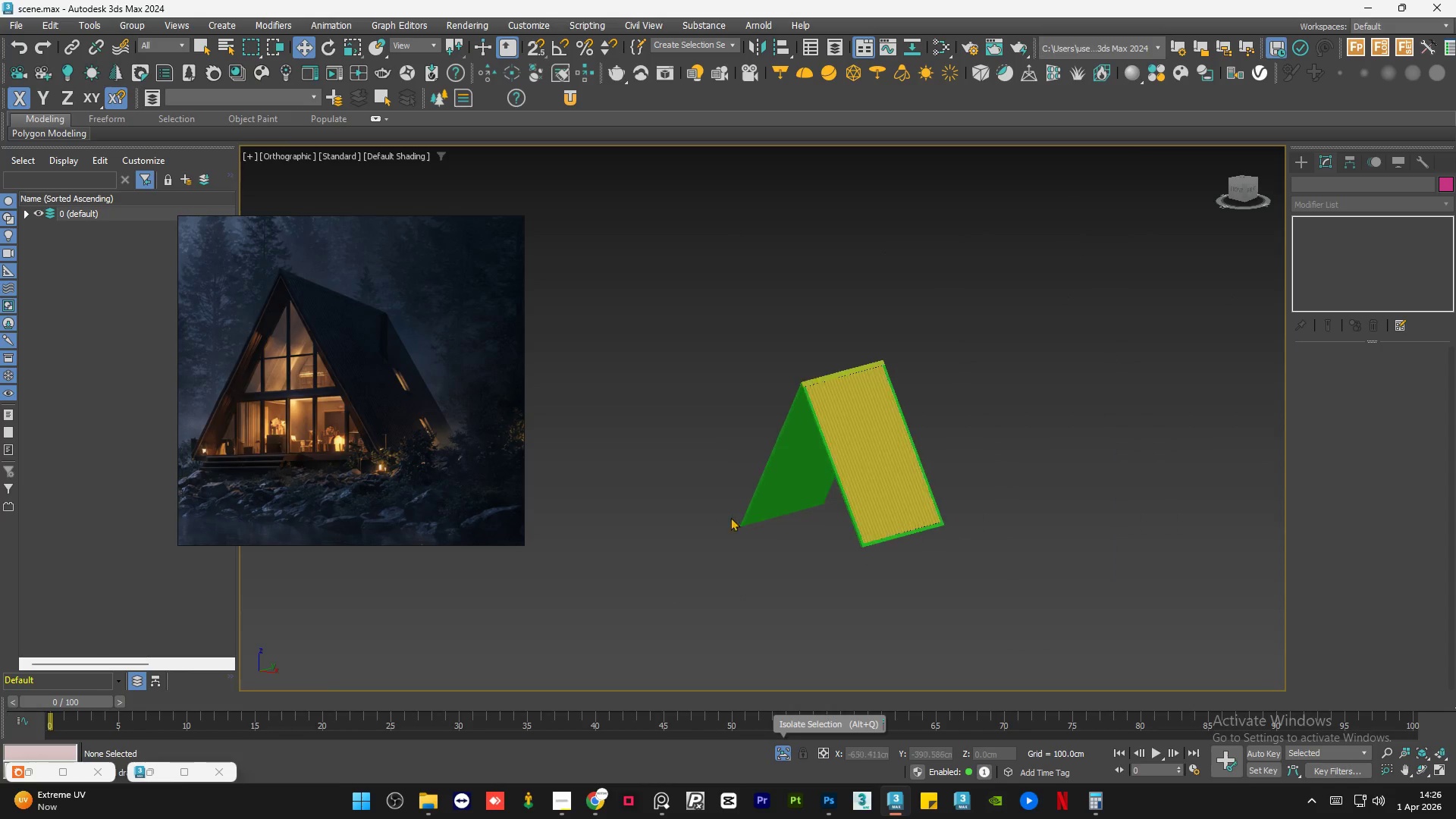 
left_click([782, 753])
 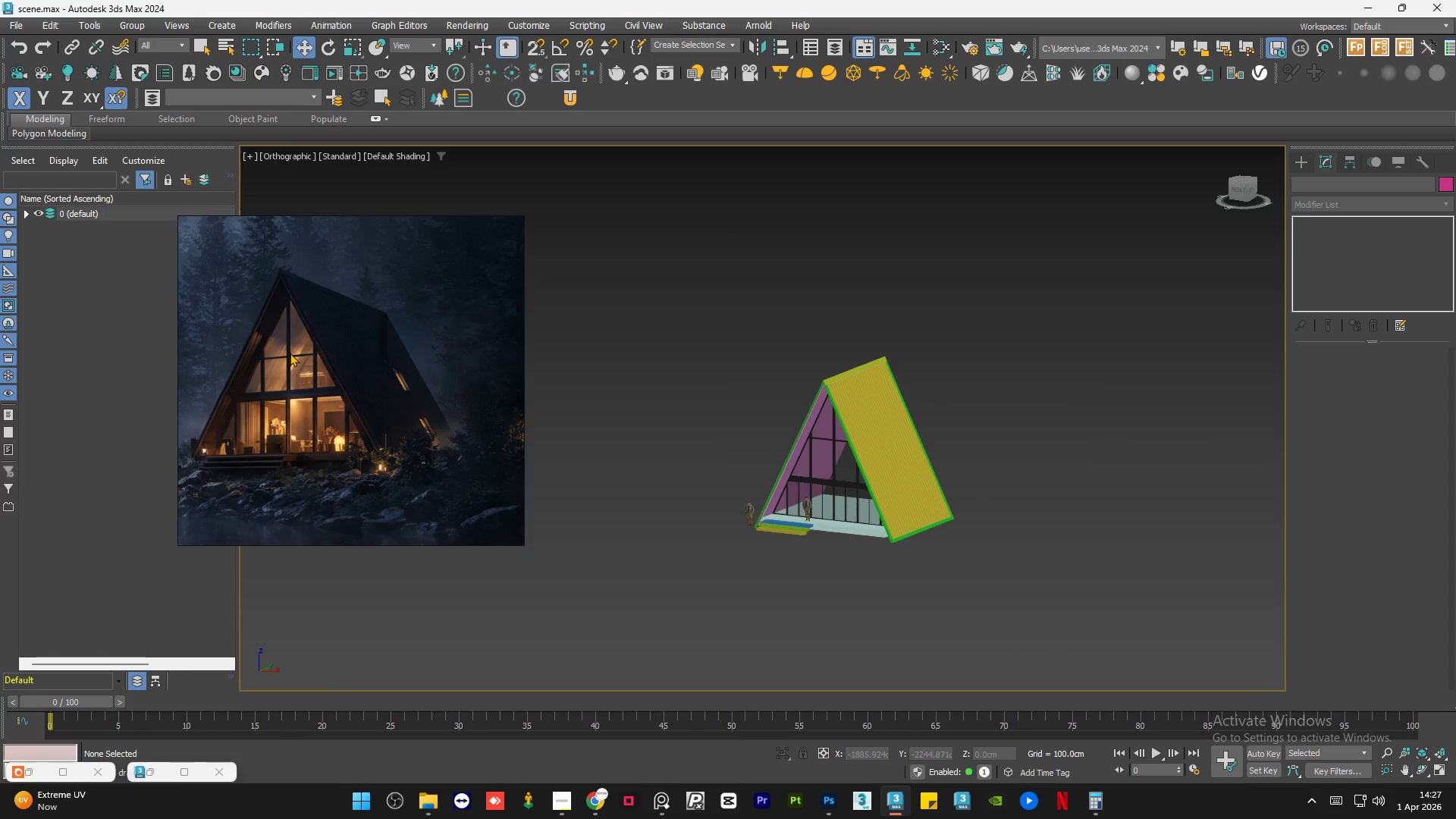 
scroll: coordinate [295, 297], scroll_direction: up, amount: 5.0
 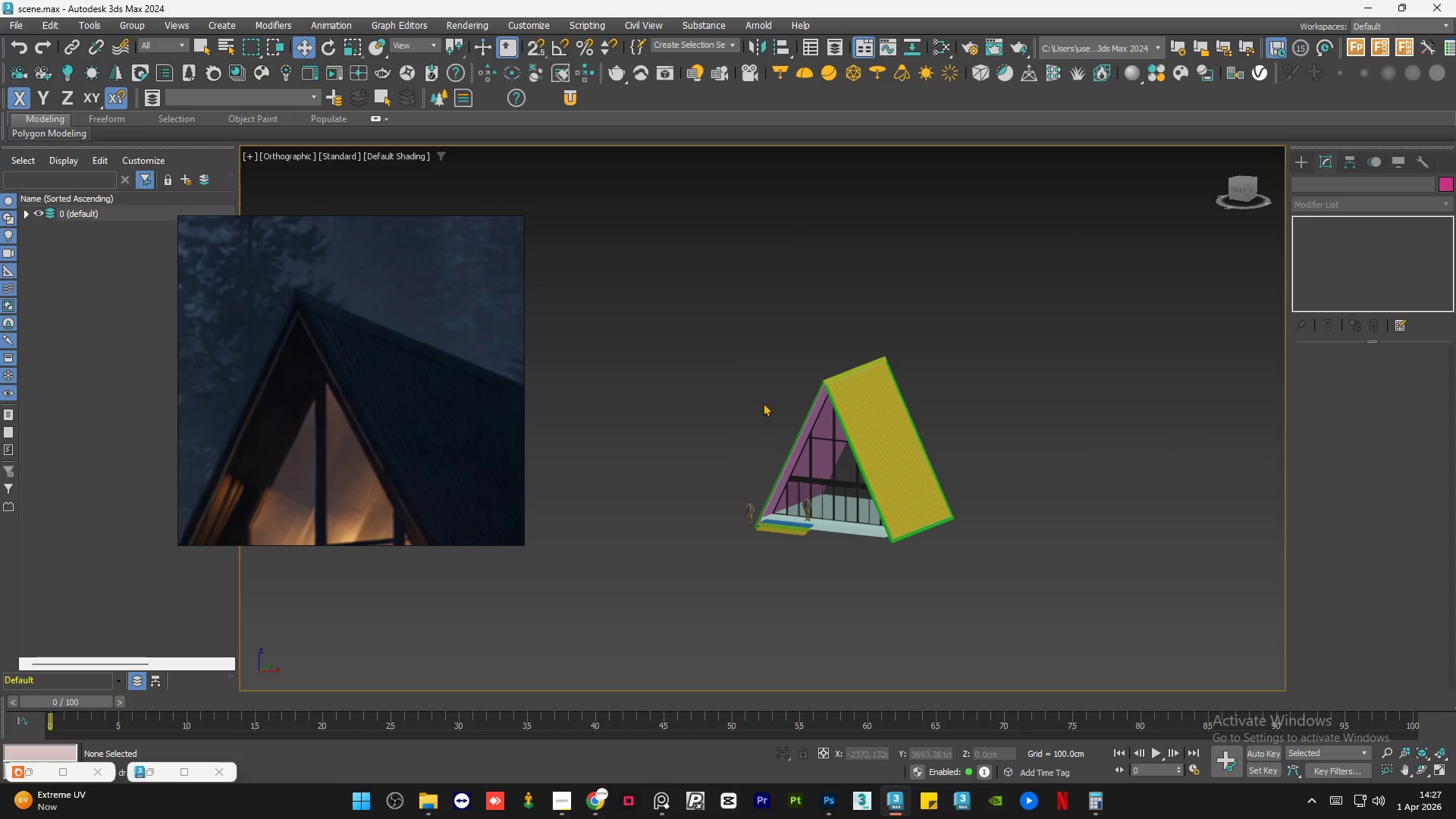 
left_click([786, 388])
 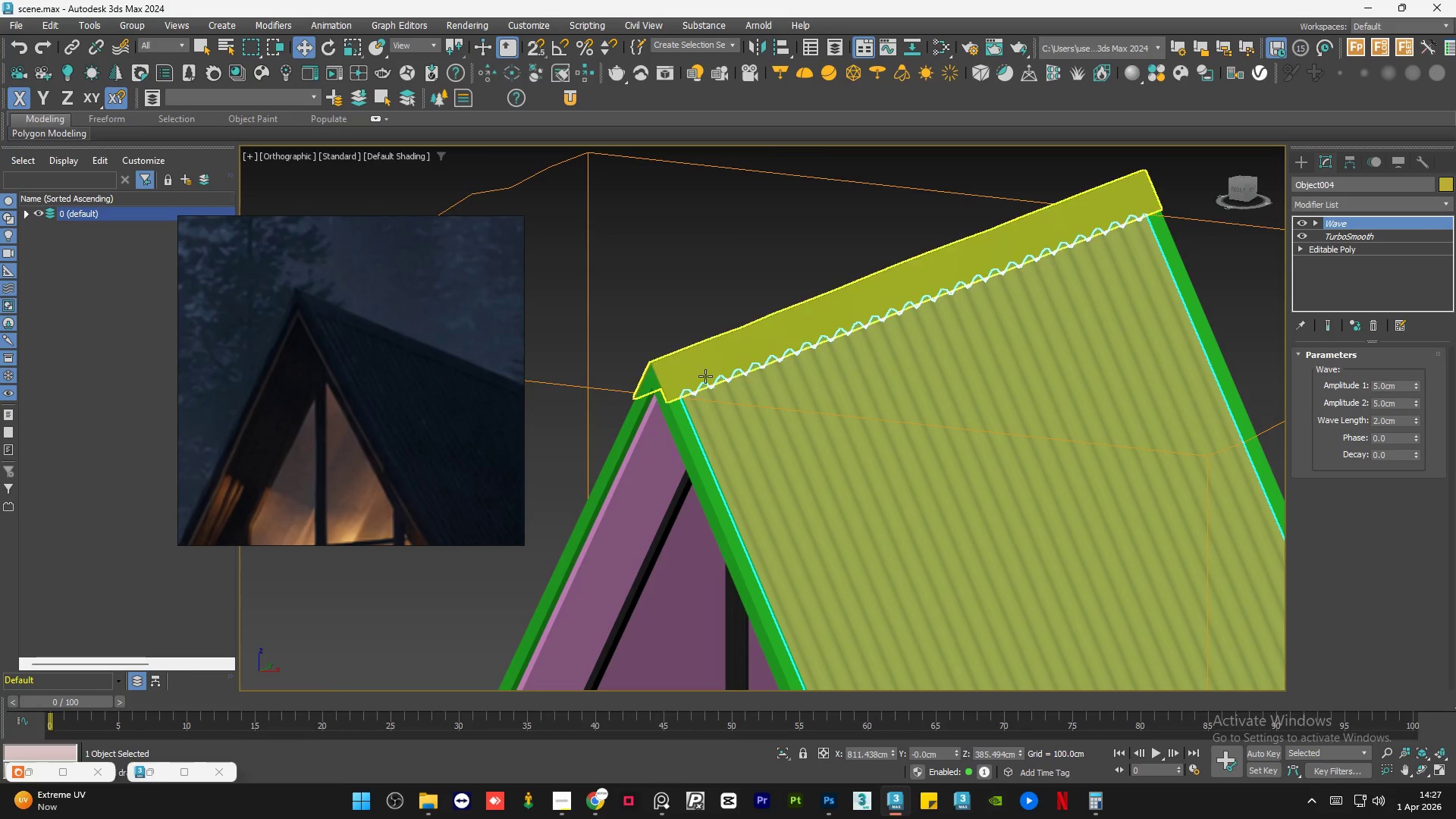 
scroll: coordinate [770, 386], scroll_direction: up, amount: 6.0
 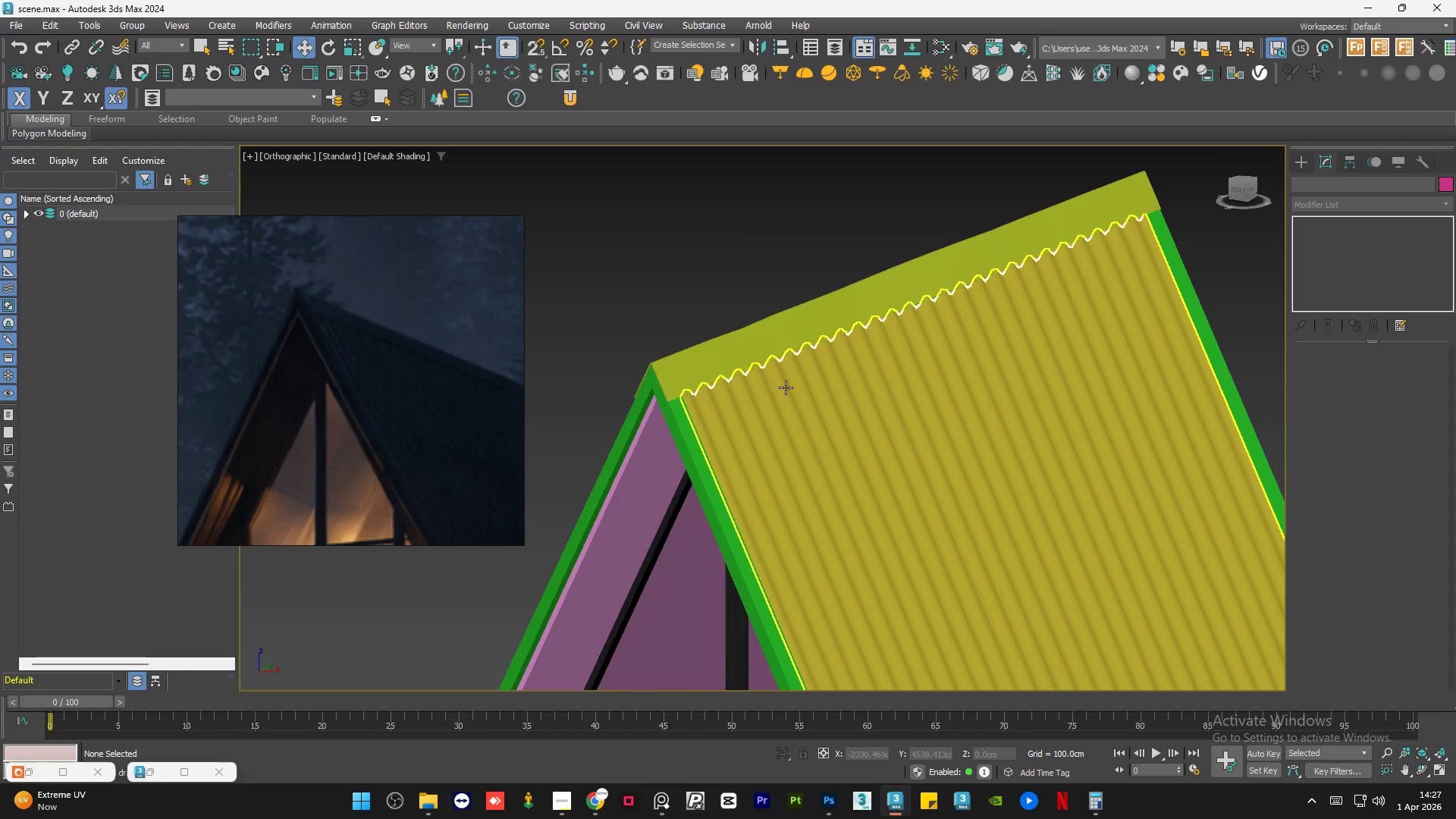 
hold_key(key=ControlLeft, duration=0.38)
left_click([701, 372])
 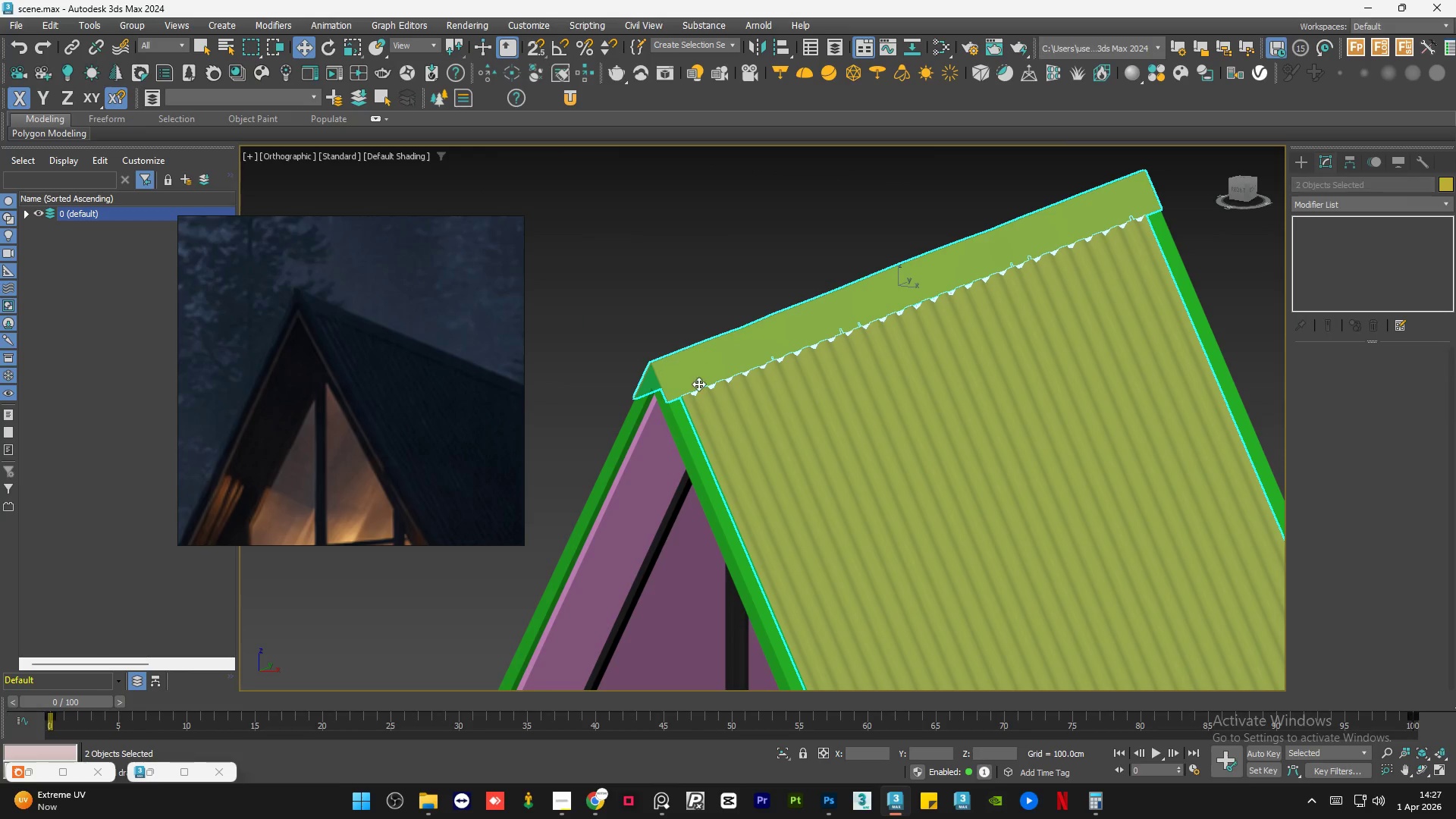 
hold_key(key=ControlLeft, duration=0.73)
left_click([674, 421])
 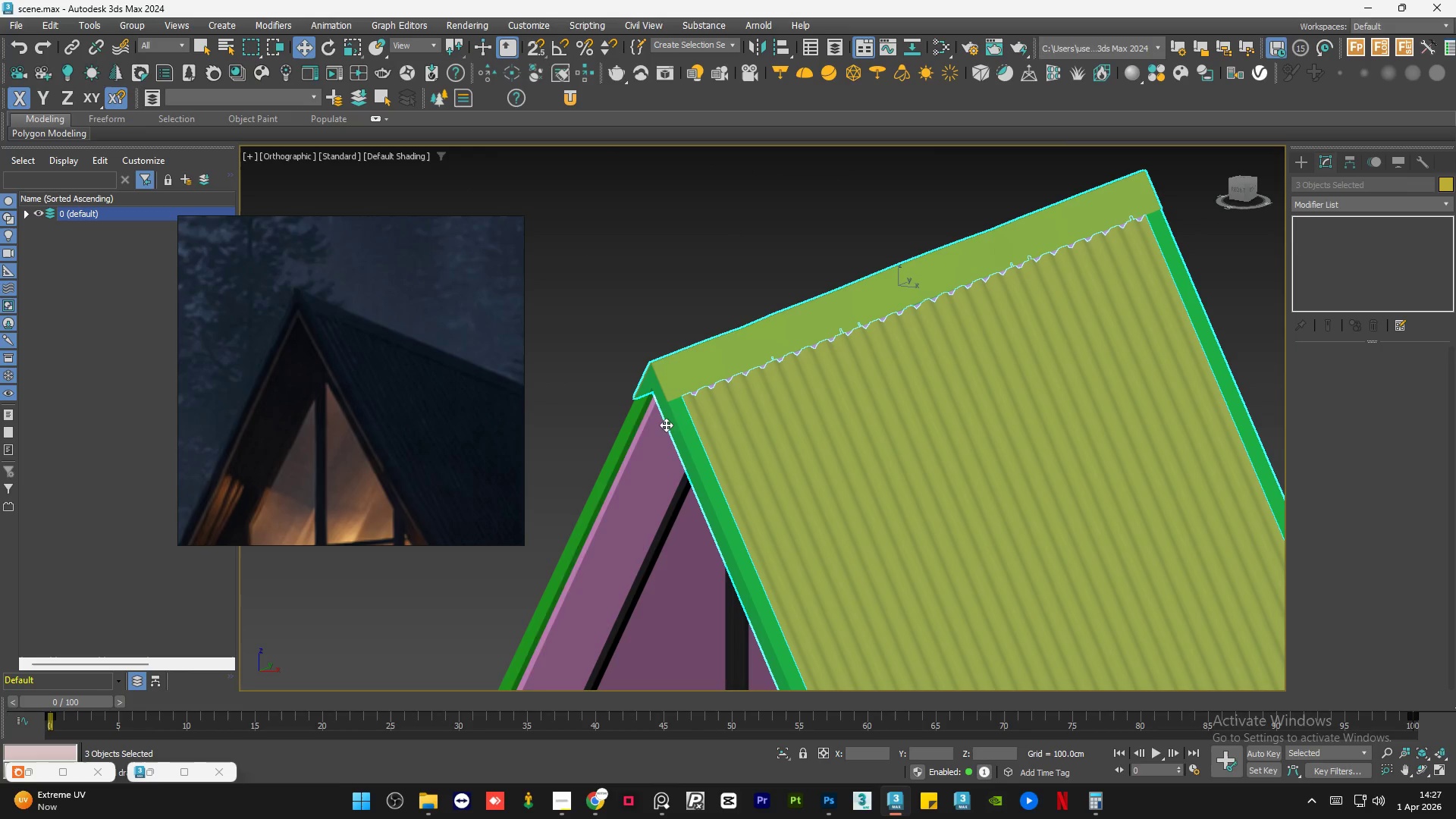 
hold_key(key=ControlLeft, duration=1.22)
left_click([627, 426])
 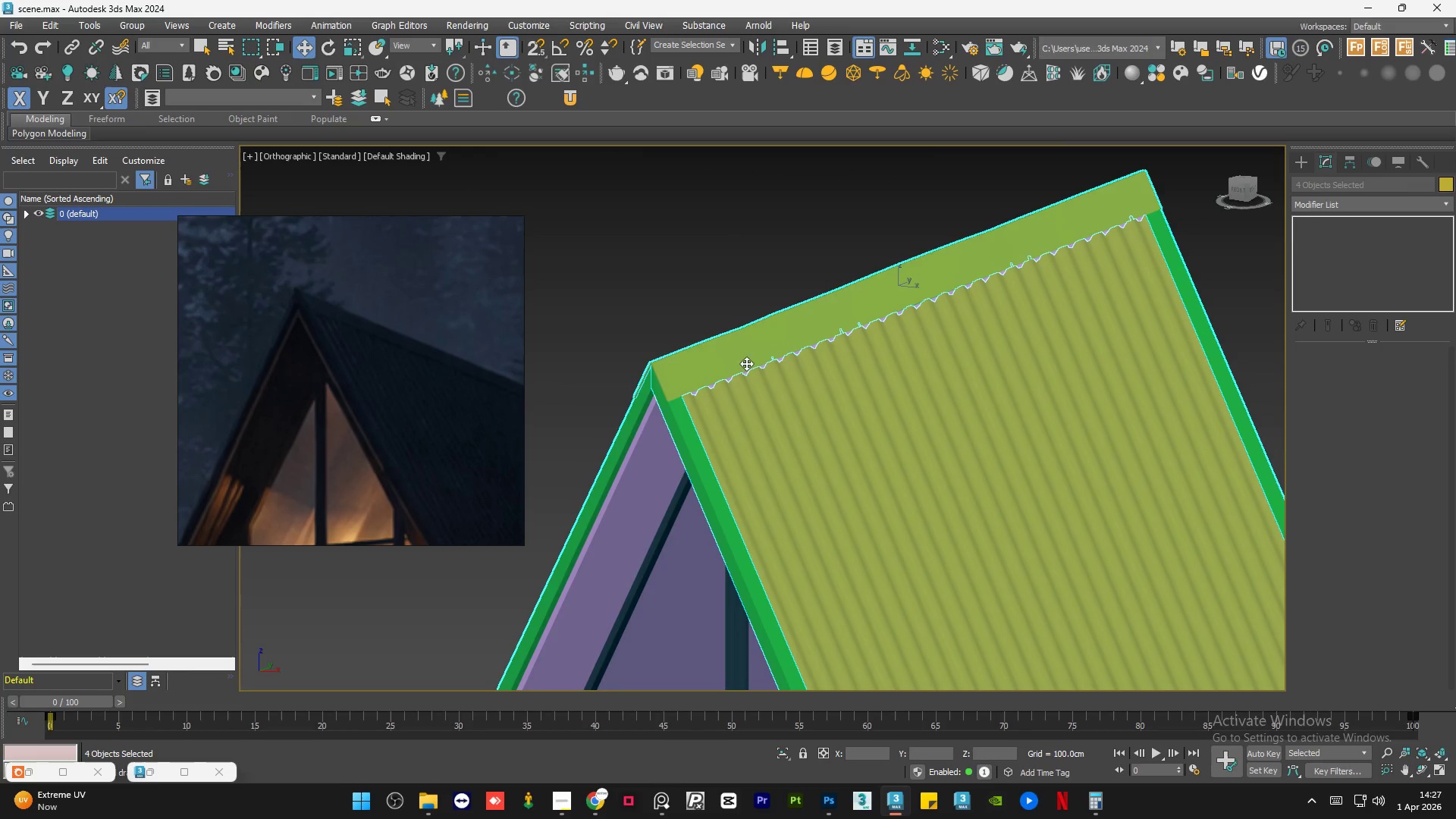 
hold_key(key=AltLeft, duration=0.73)
 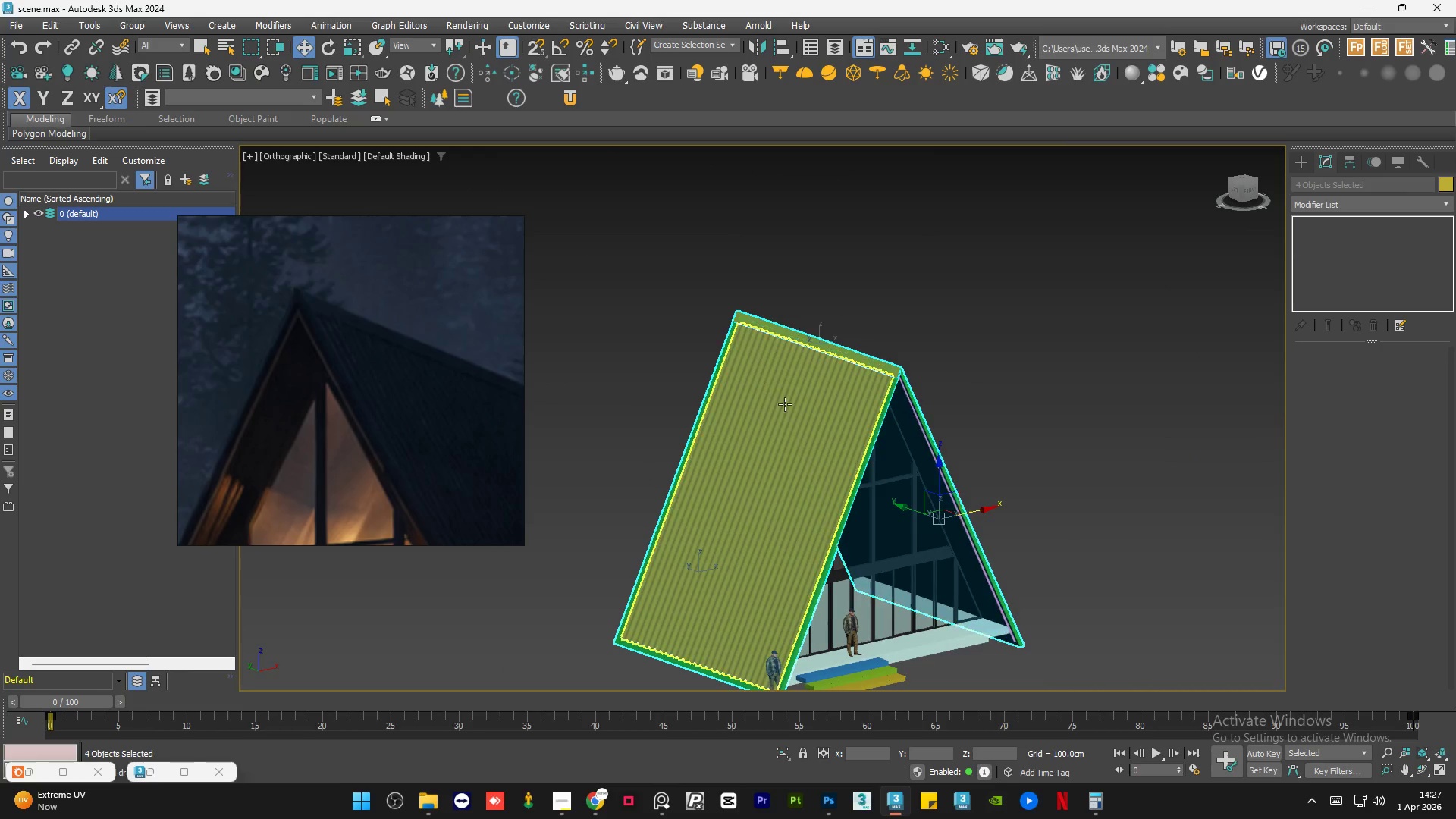 
scroll: coordinate [796, 357], scroll_direction: down, amount: 4.0
 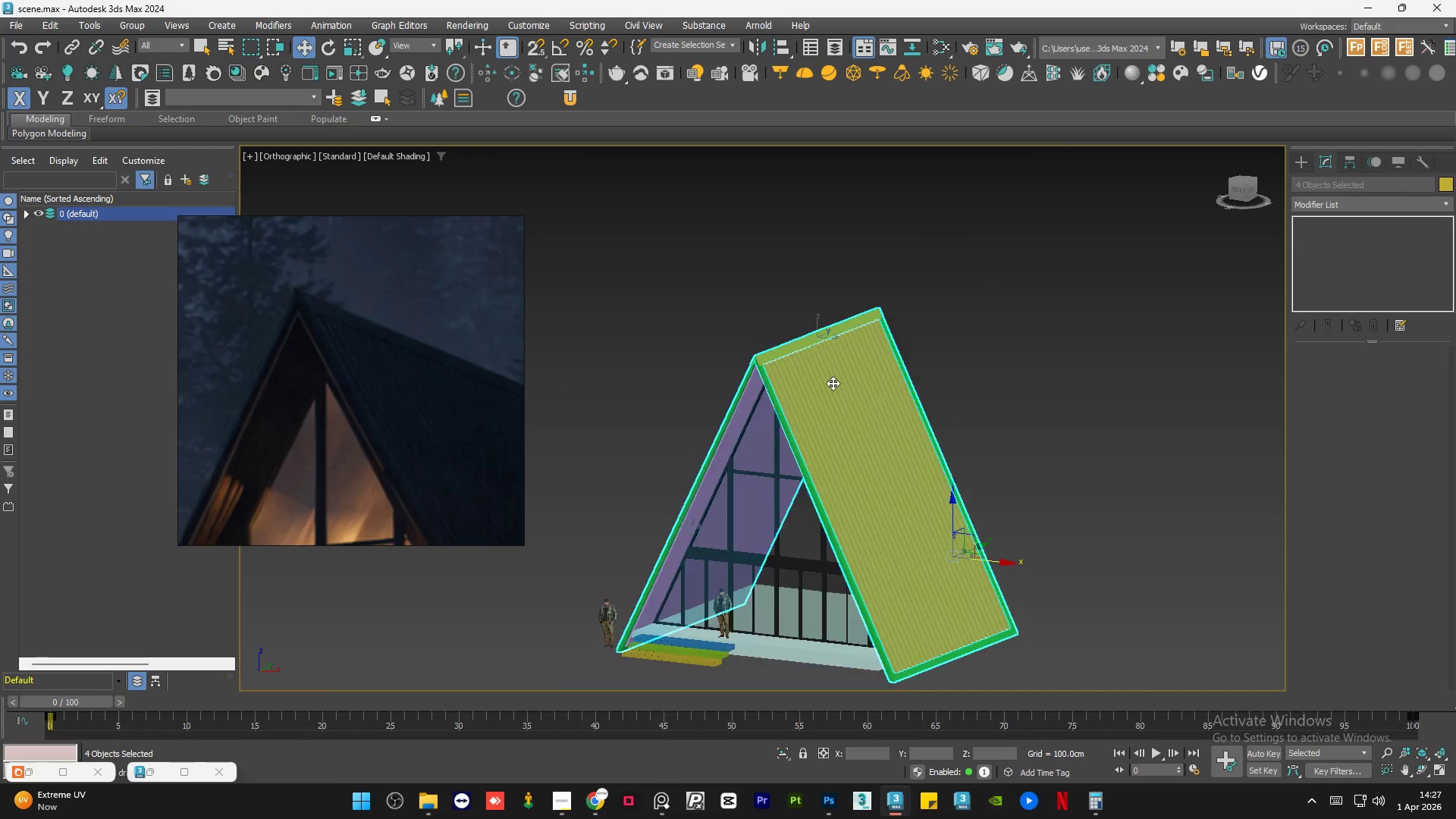 
hold_key(key=ControlLeft, duration=0.48)
left_click([785, 404])
 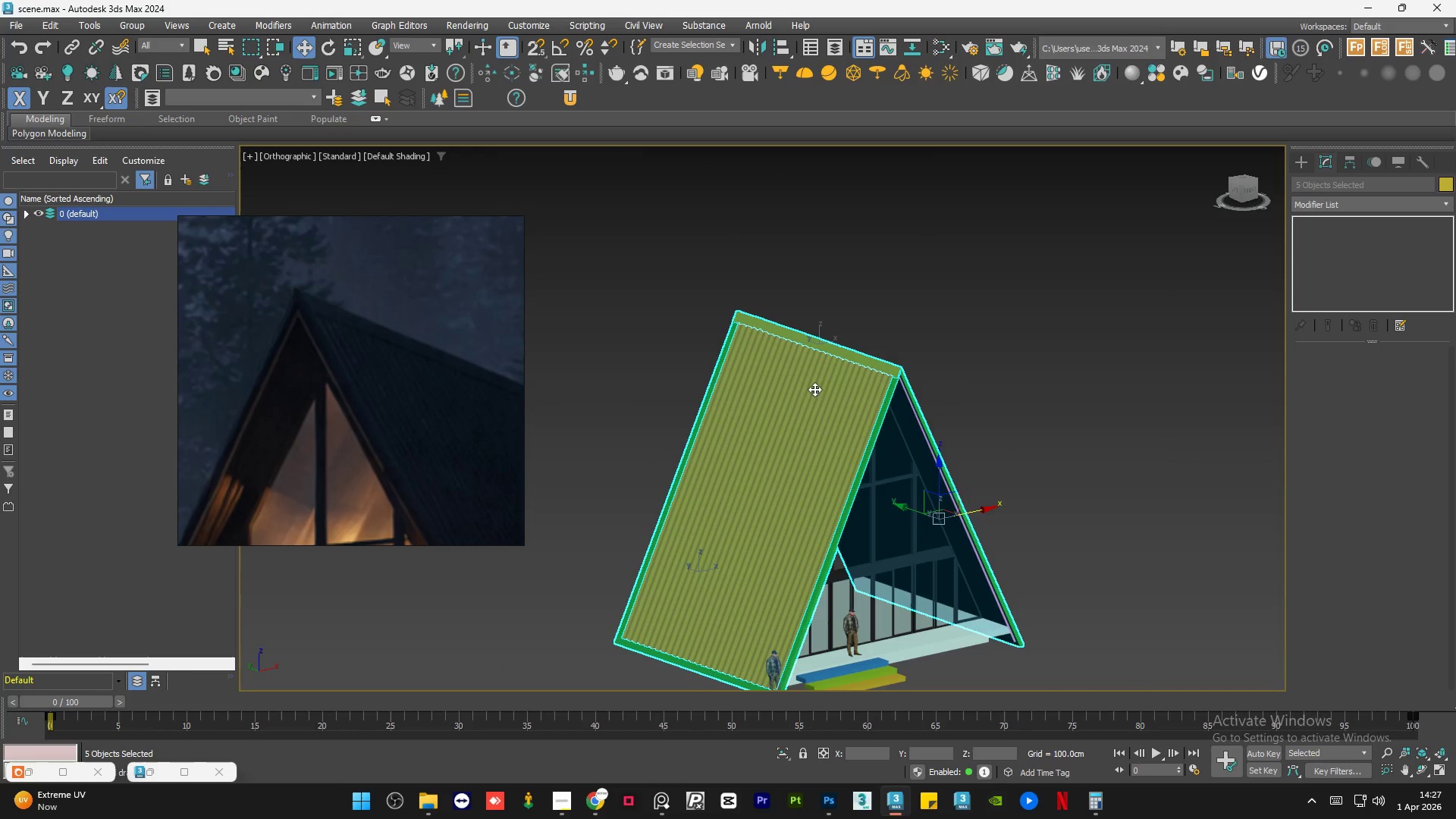 
hold_key(key=AltLeft, duration=0.88)
 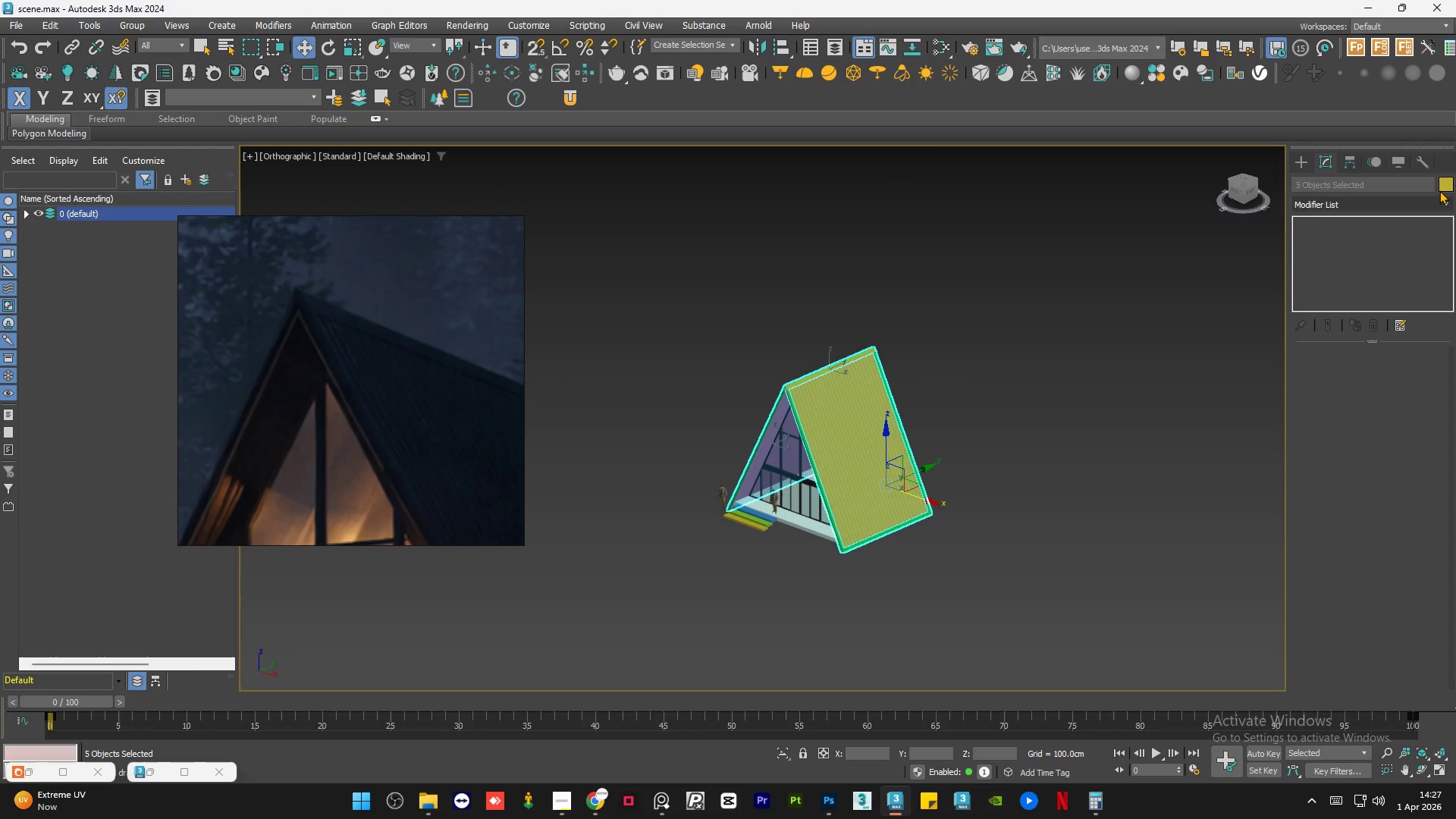 
scroll: coordinate [839, 387], scroll_direction: down, amount: 2.0
 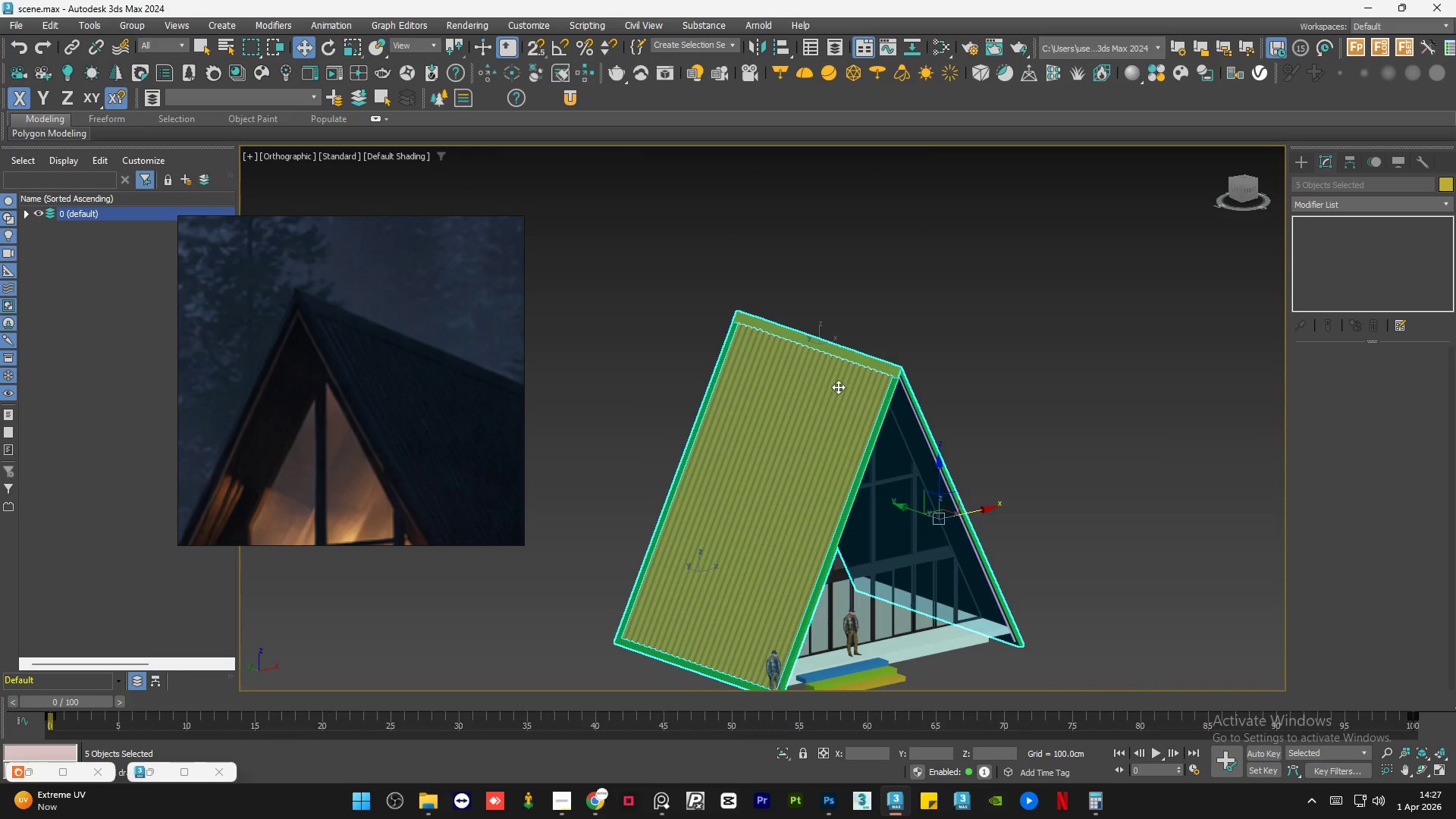 
left_click([1444, 187])
 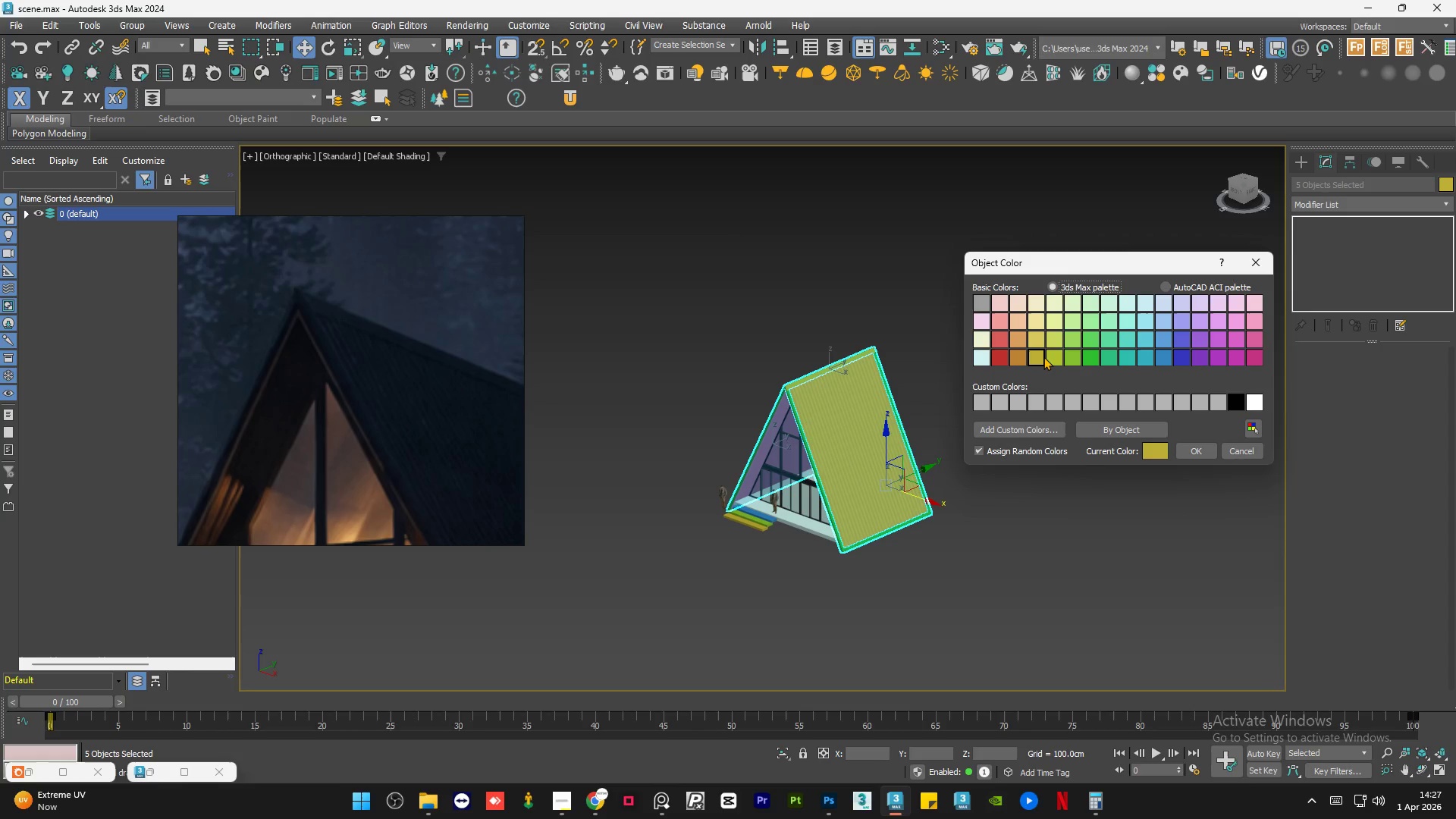 
left_click([1037, 356])
 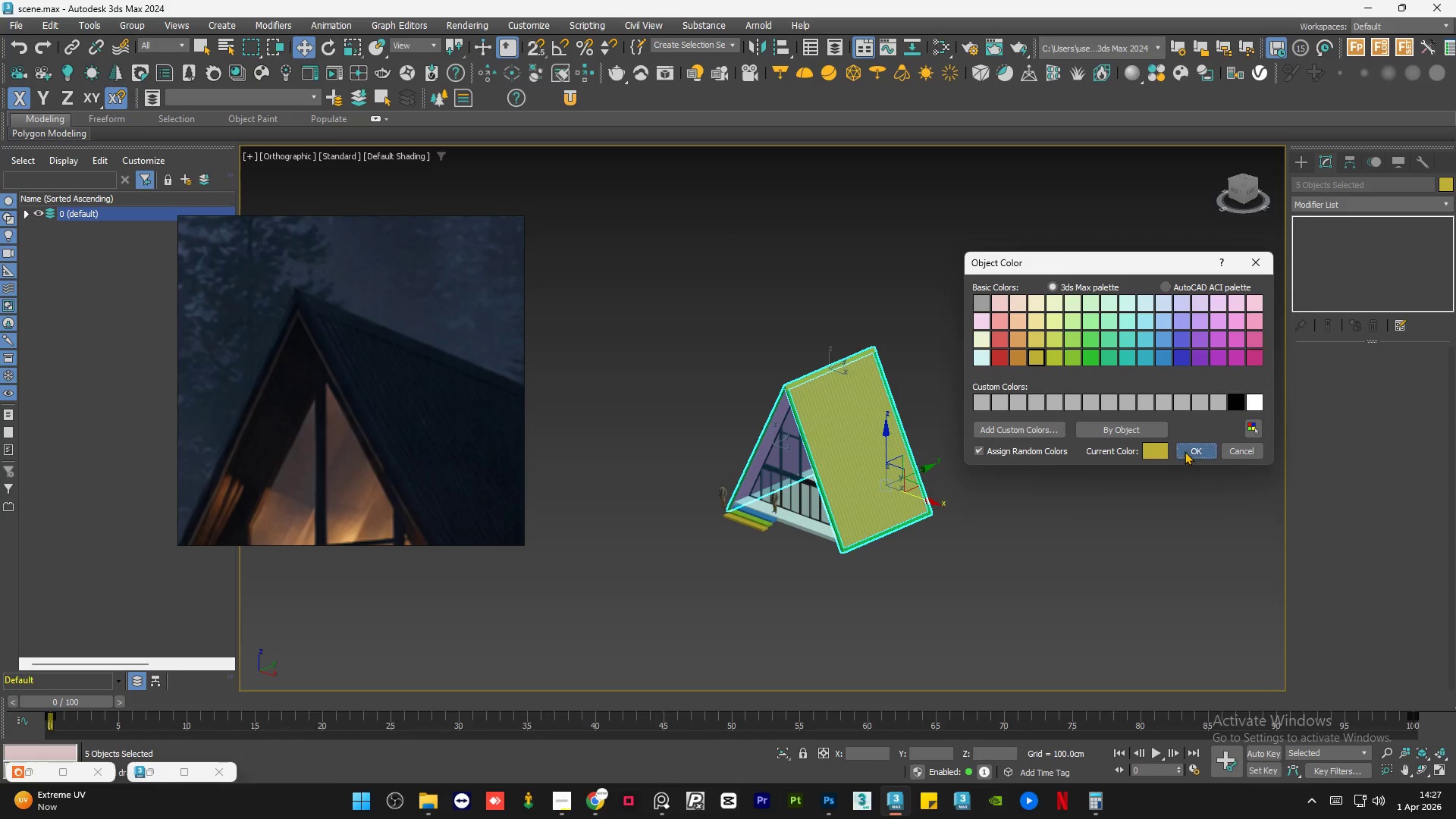 
double_click([912, 414])
 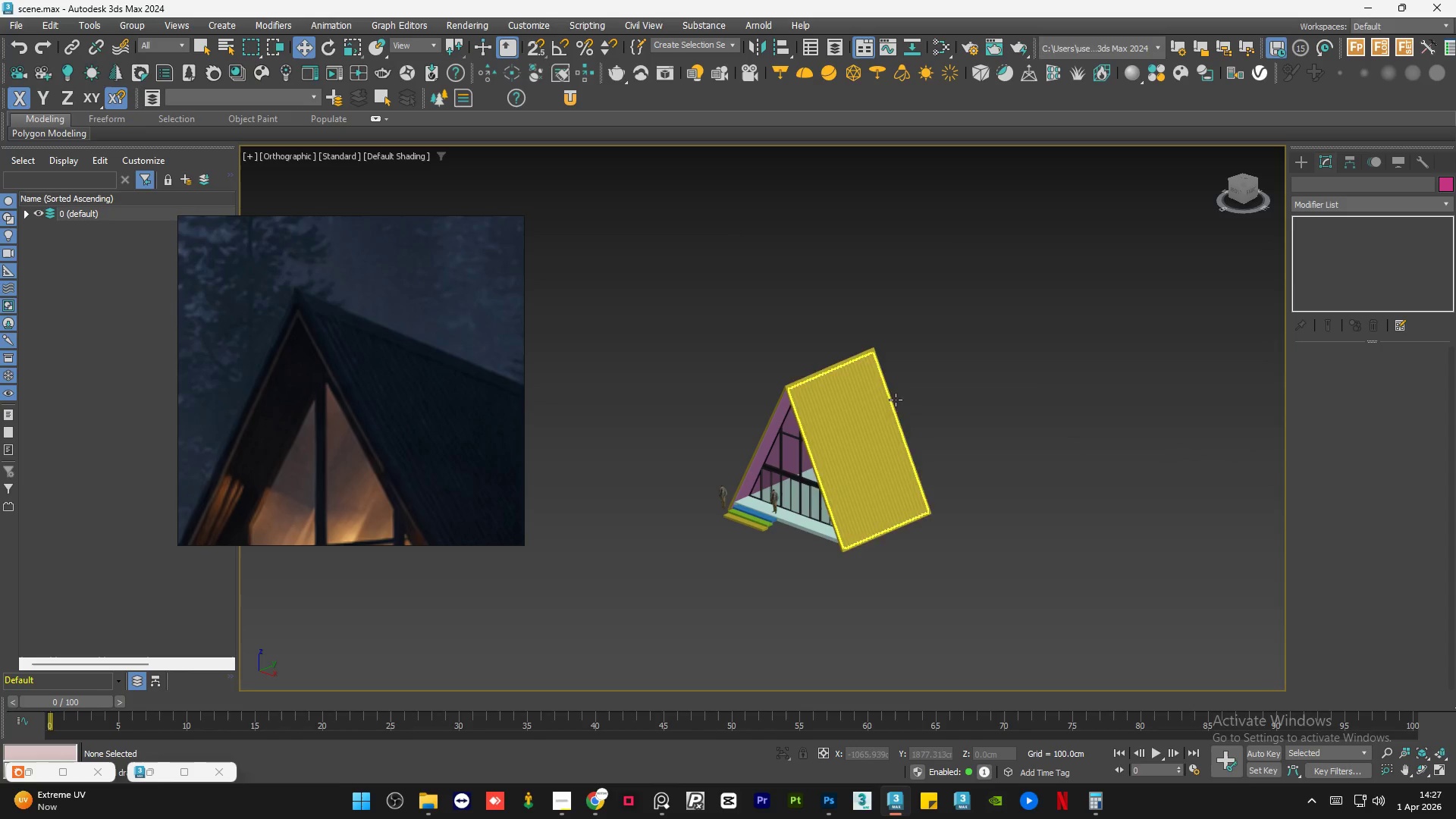 
left_click([980, 387])
 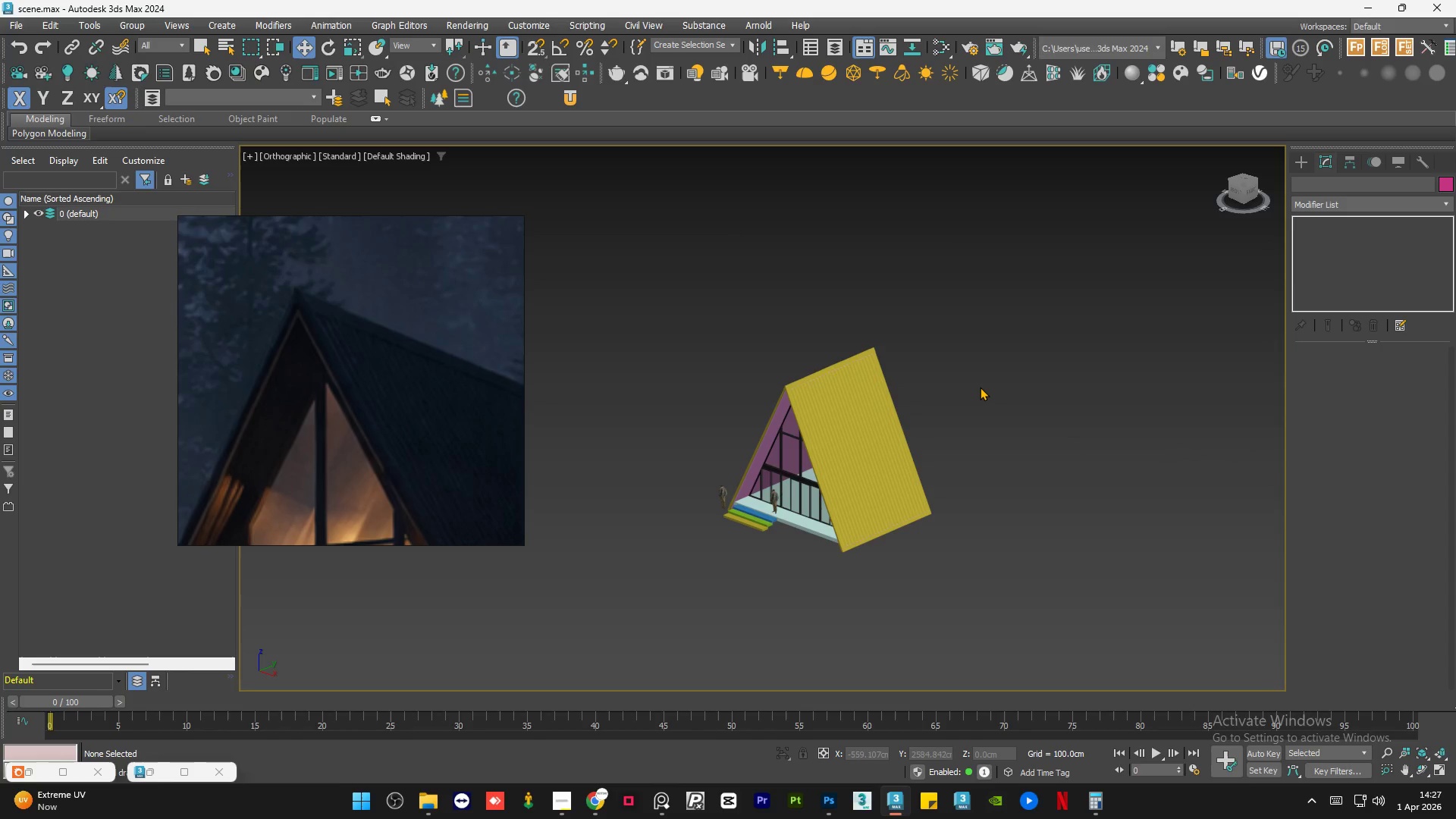 
key(Control+S)
 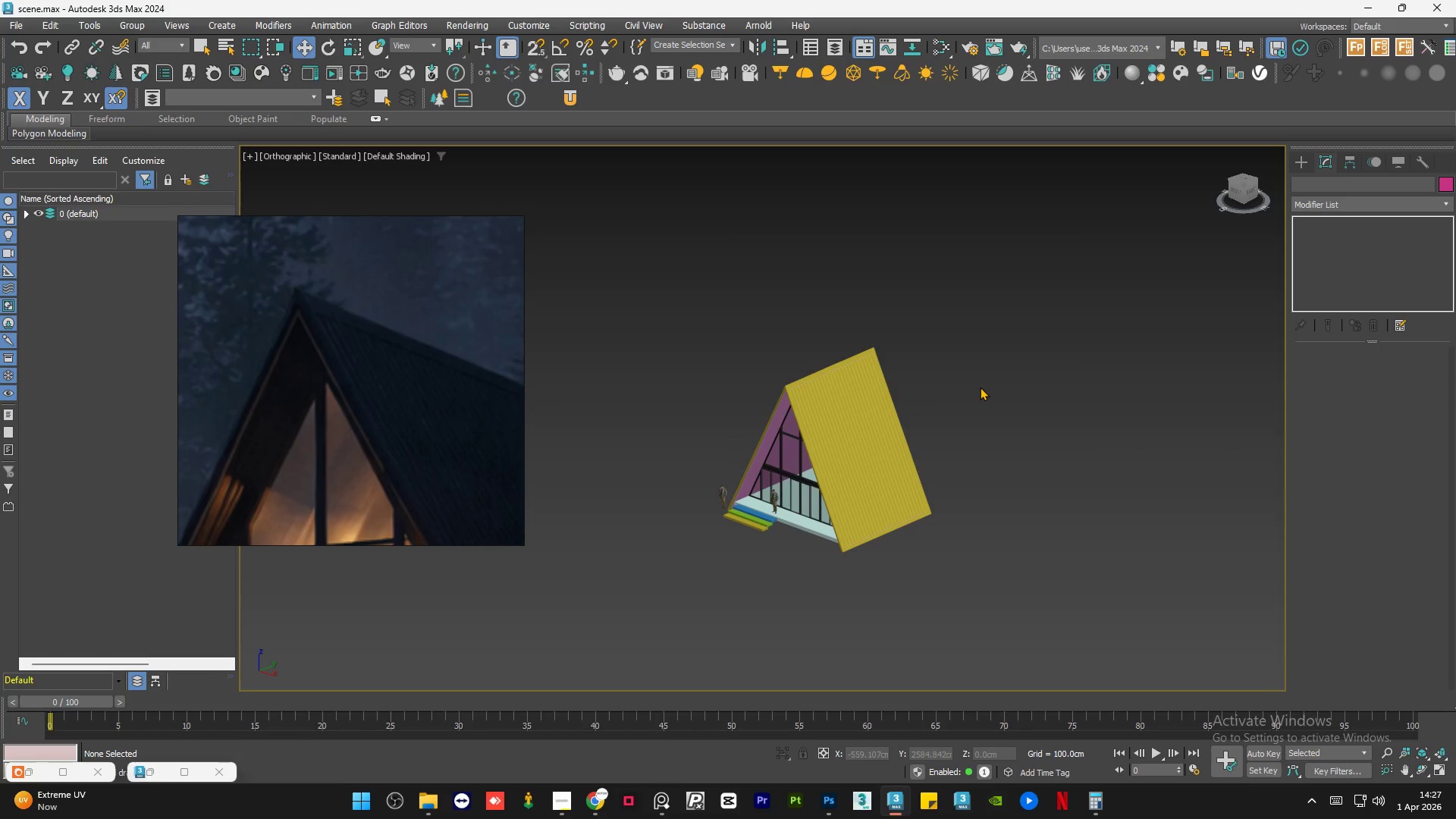 
wait(21.09)
 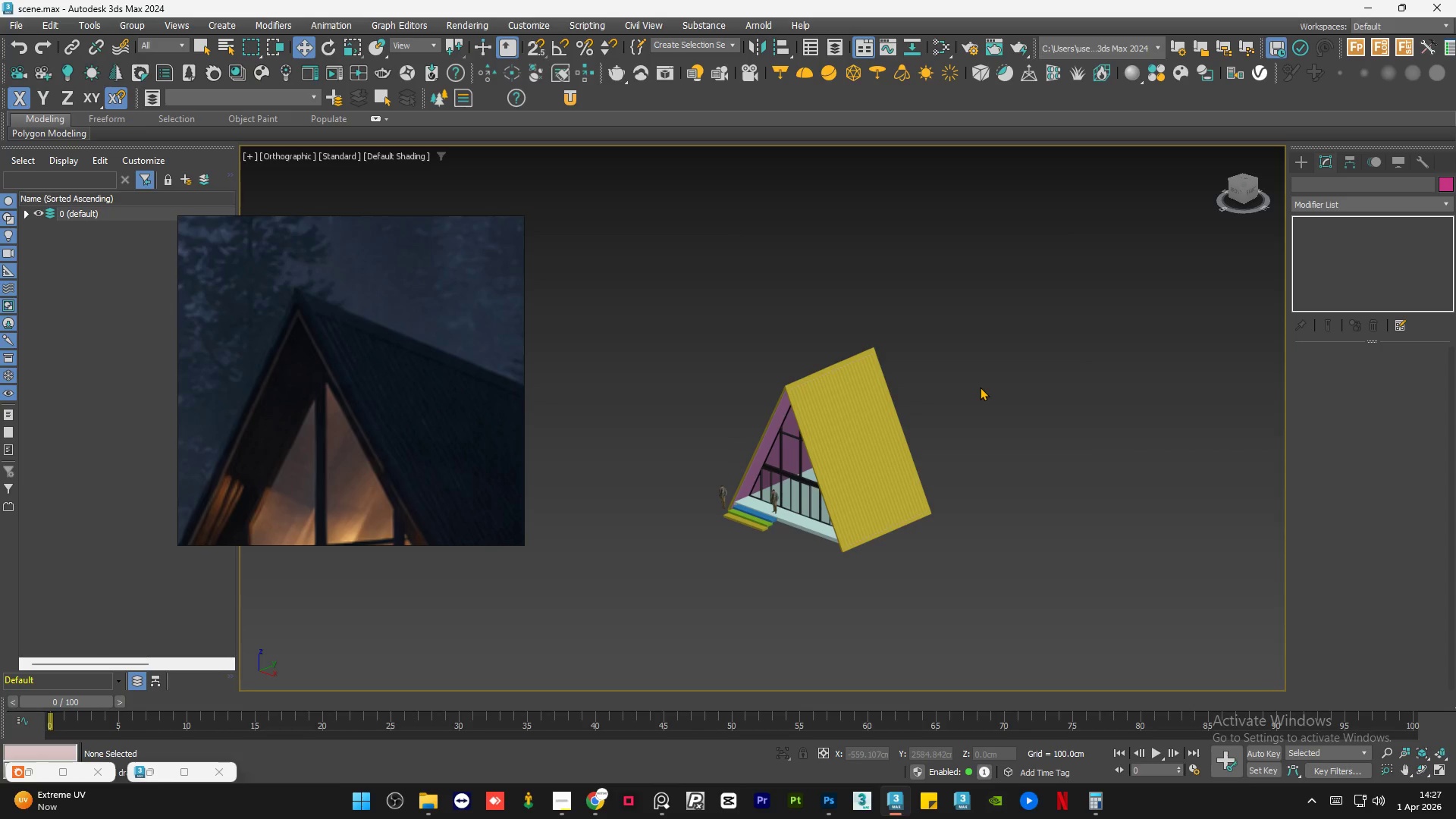 
left_click([980, 387])
 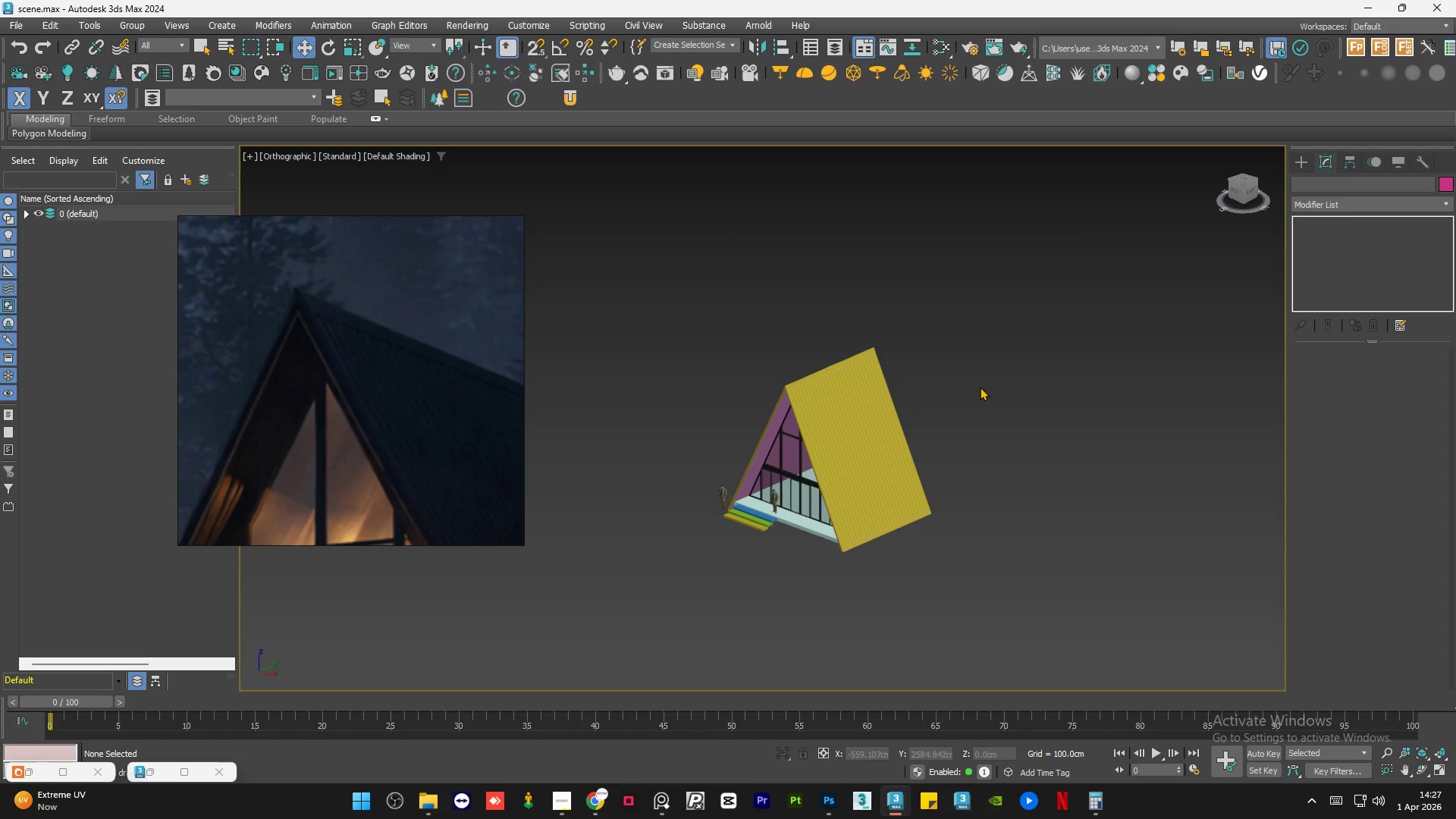 
key(Control+S)
 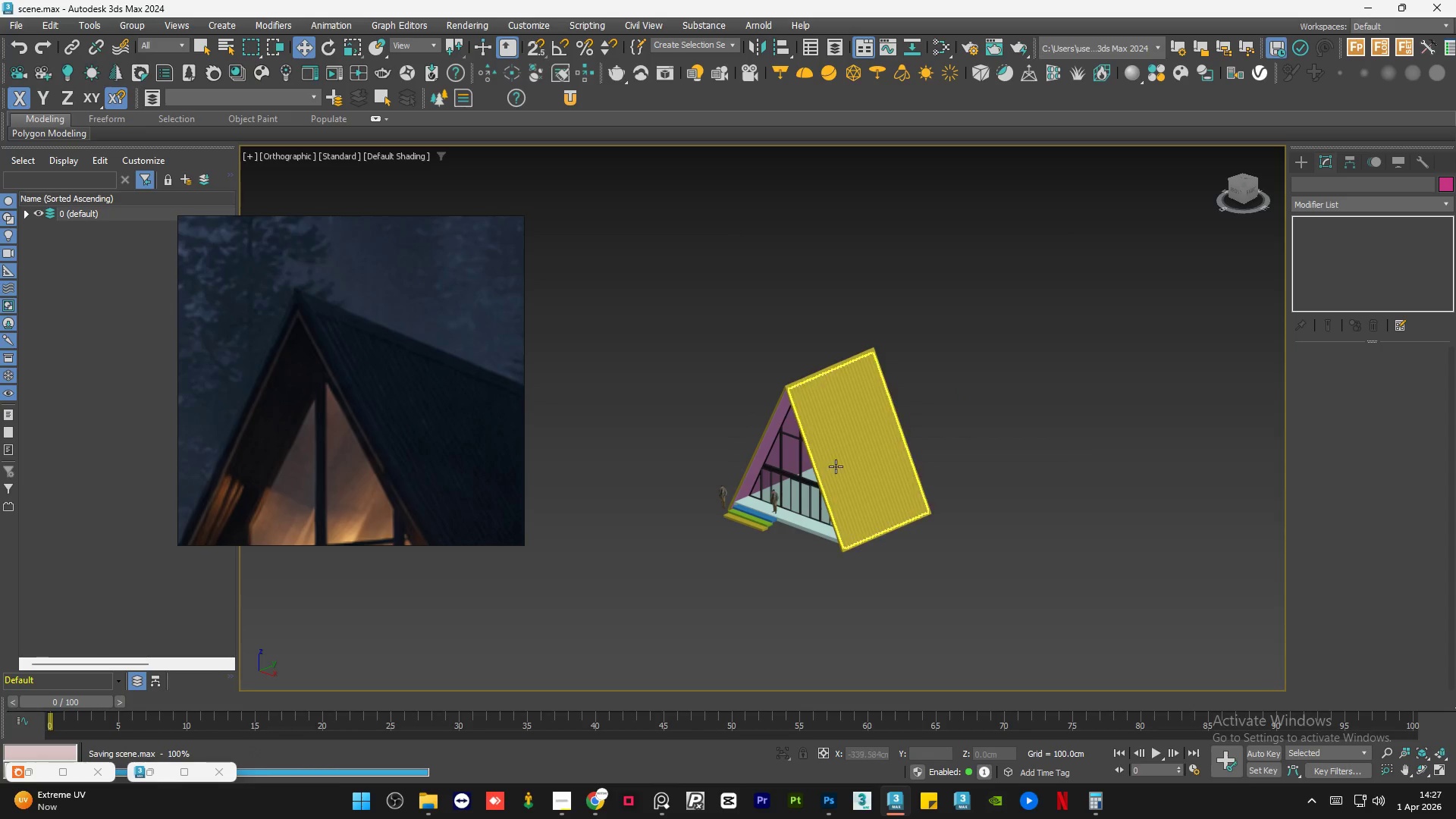 
left_click([829, 475])
 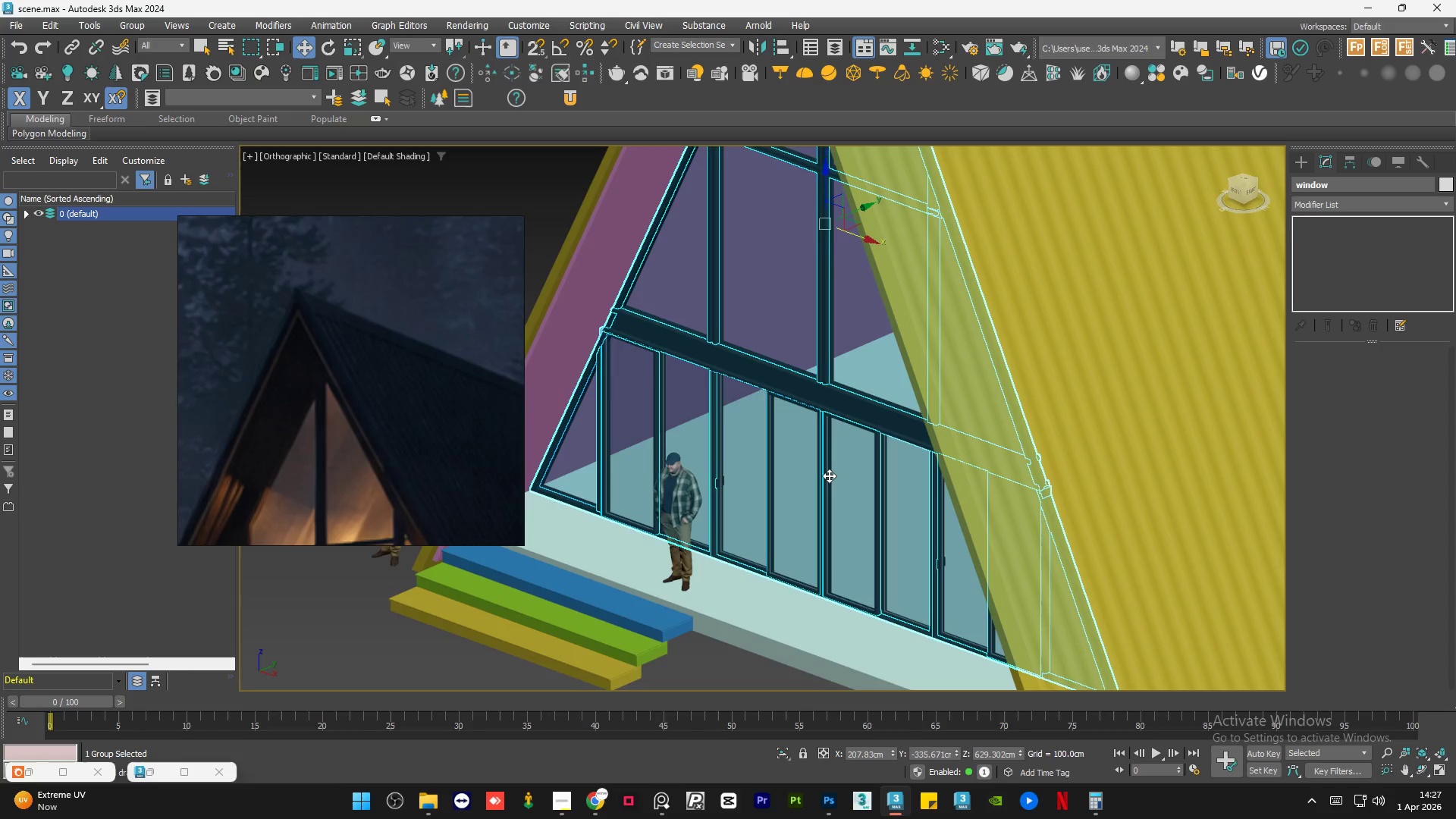 
scroll: coordinate [829, 475], scroll_direction: up, amount: 5.0
 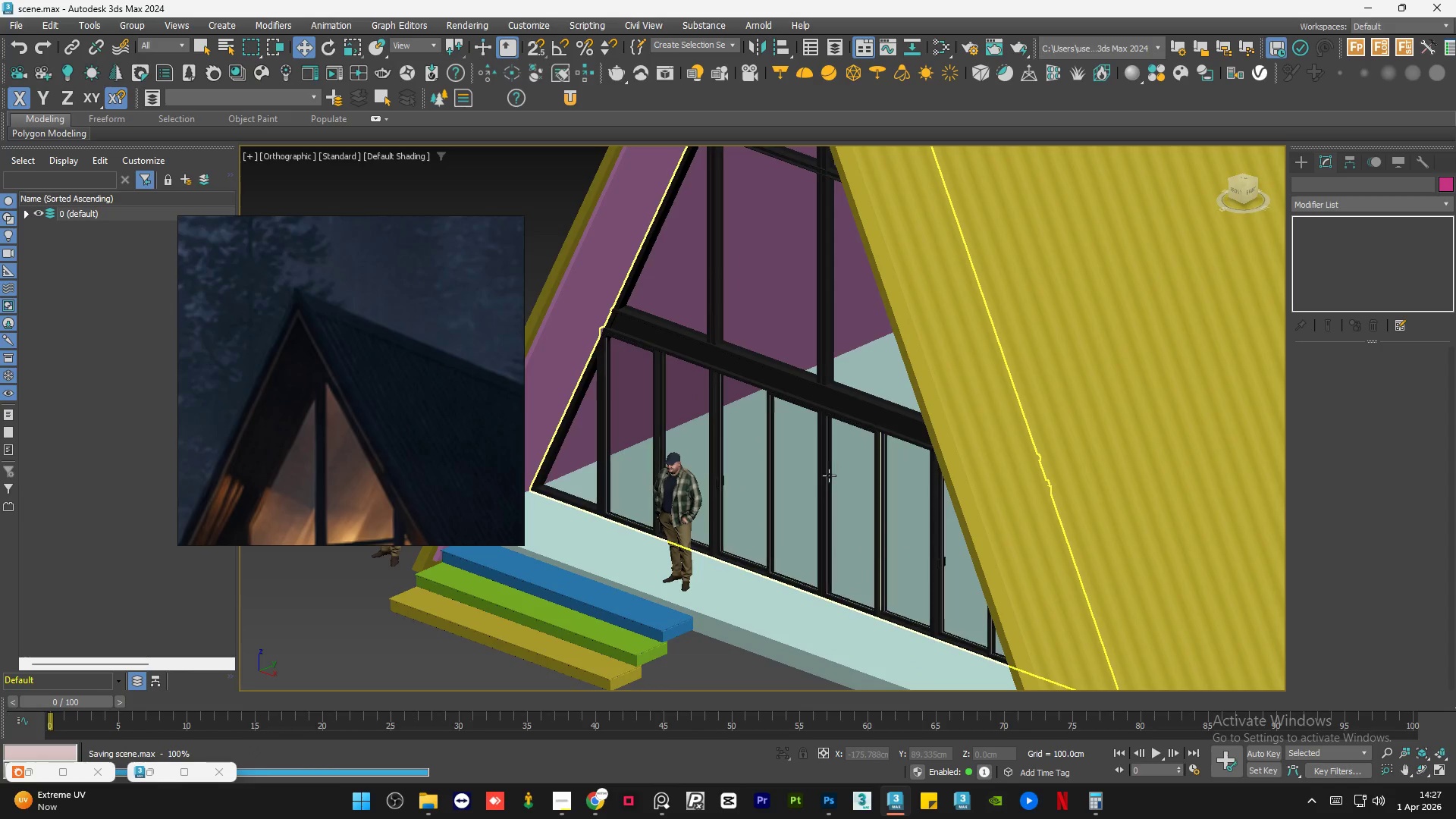 
hold_key(key=AltLeft, duration=1.5)
 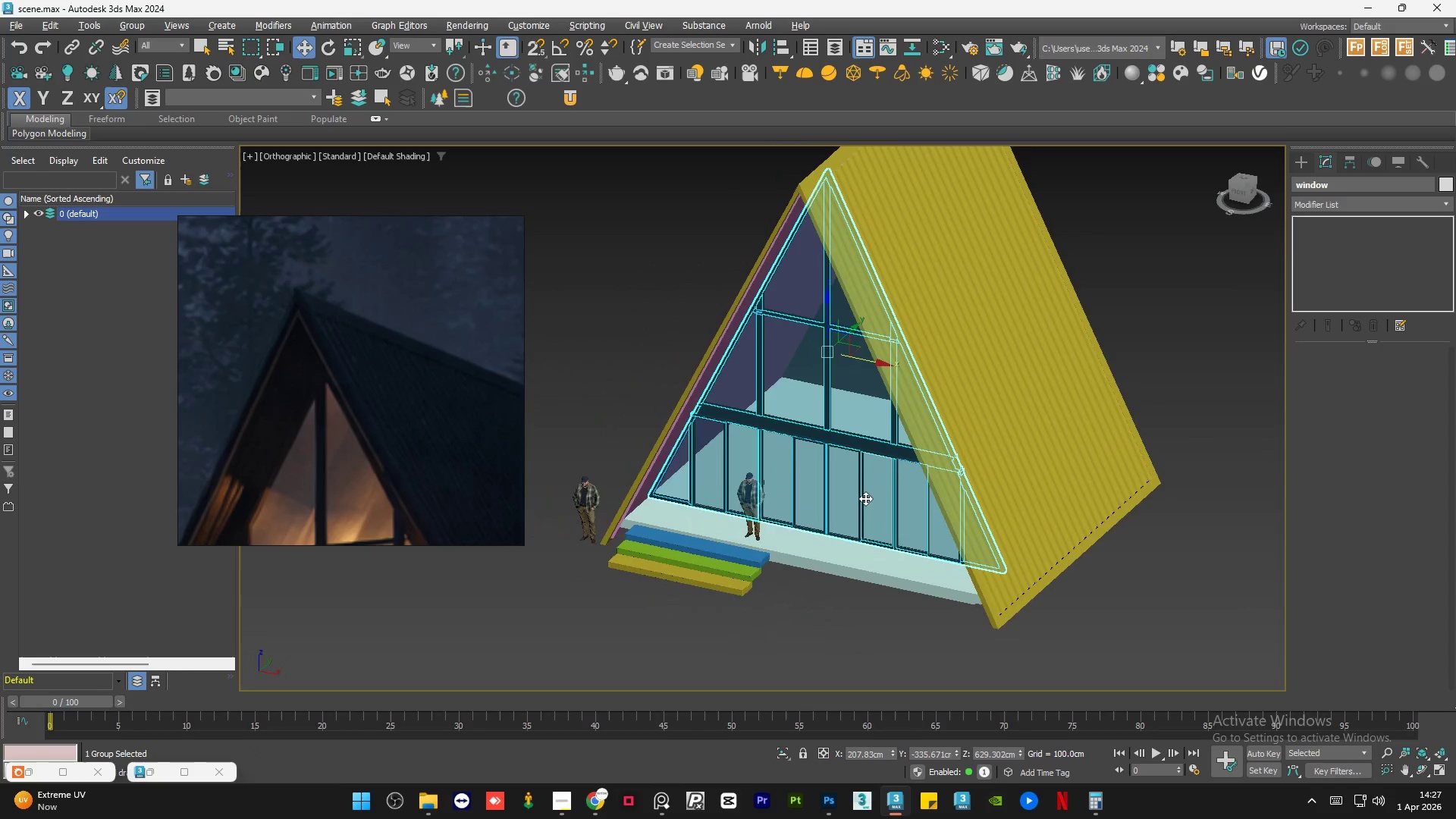 
scroll: coordinate [829, 475], scroll_direction: down, amount: 2.0
 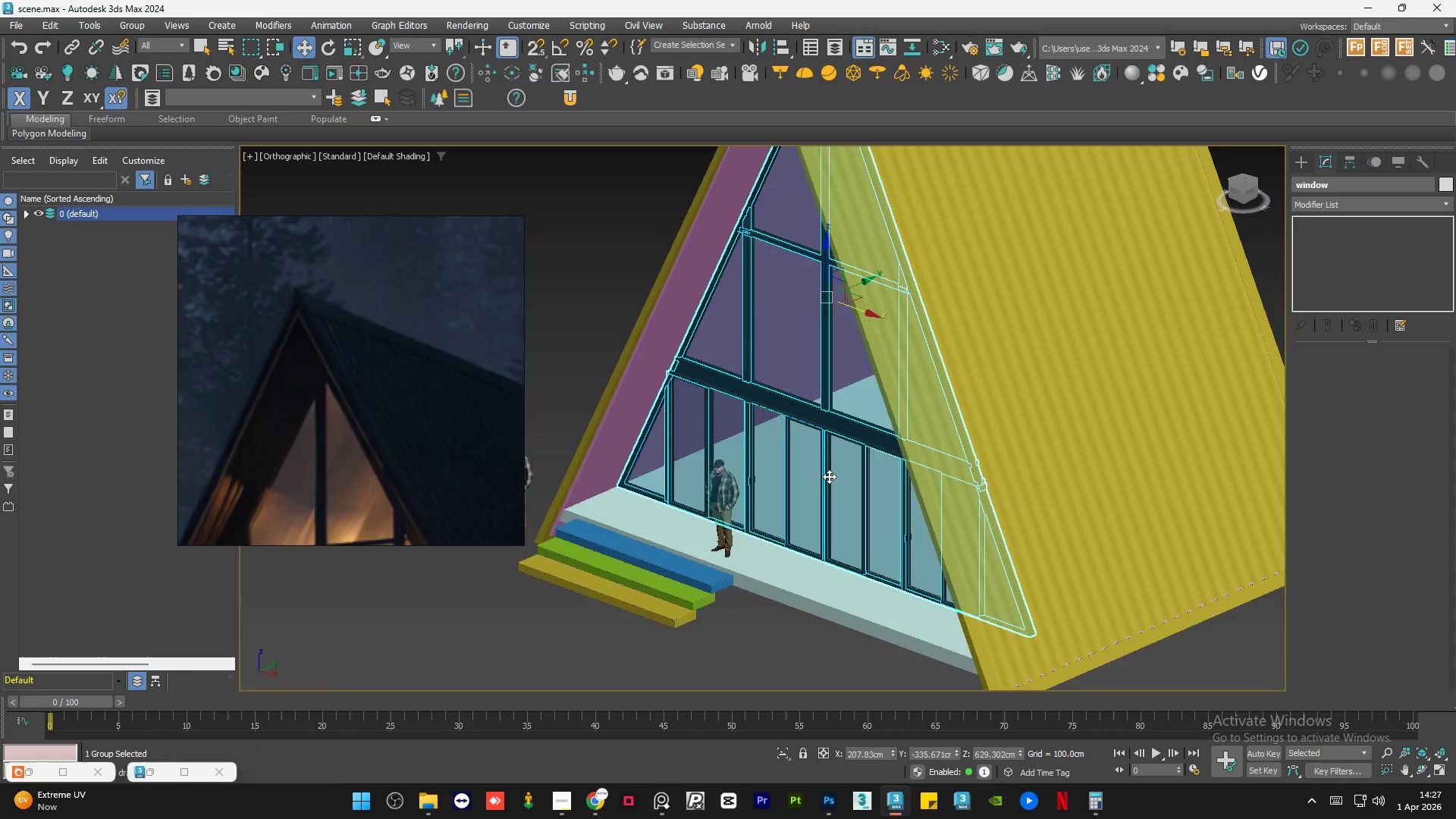 
hold_key(key=AltLeft, duration=0.58)
 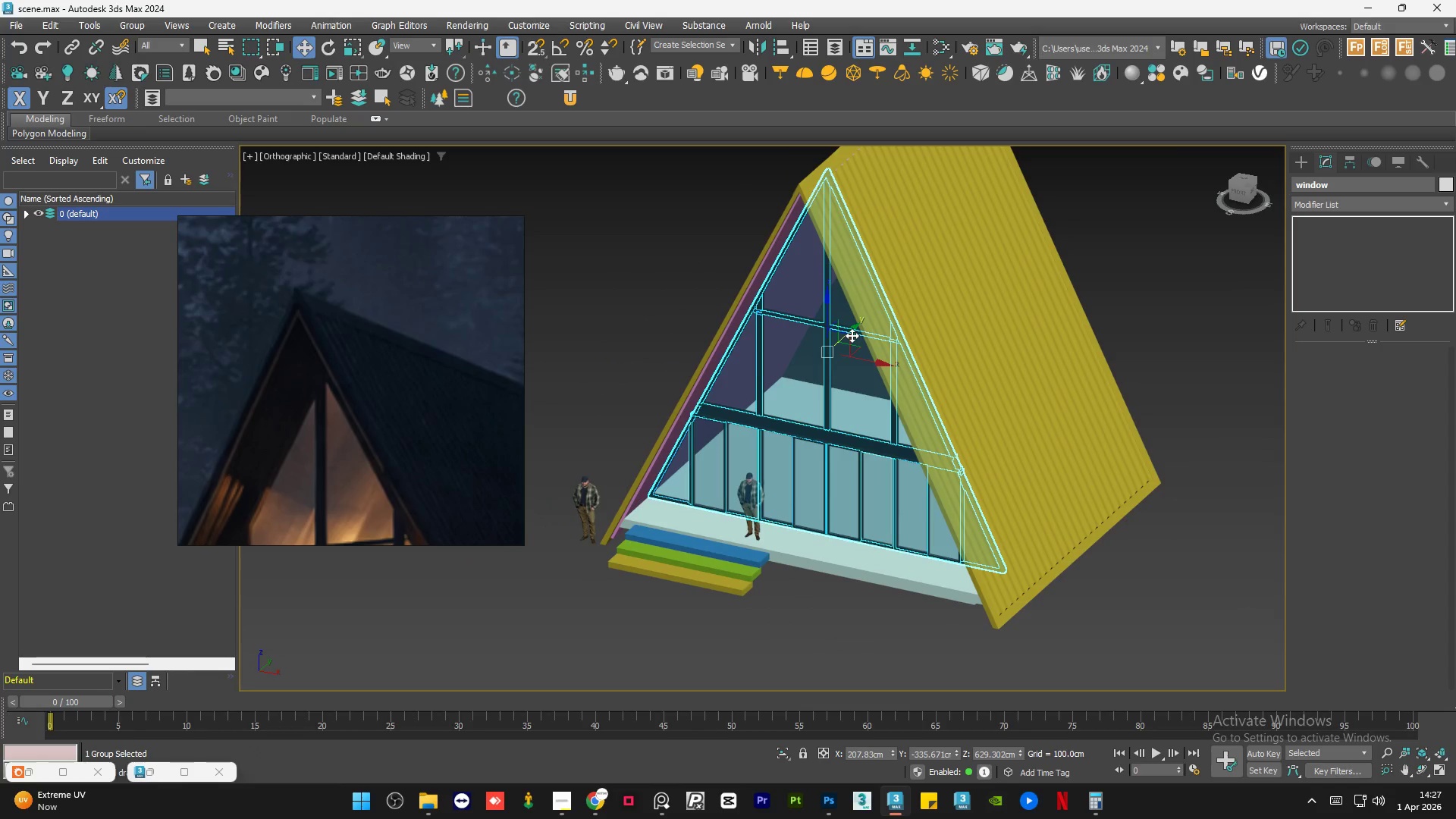 
hold_key(key=AltLeft, duration=0.8)
 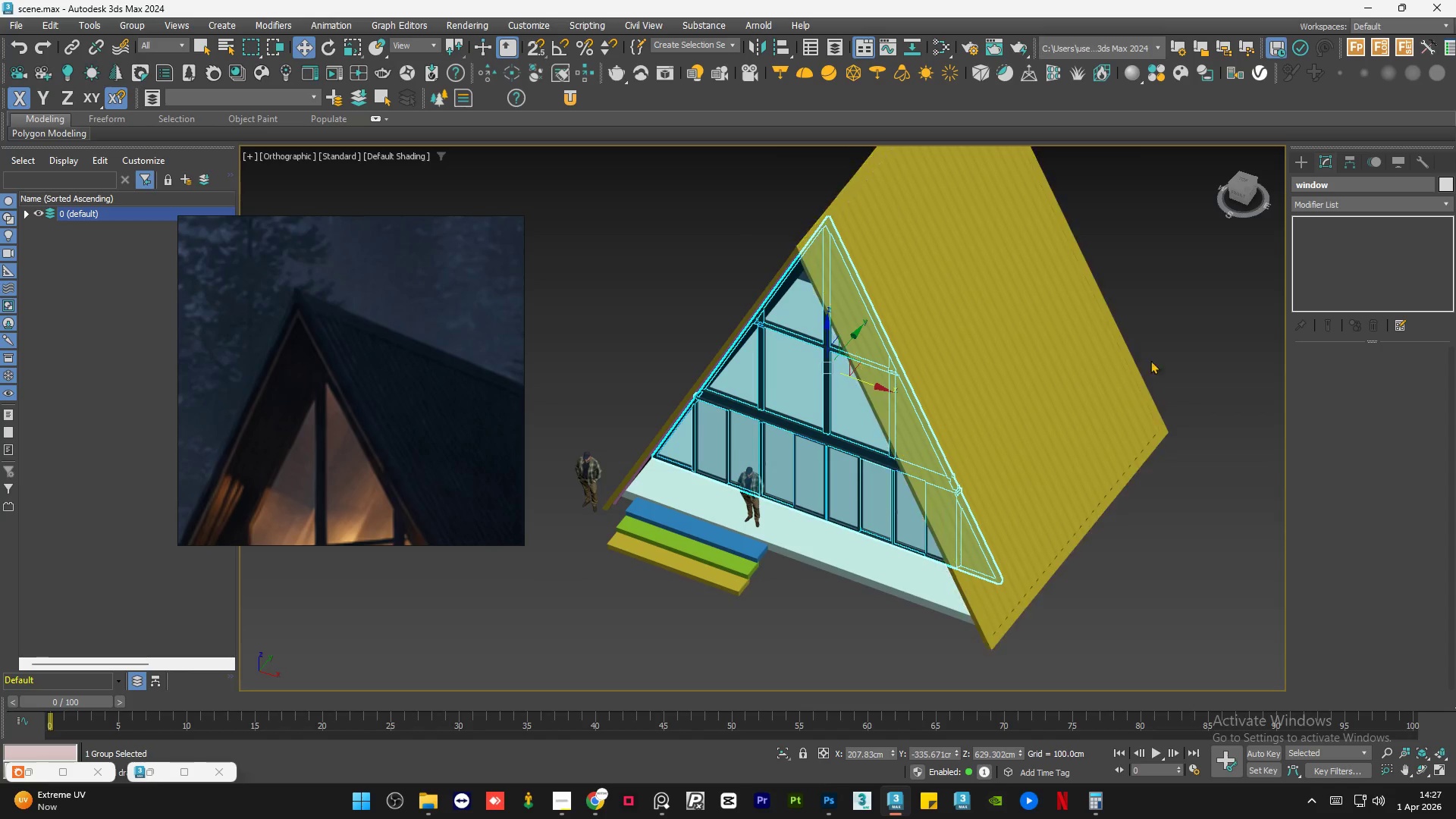 
left_click([1154, 353])
 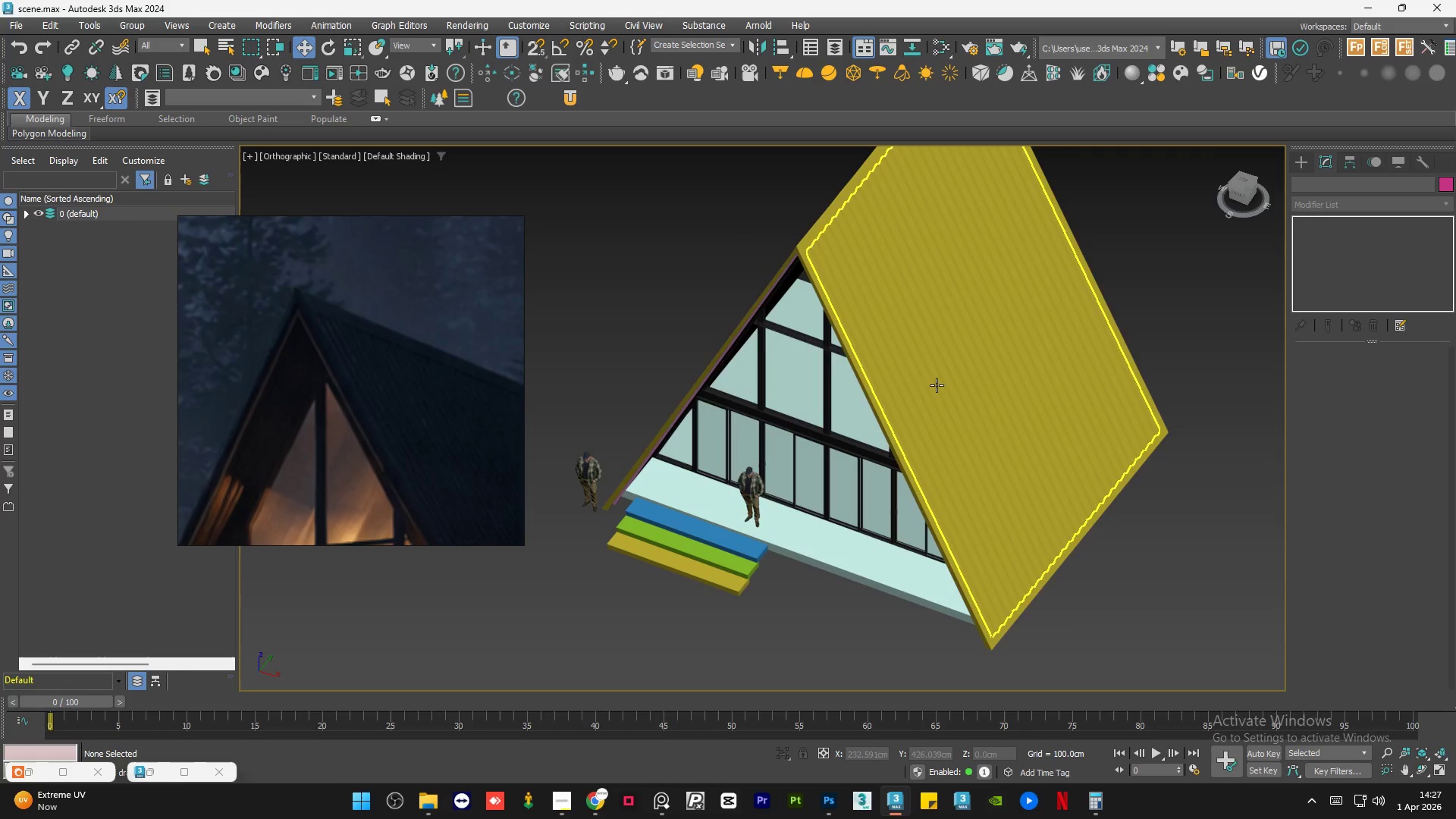 
scroll: coordinate [857, 398], scroll_direction: down, amount: 1.0
 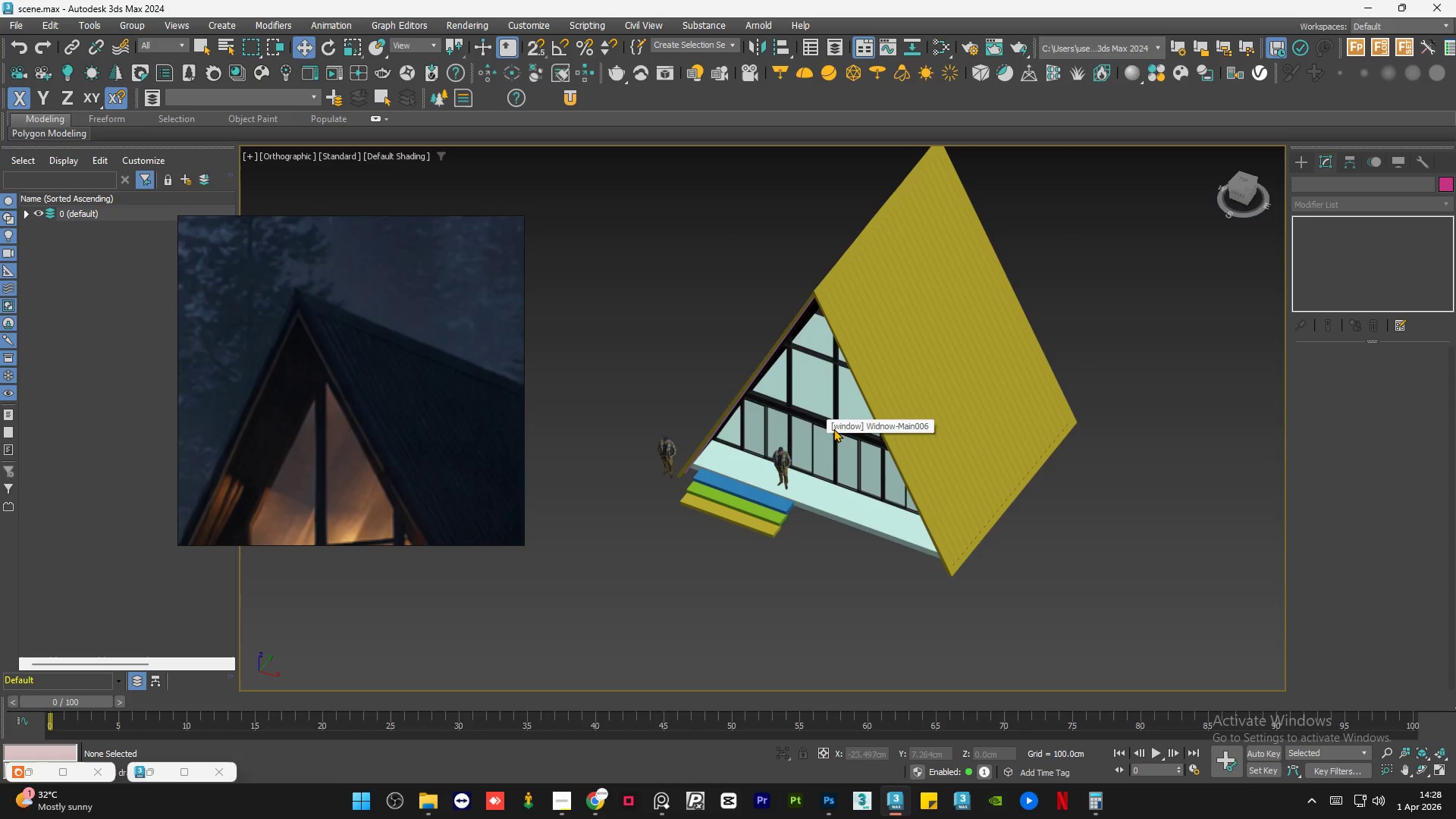 
wait(57.5)
 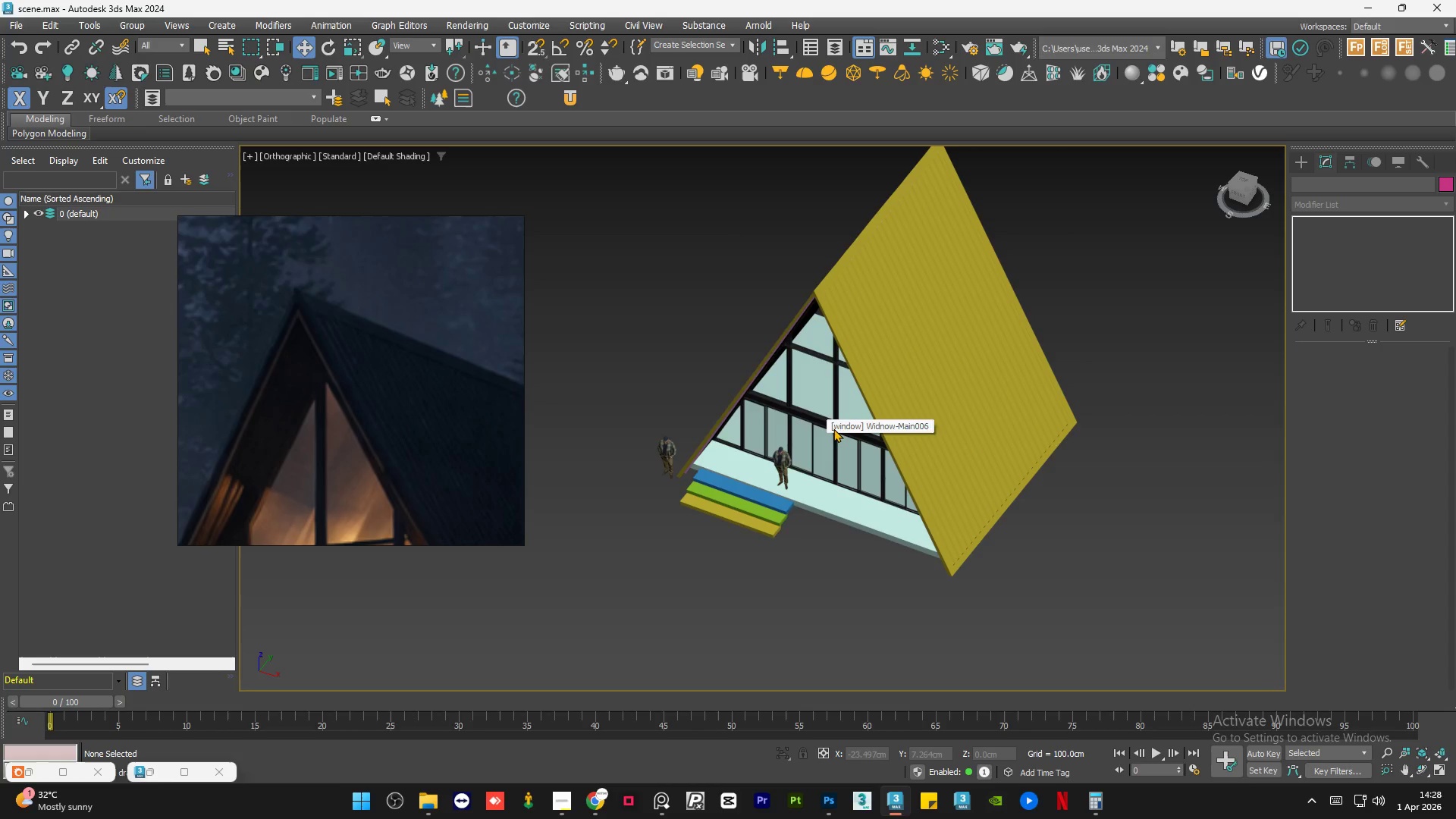 
scroll: coordinate [268, 281], scroll_direction: down, amount: 5.0
 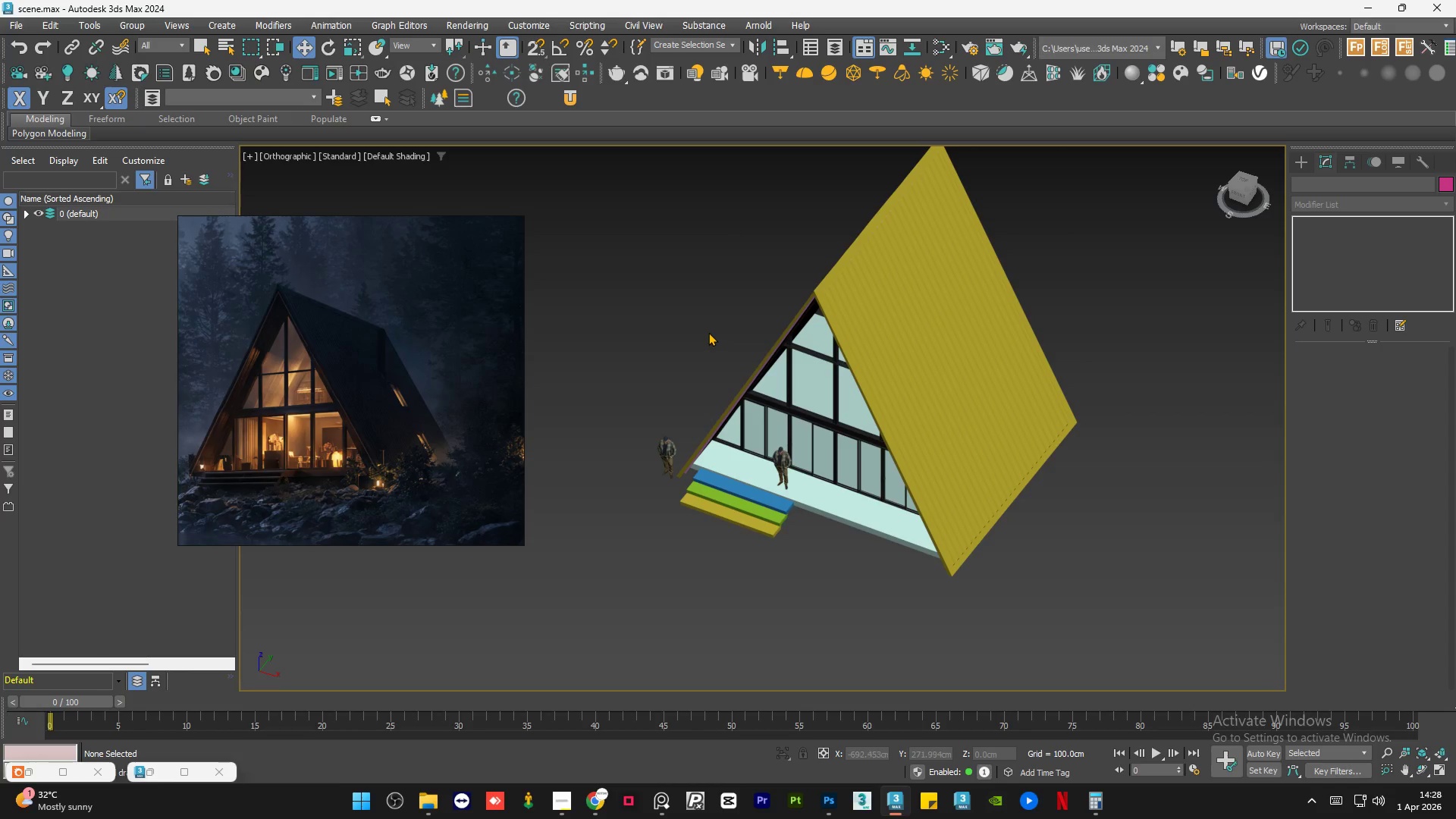 
double_click([708, 331])
 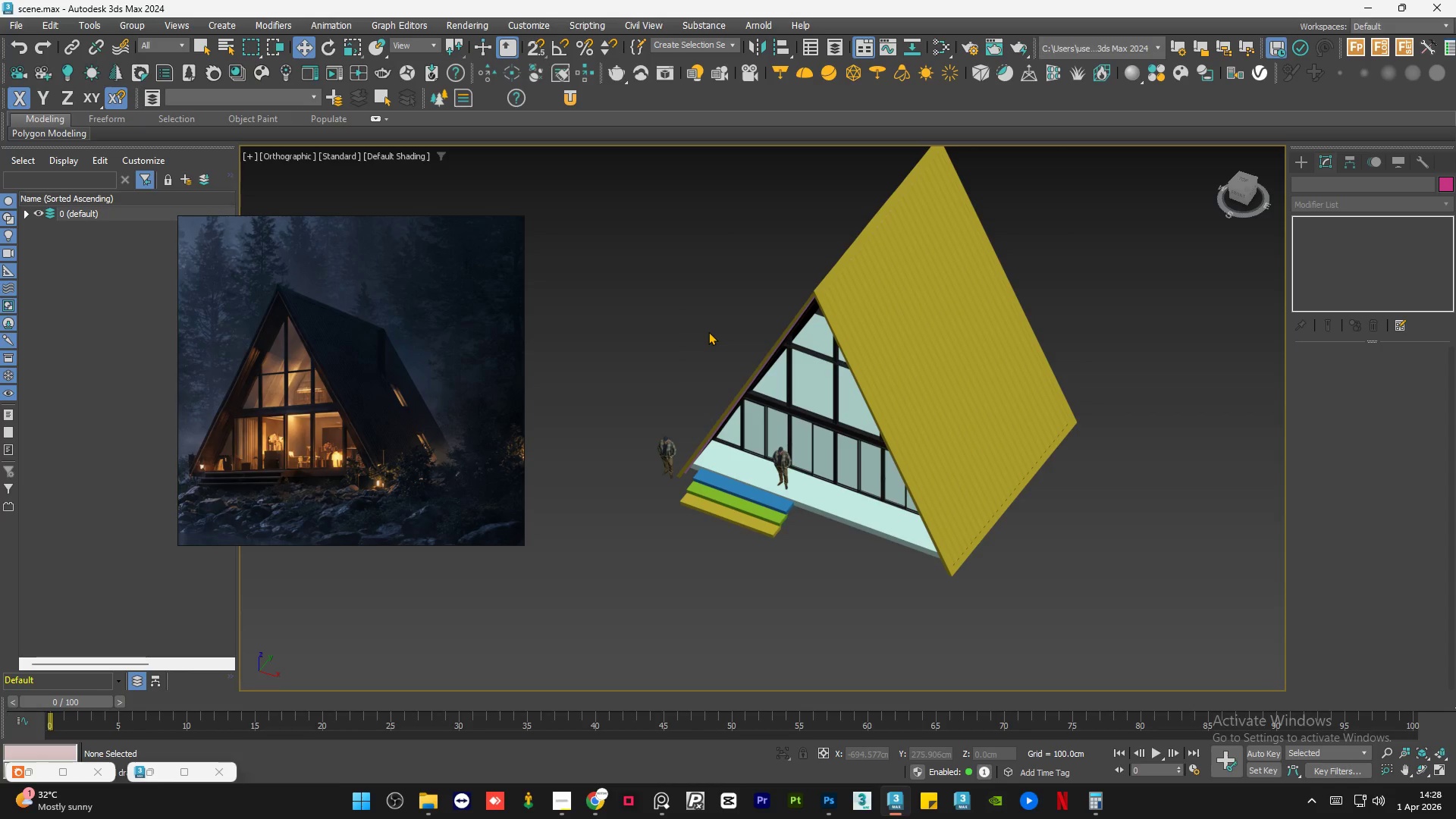 
left_click([708, 331])
 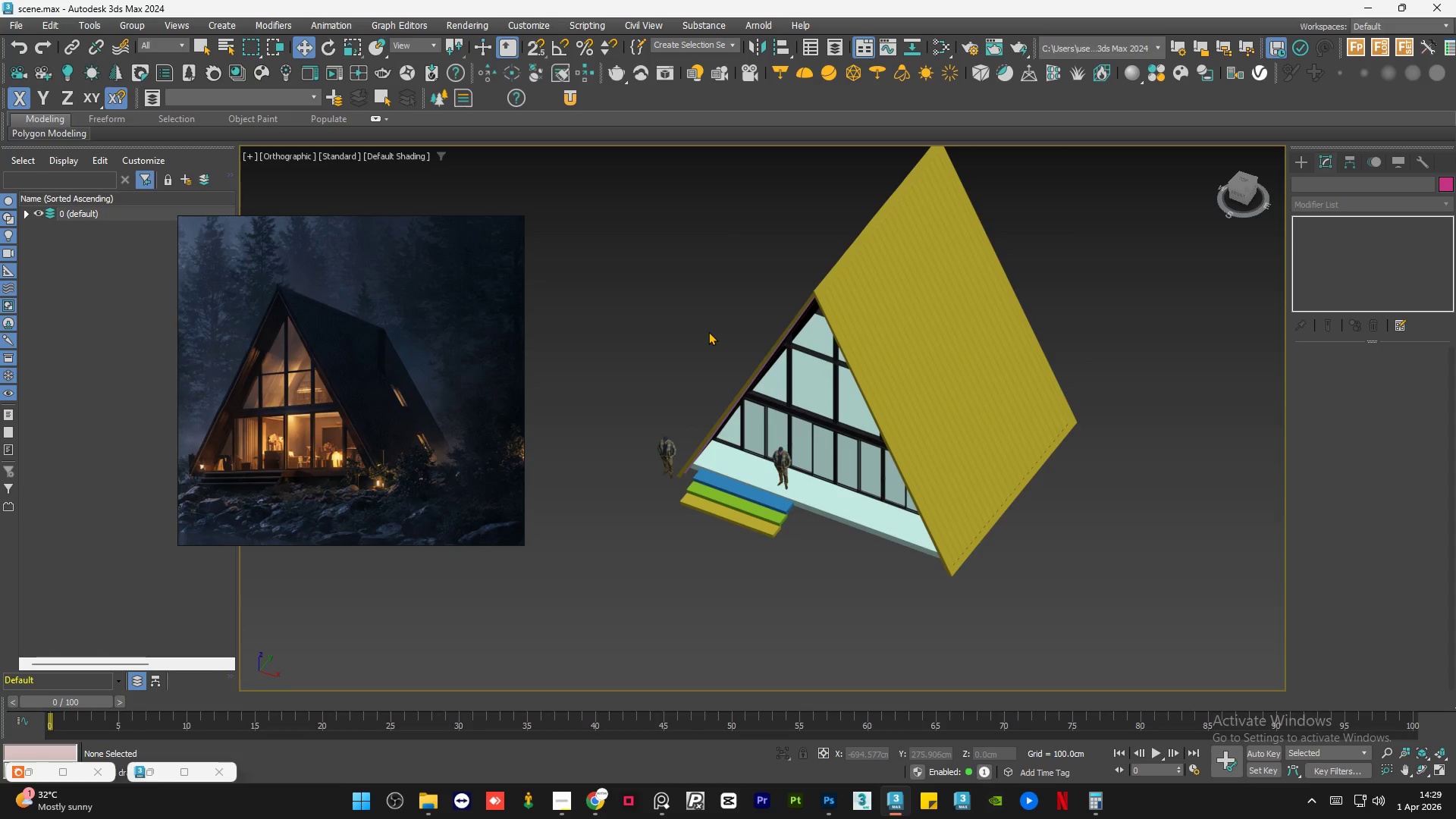 
wait(23.59)
 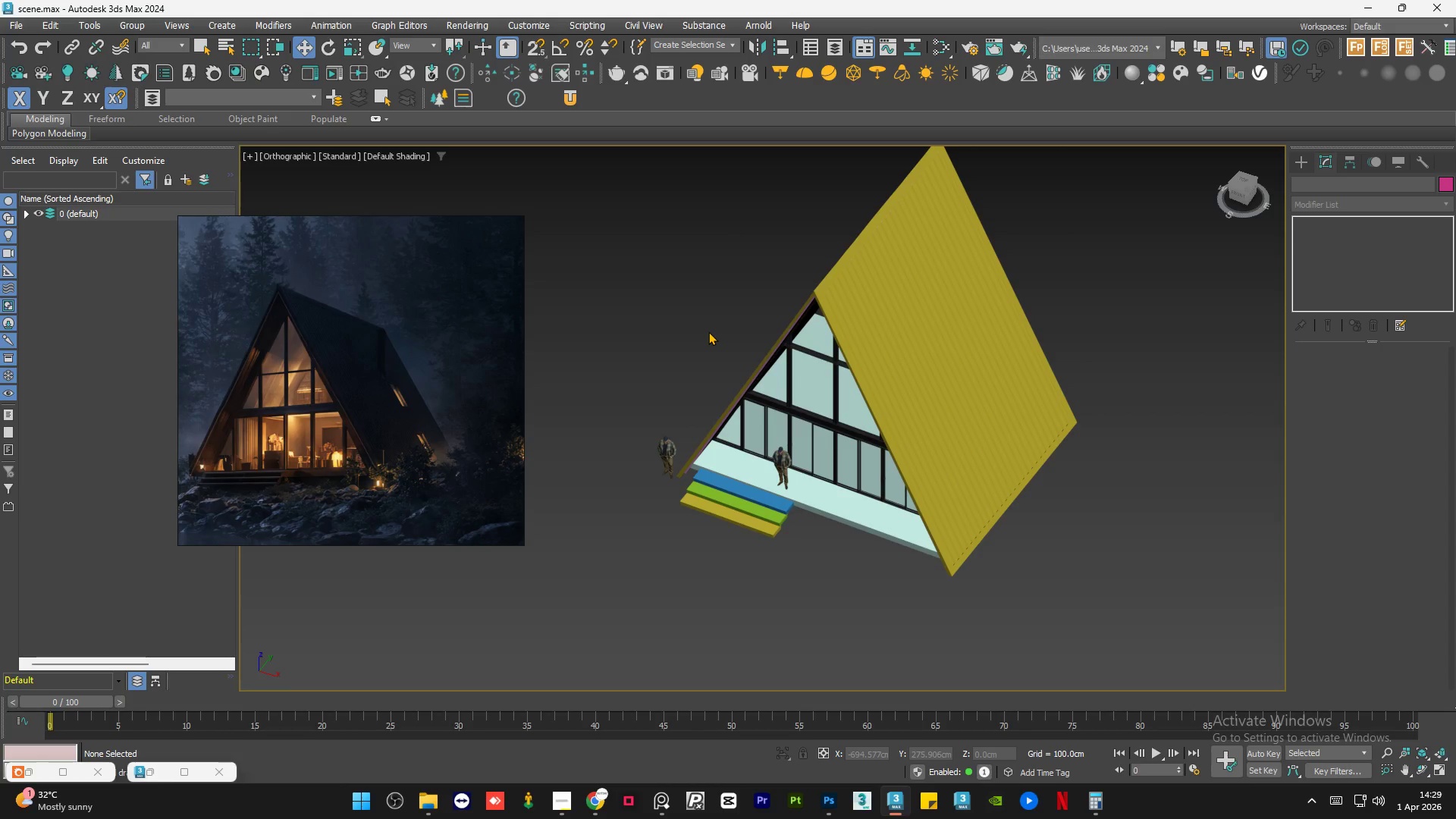 
scroll: coordinate [328, 415], scroll_direction: up, amount: 5.0
 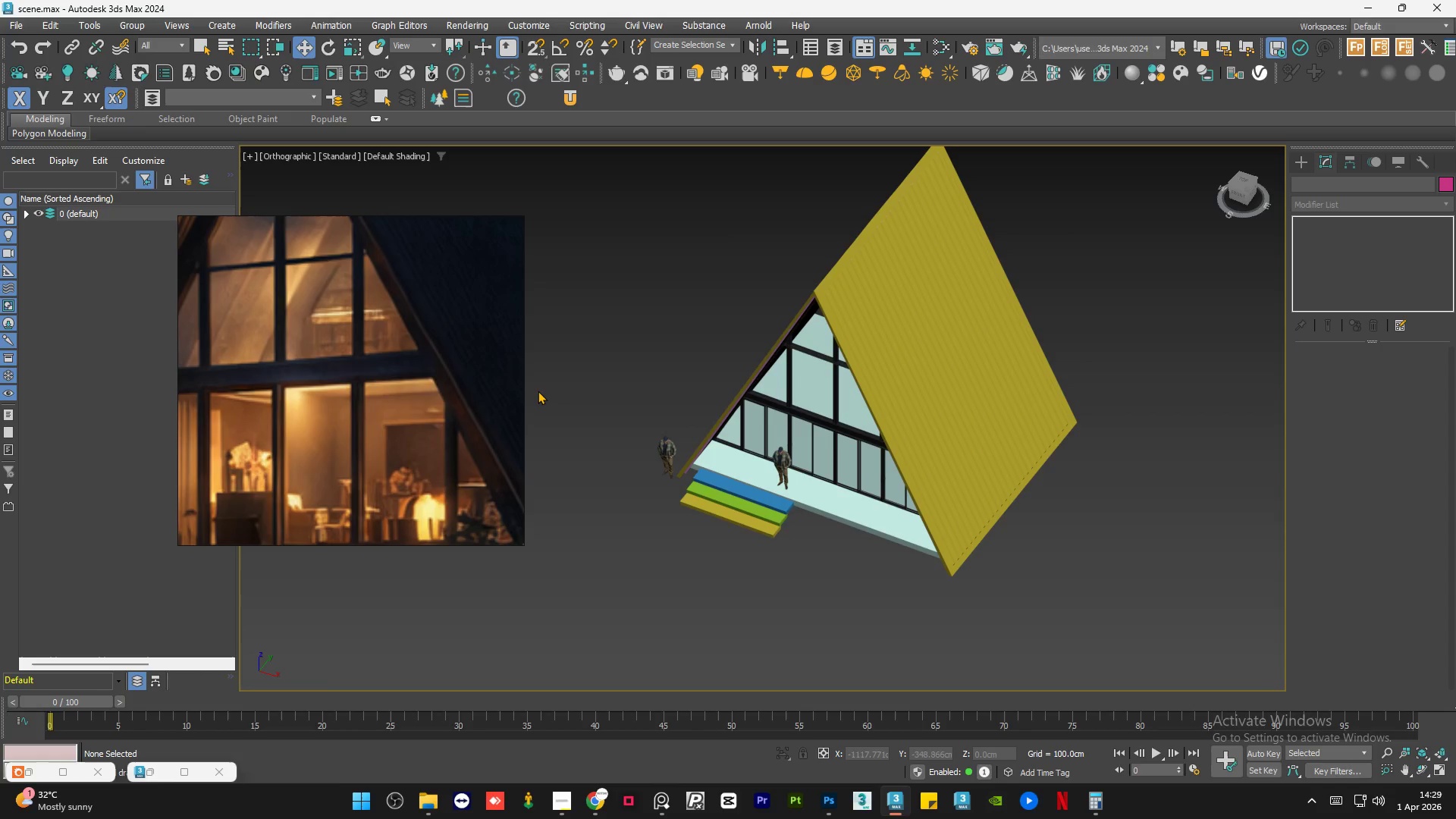 
scroll: coordinate [912, 475], scroll_direction: down, amount: 4.0
 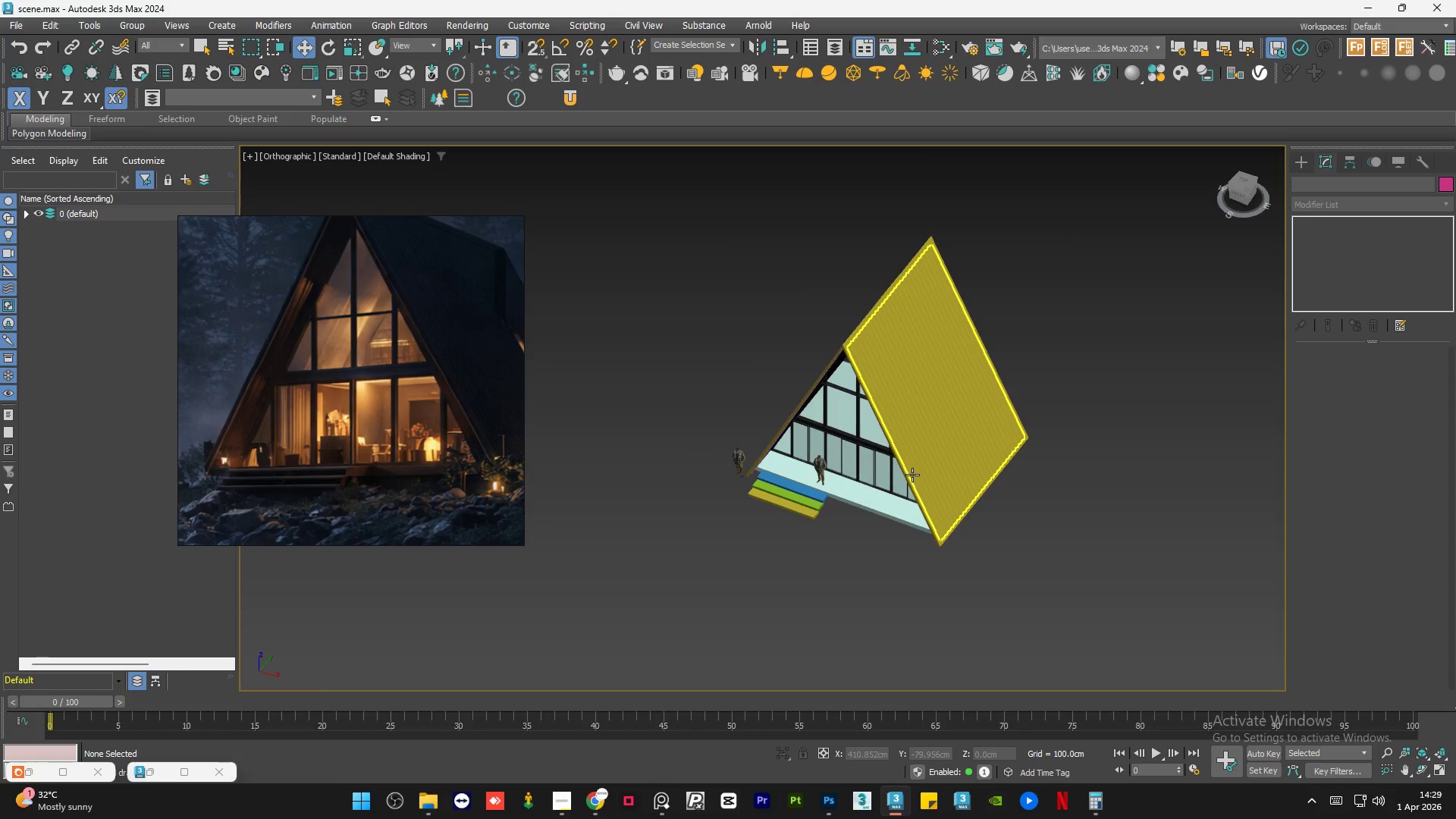 
hold_key(key=AltLeft, duration=0.78)
 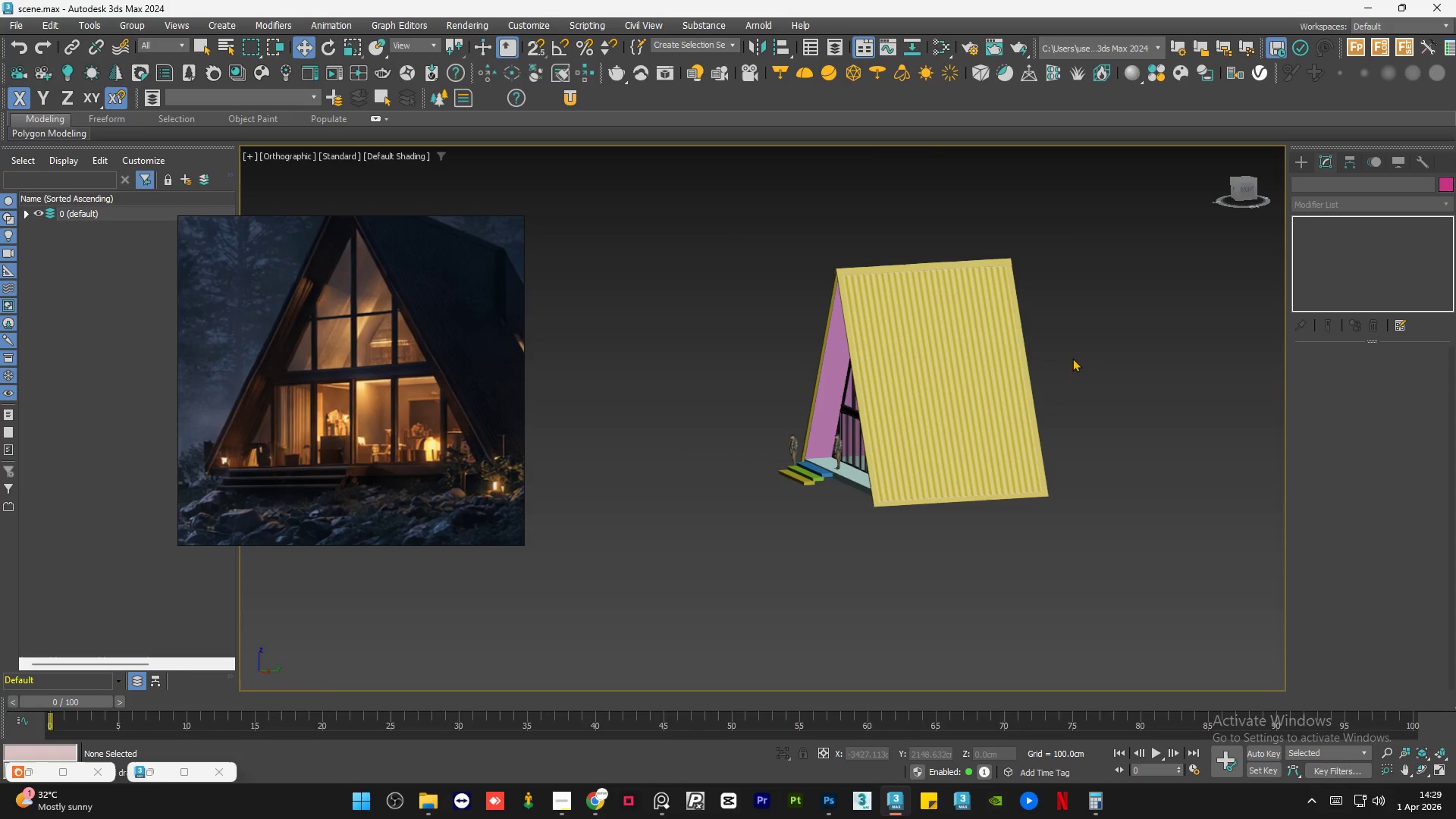 
left_click([1104, 361])
 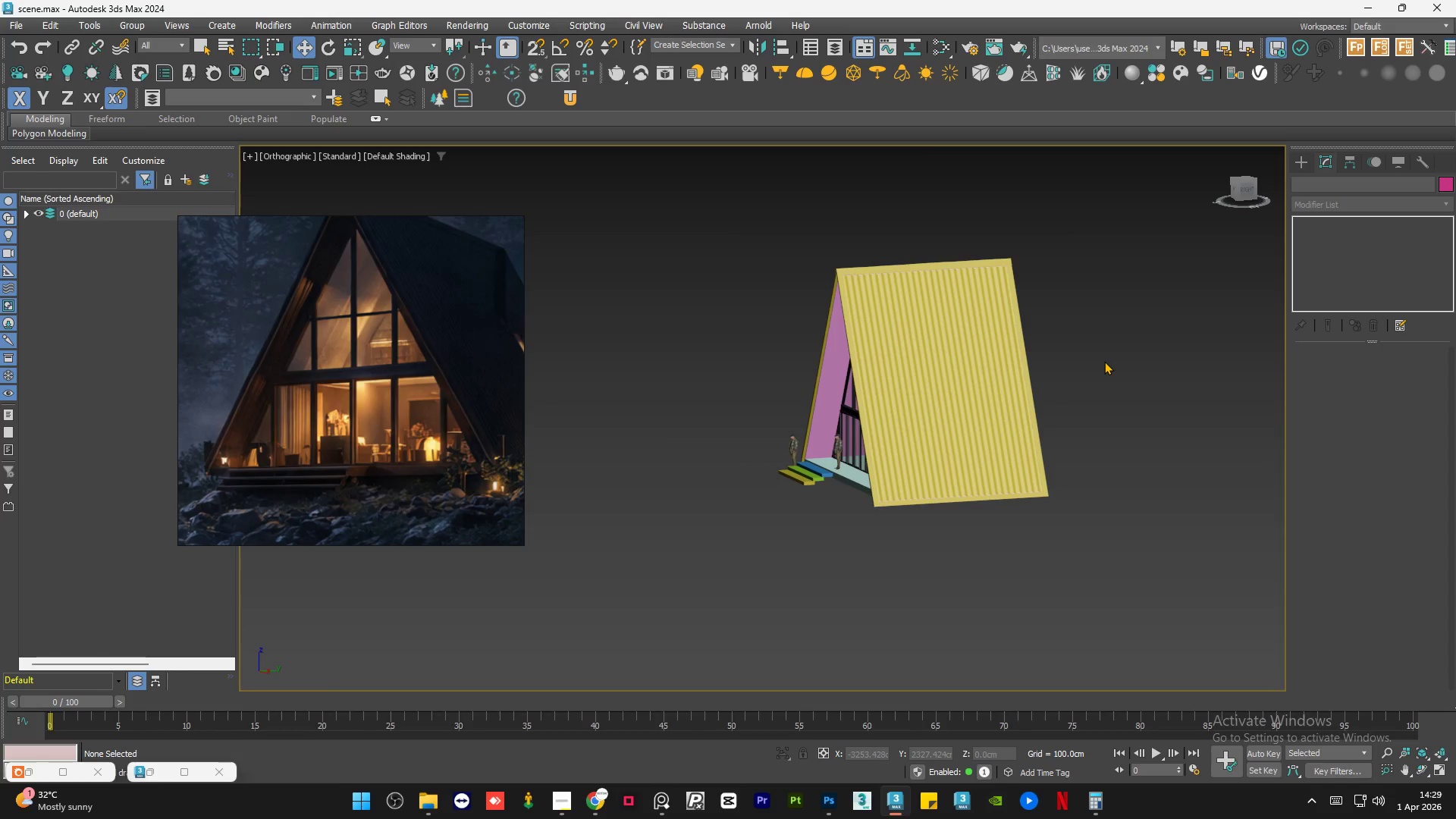 
key(Control+S)
 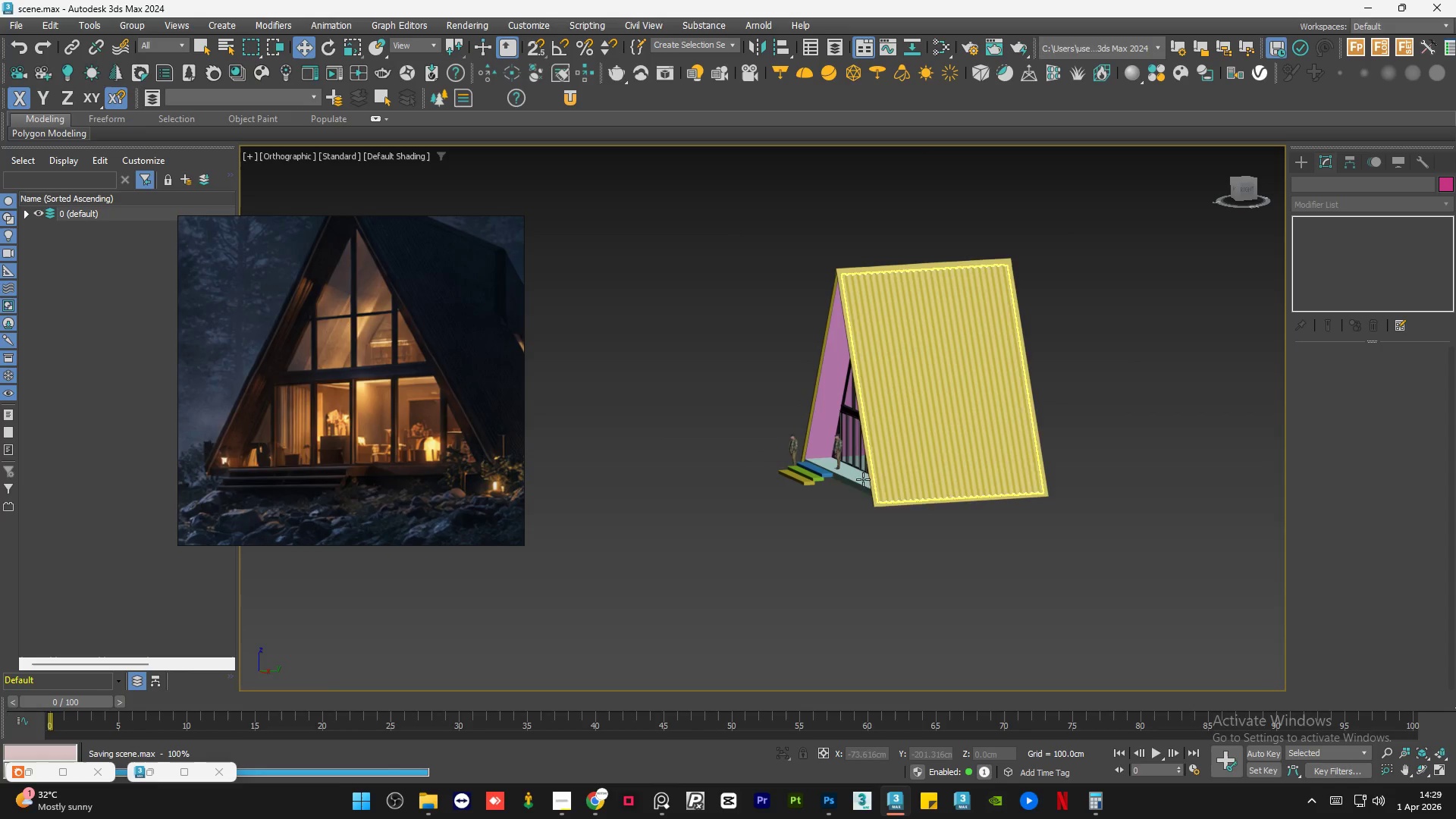 
scroll: coordinate [742, 274], scroll_direction: up, amount: 10.0
 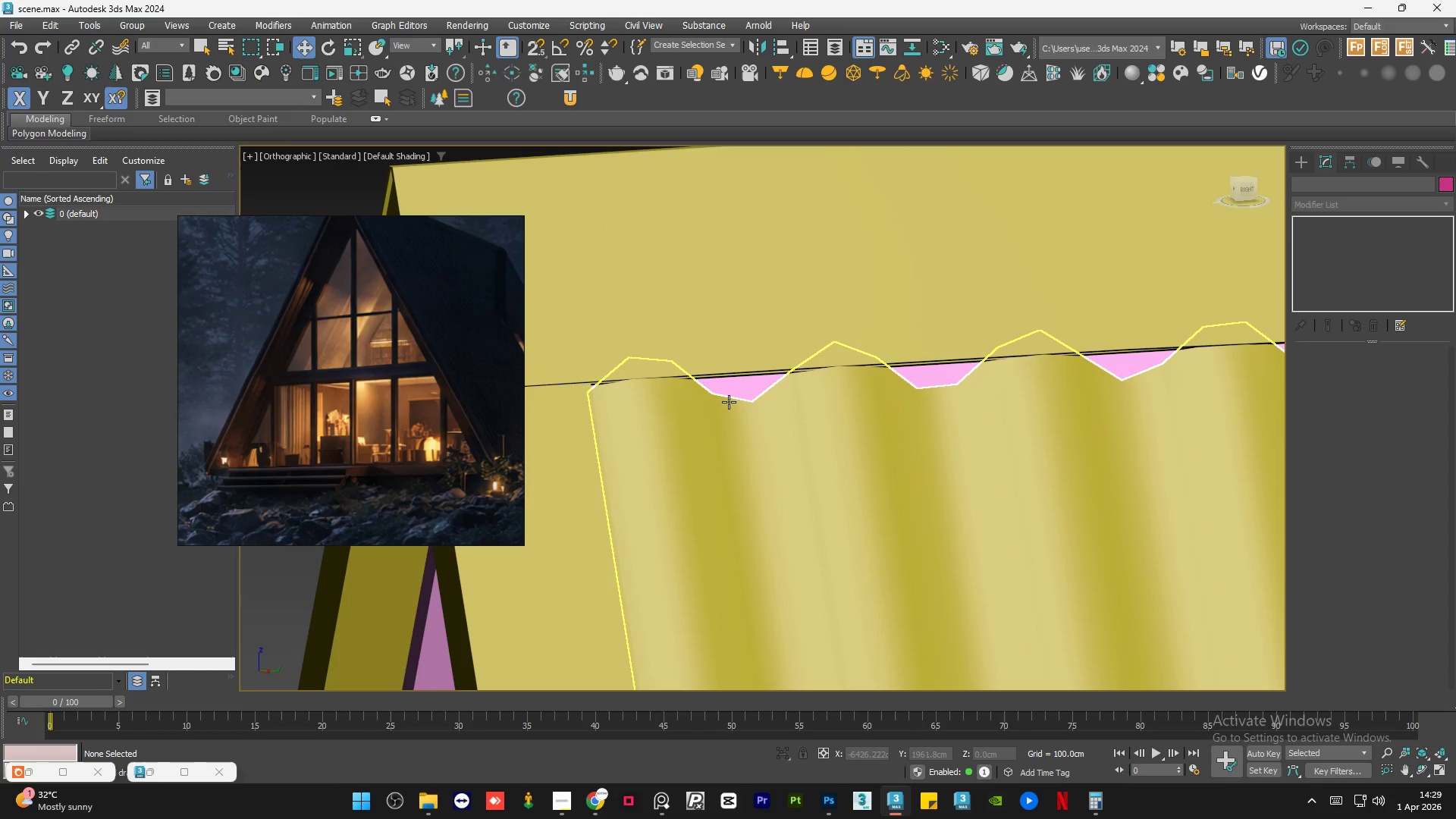 
left_click([729, 402])
 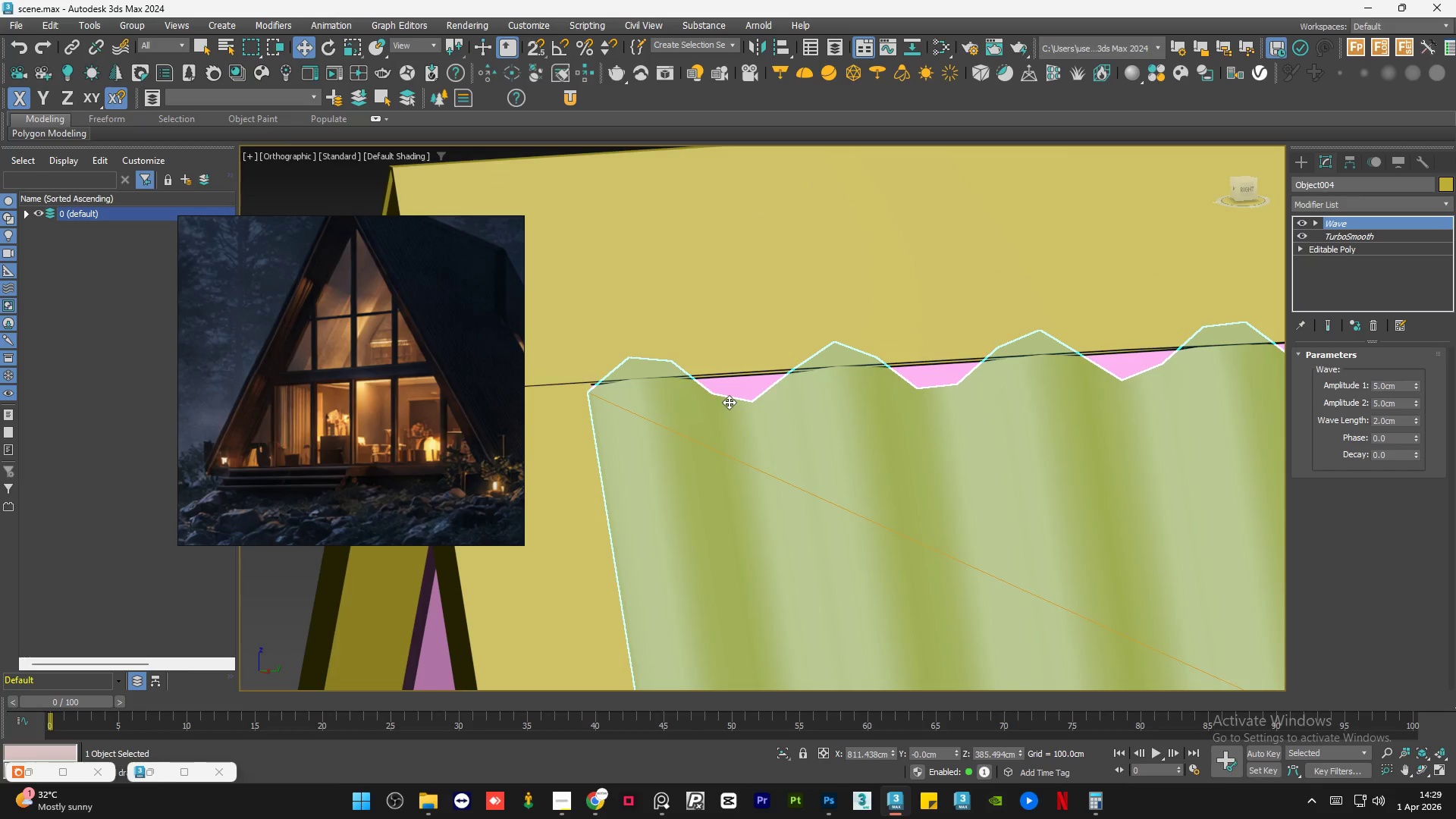 
hold_key(key=AltLeft, duration=1.01)
 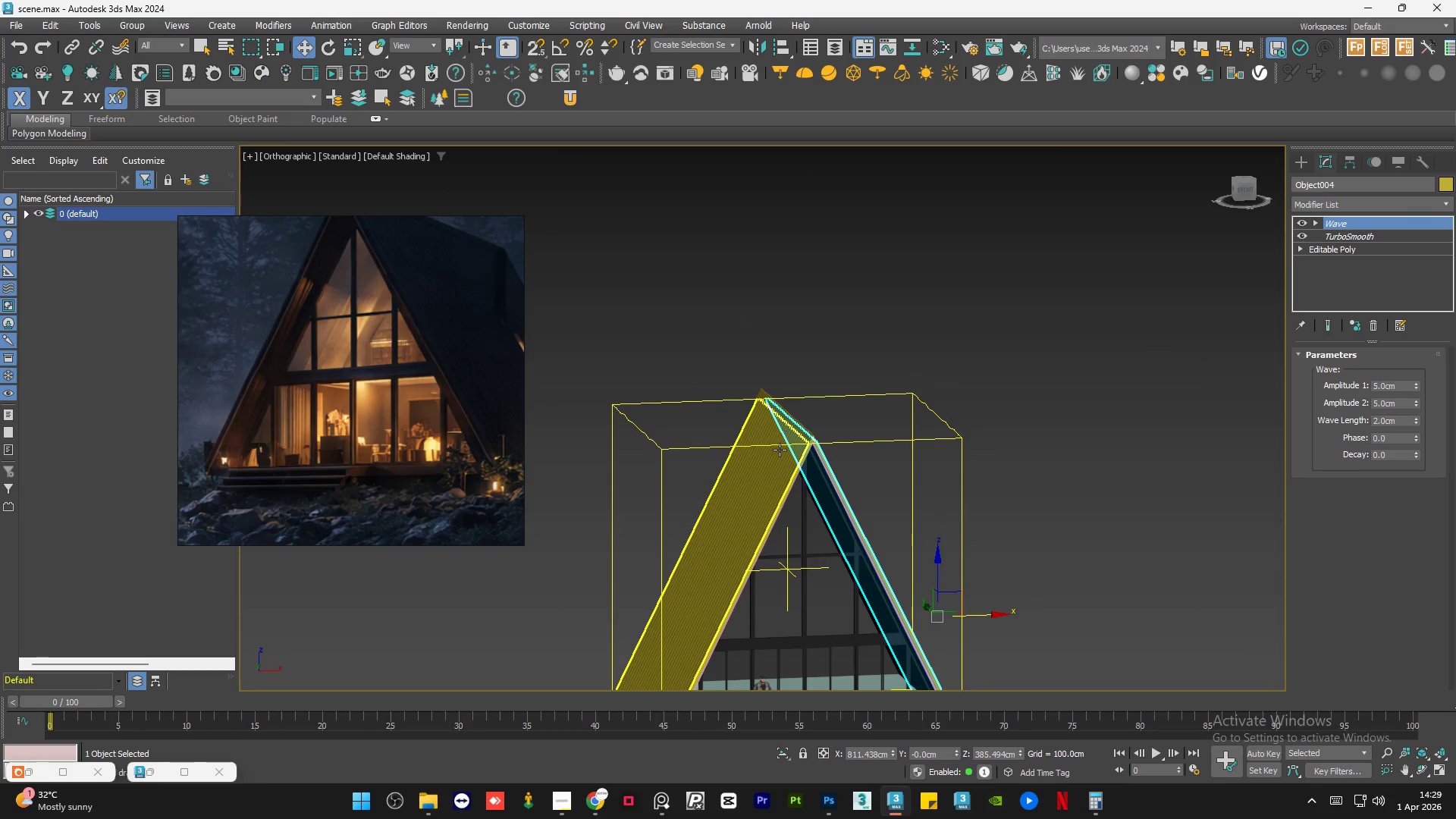 
scroll: coordinate [730, 425], scroll_direction: down, amount: 9.0
 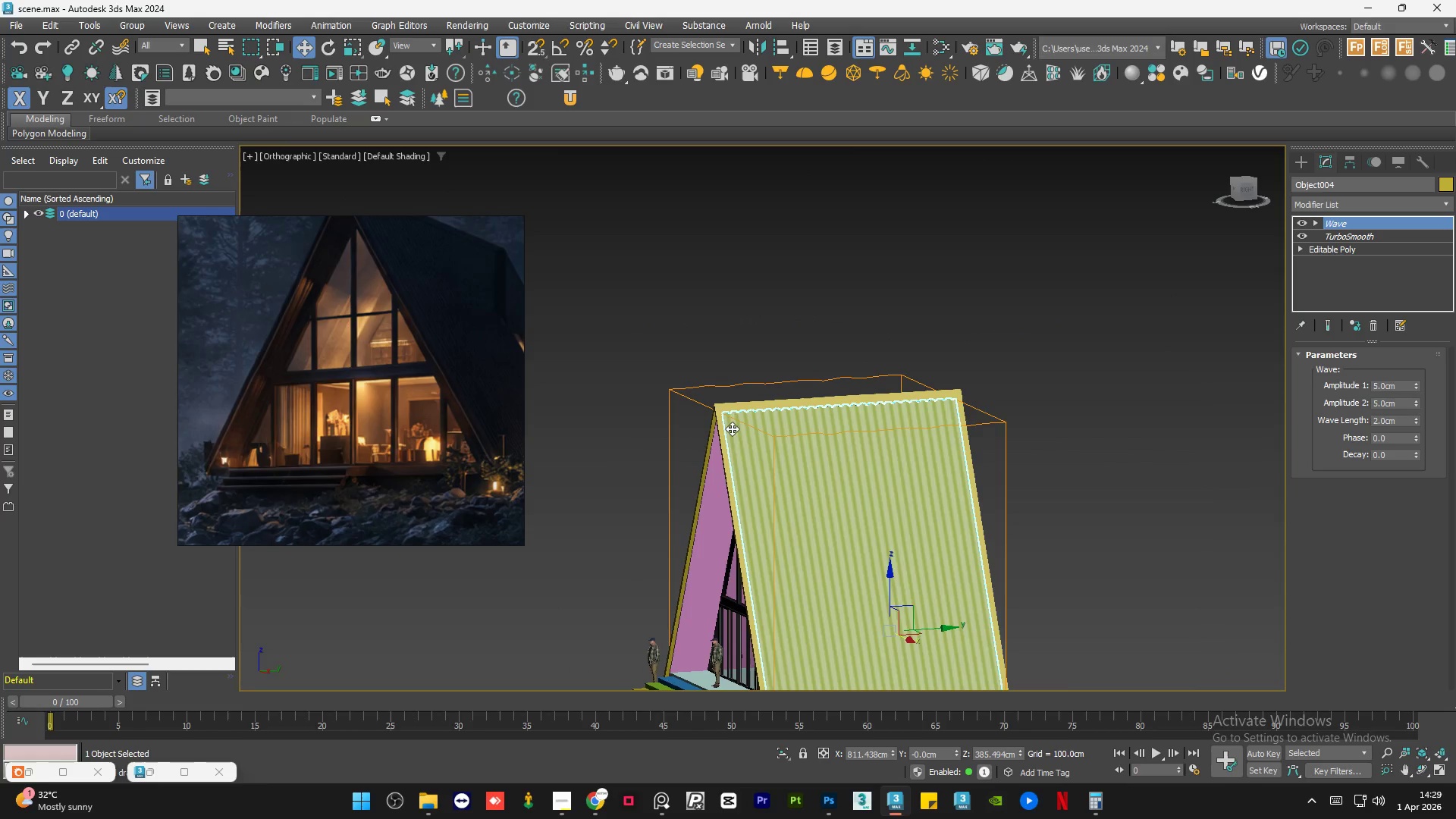 
hold_key(key=ControlLeft, duration=0.75)
 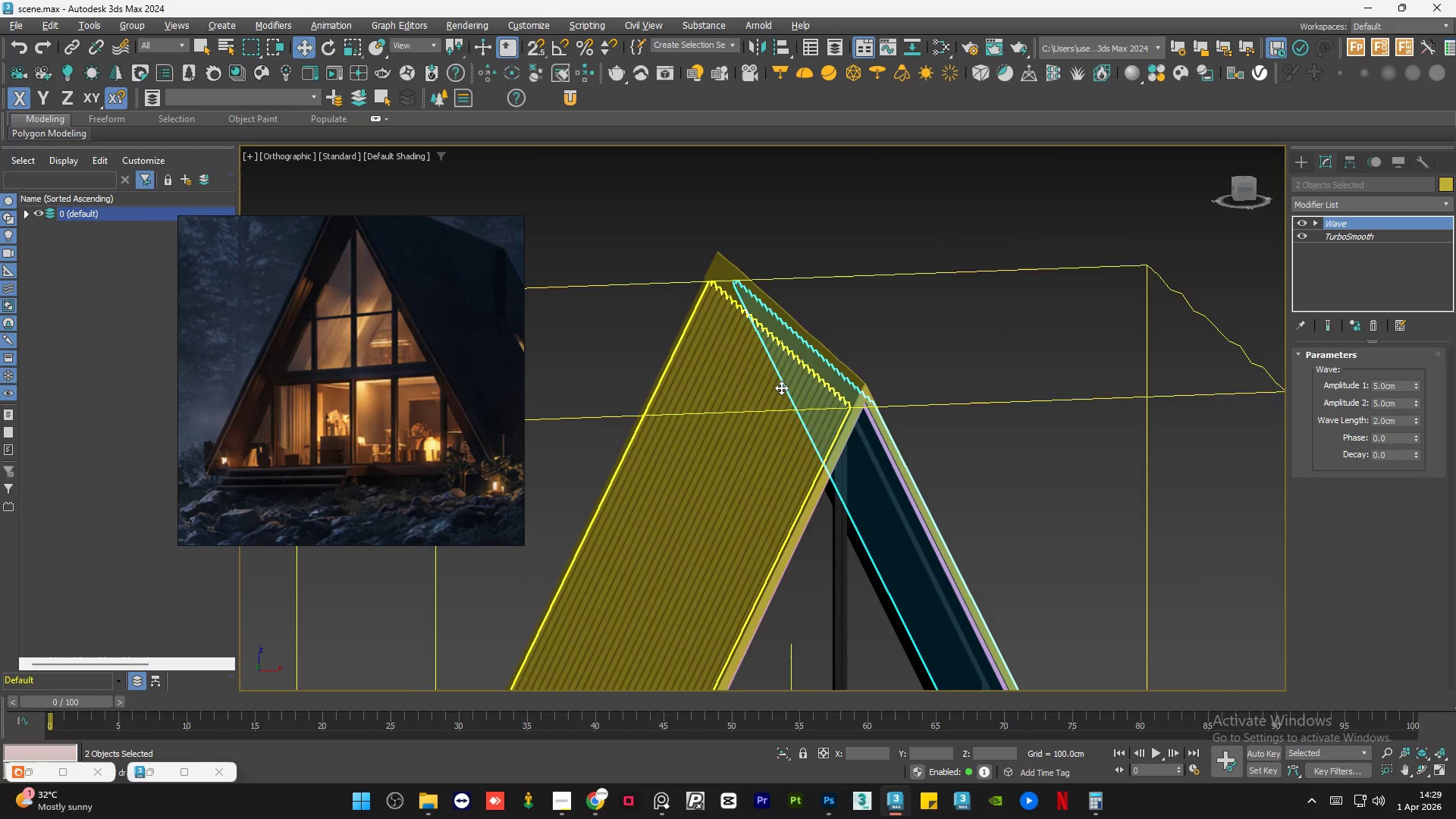 
scroll: coordinate [780, 450], scroll_direction: up, amount: 4.0
 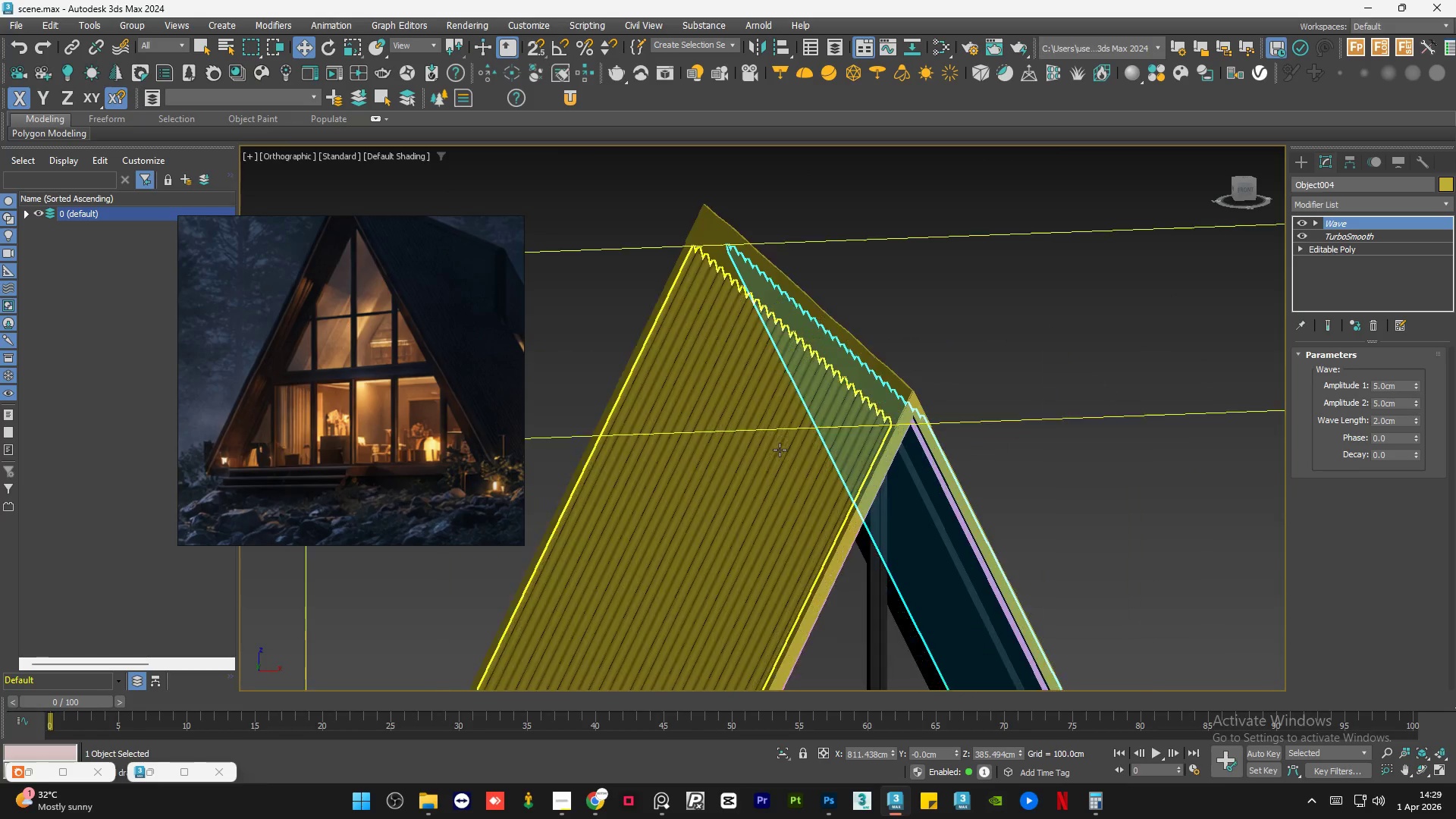 
left_click([749, 354])
 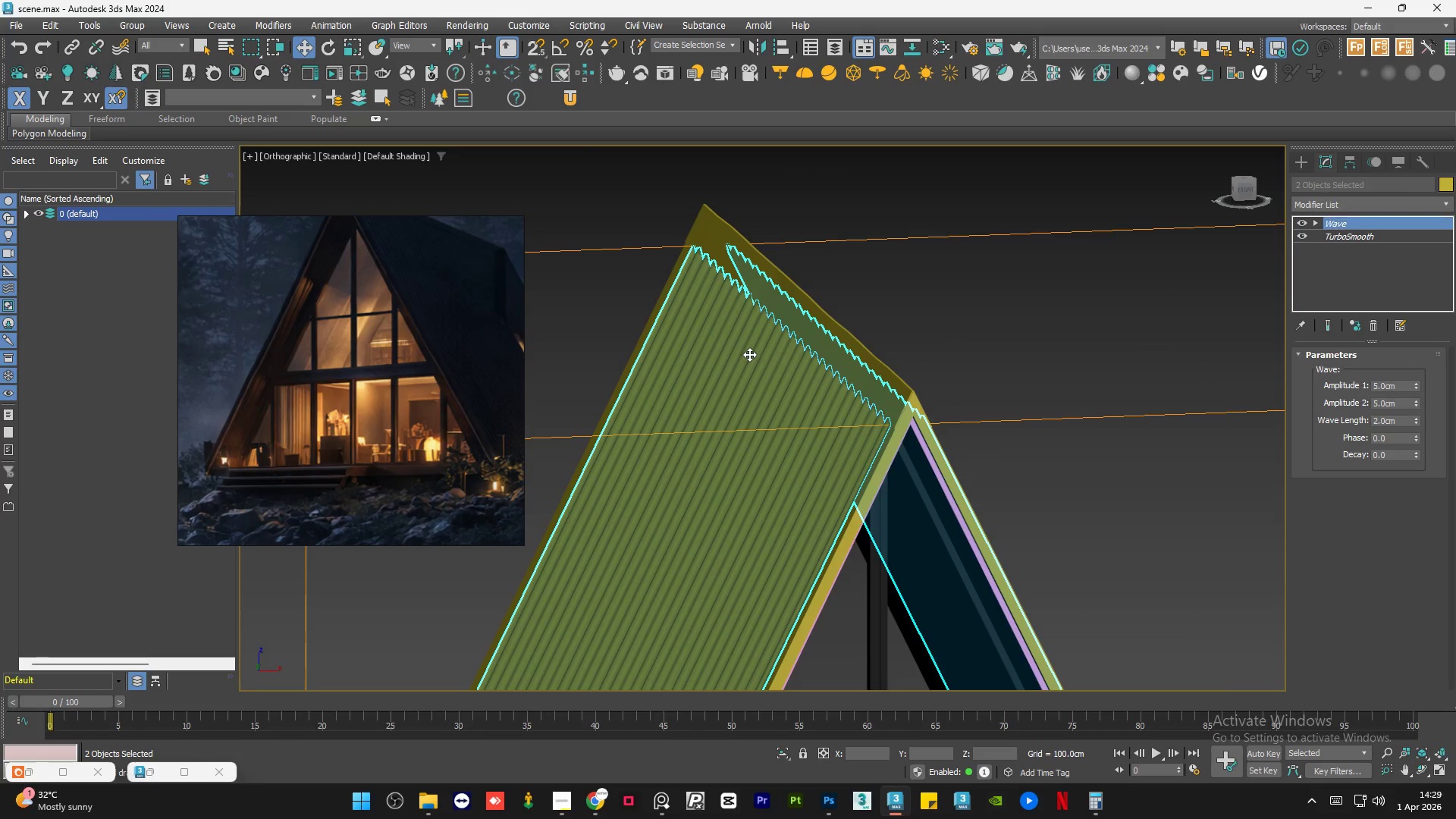 
hold_key(key=AltLeft, duration=0.47)
 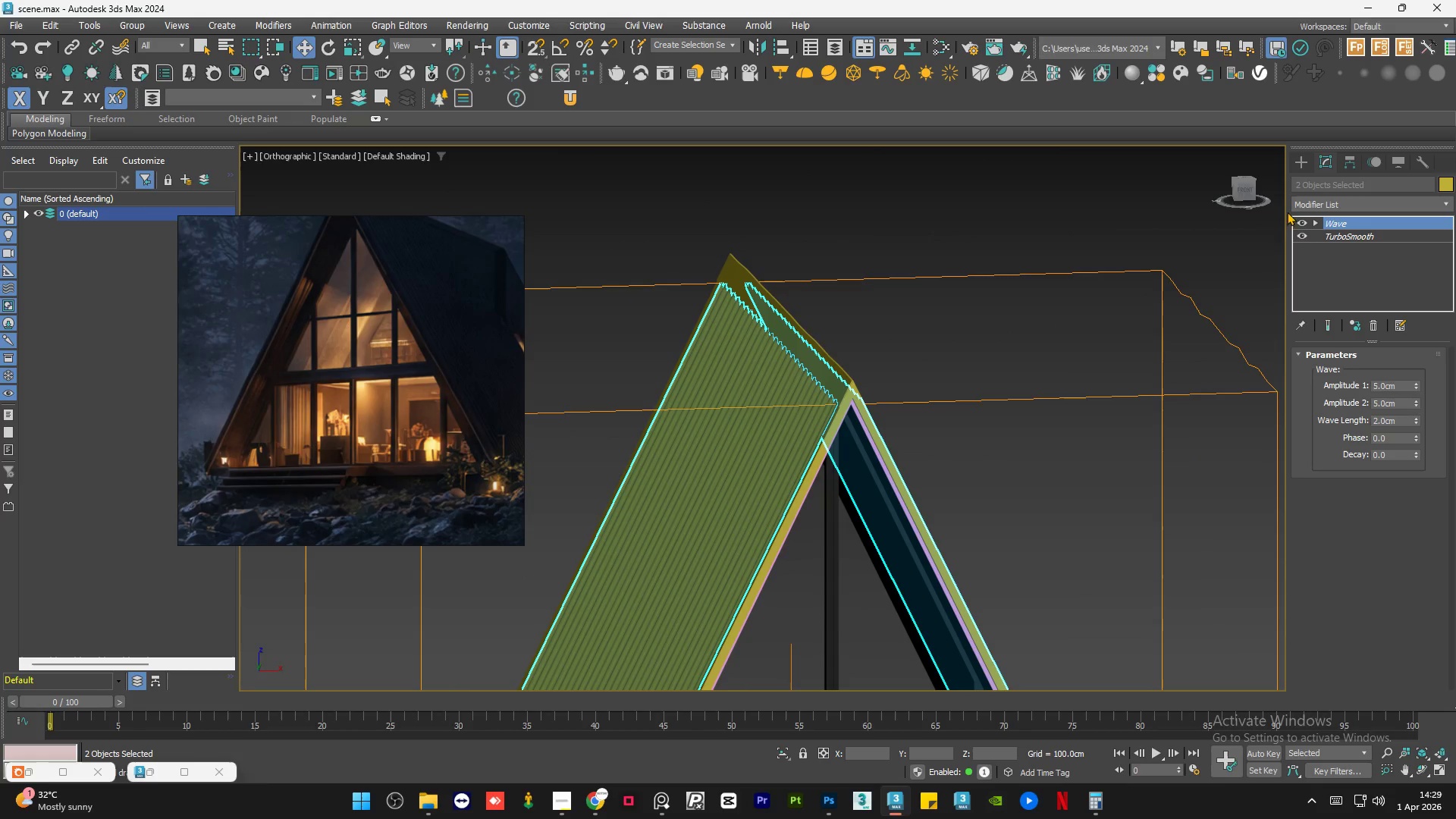 
scroll: coordinate [749, 366], scroll_direction: down, amount: 1.0
 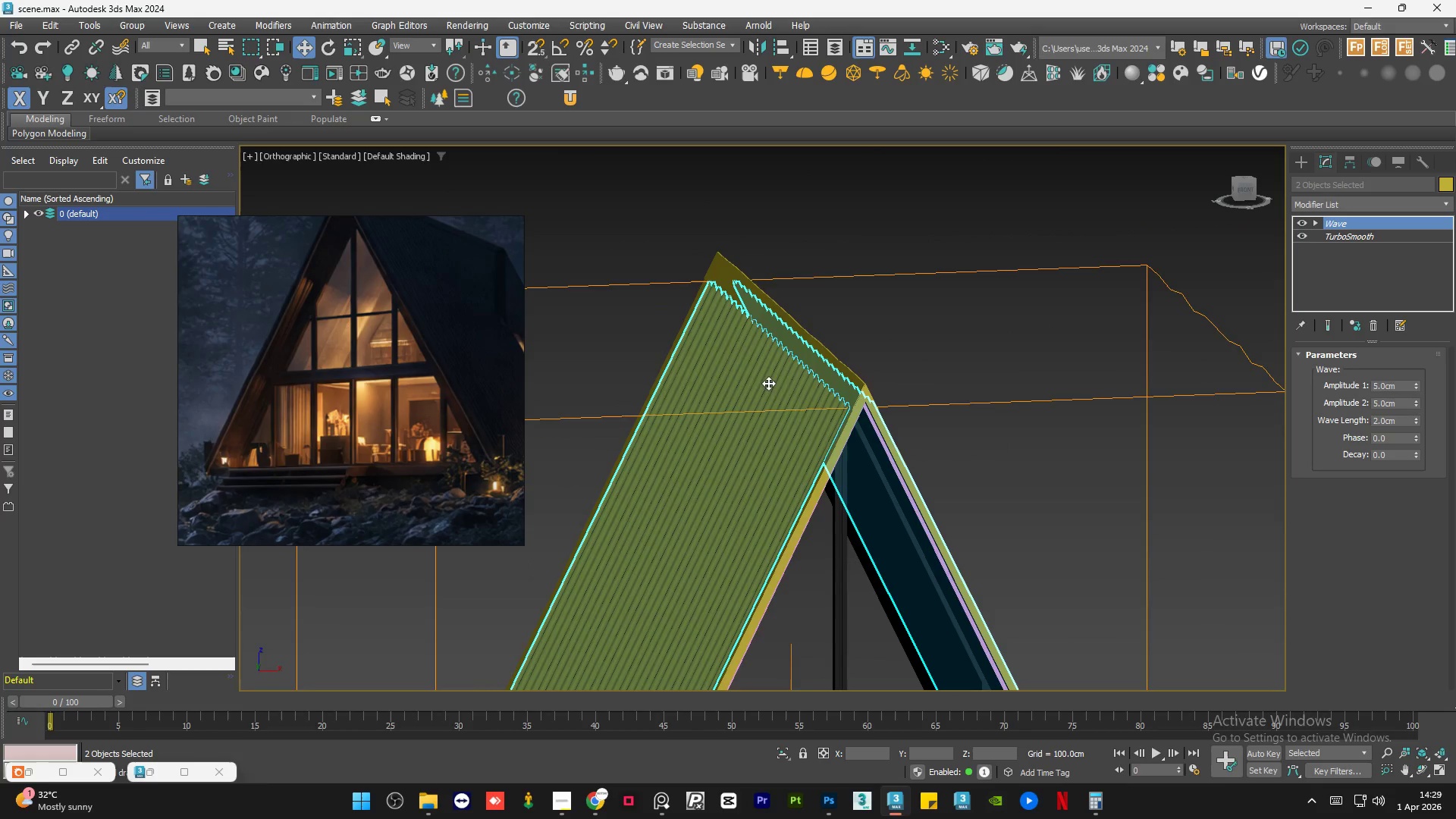 
left_click([1244, 193])
 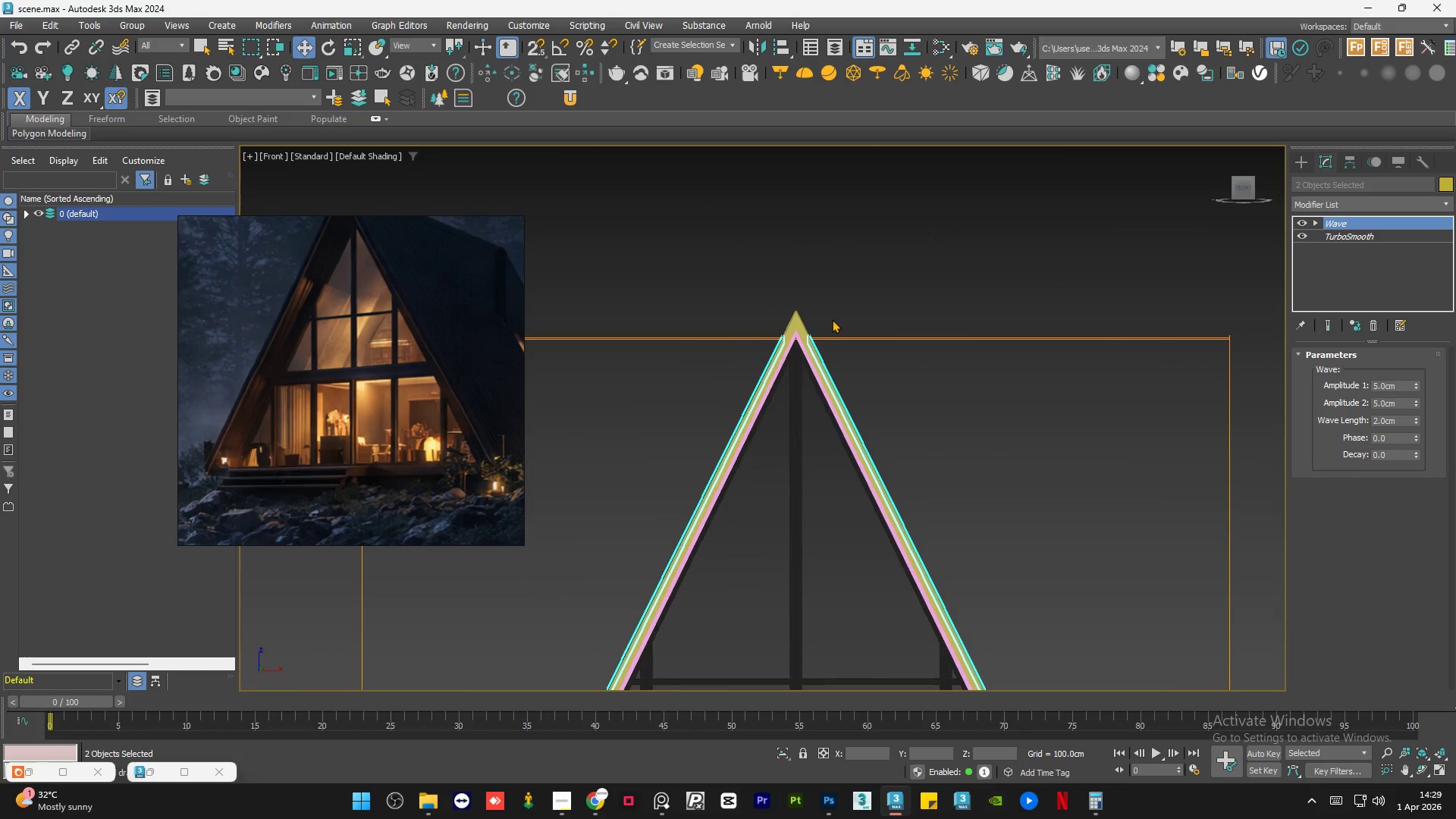 
scroll: coordinate [802, 343], scroll_direction: up, amount: 7.0
 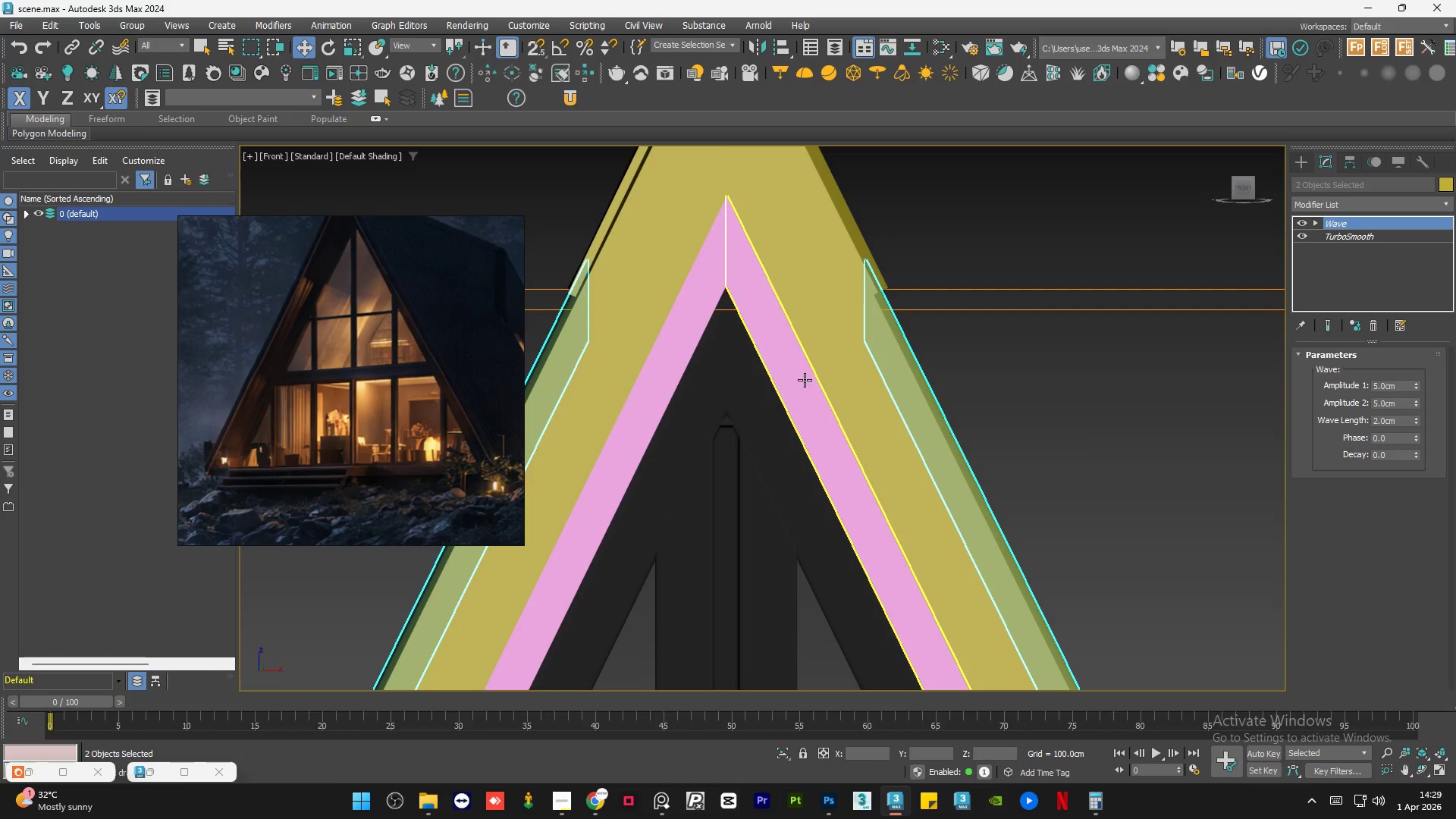 
scroll: coordinate [807, 380], scroll_direction: down, amount: 1.0
 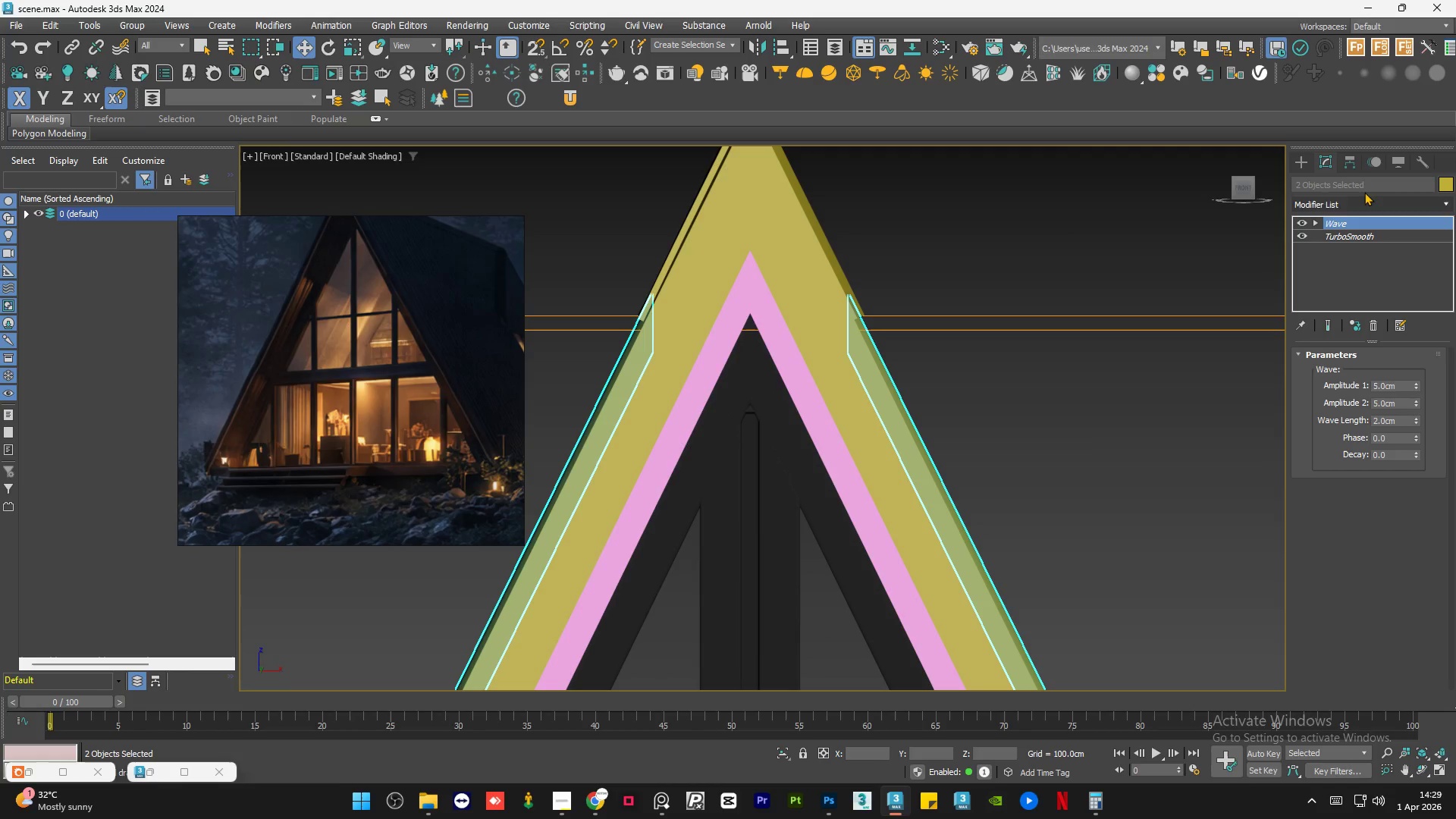 
left_click([1343, 198])
 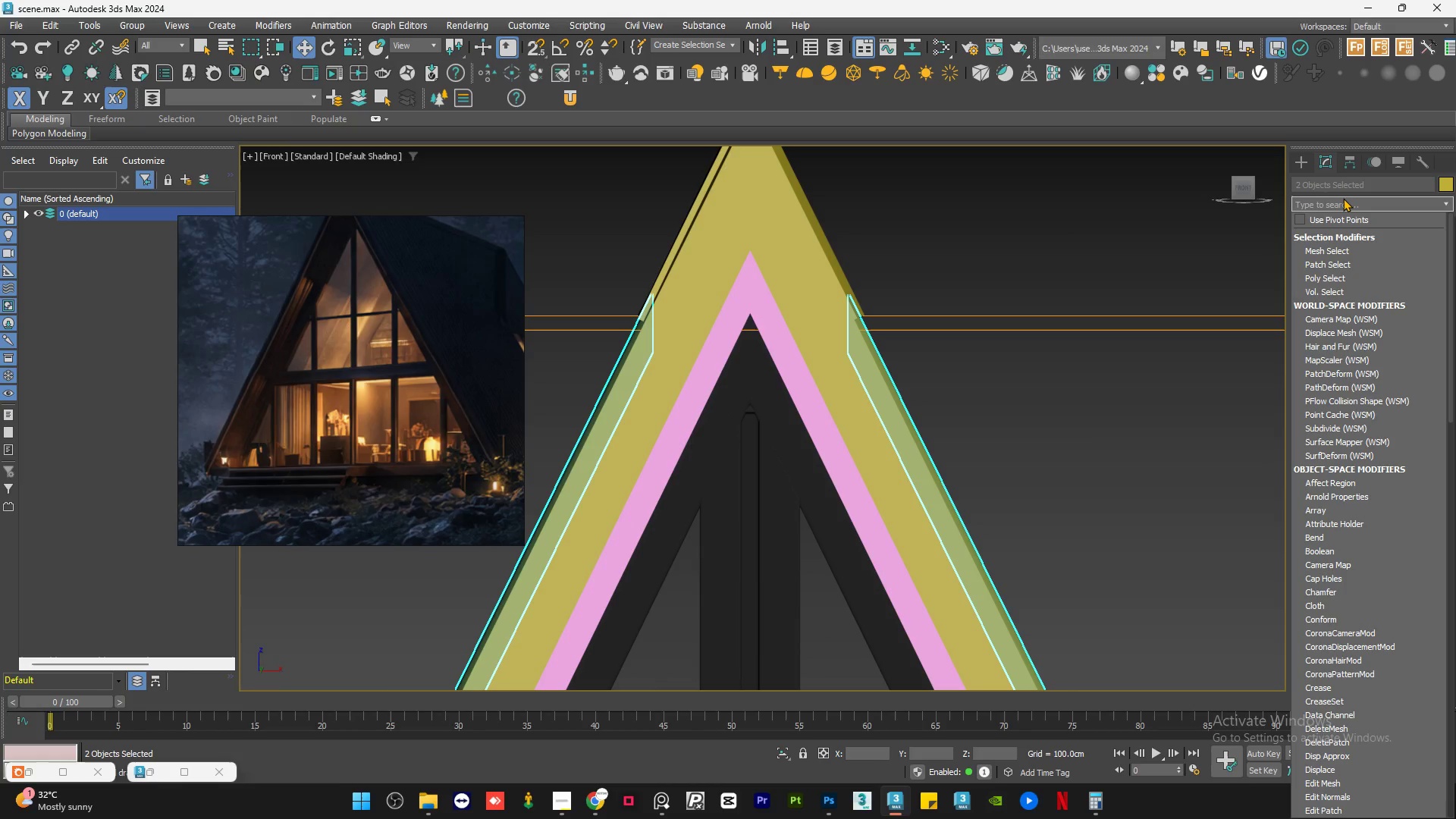 
type(ed)
 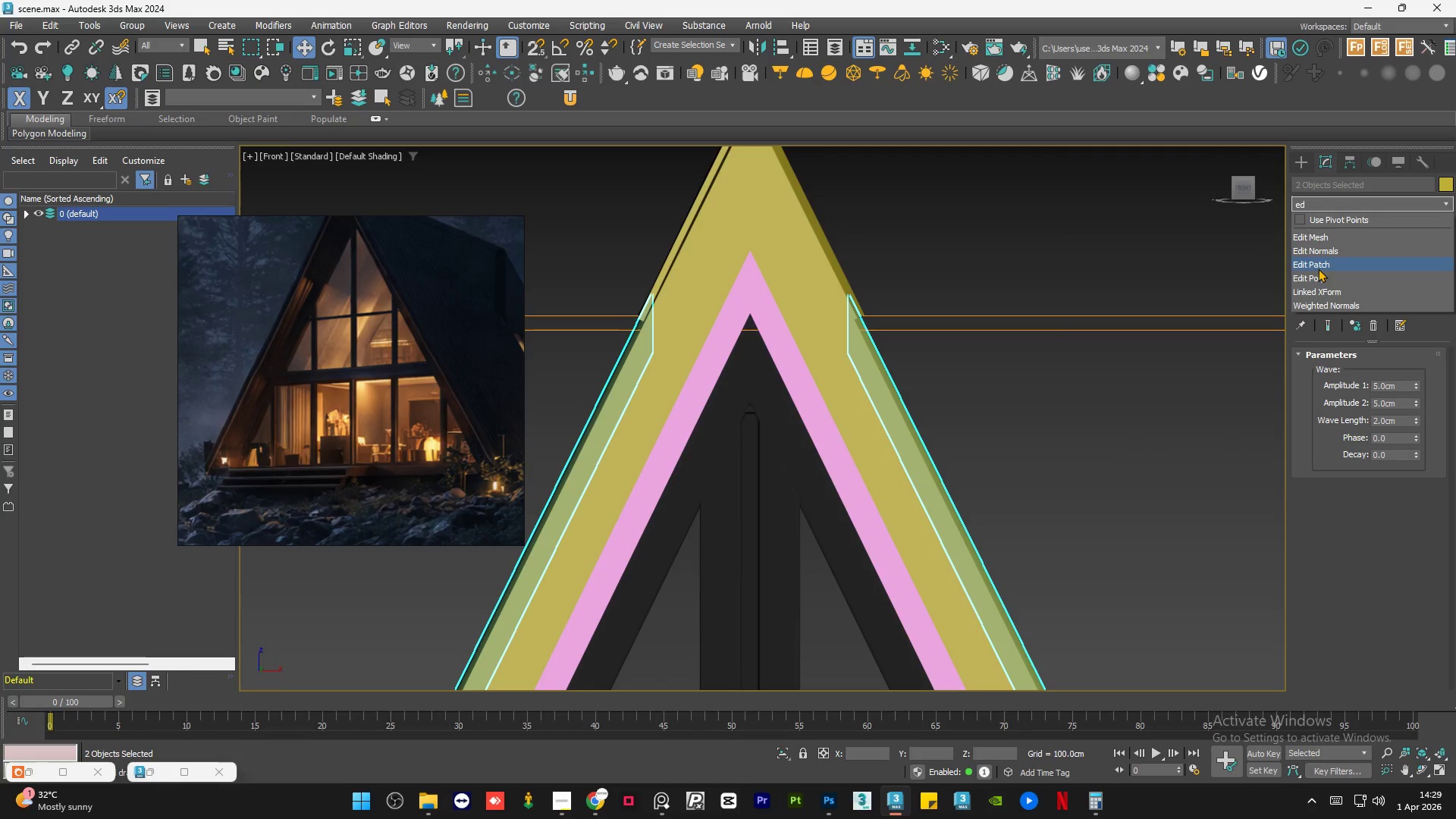 
left_click([1320, 275])
 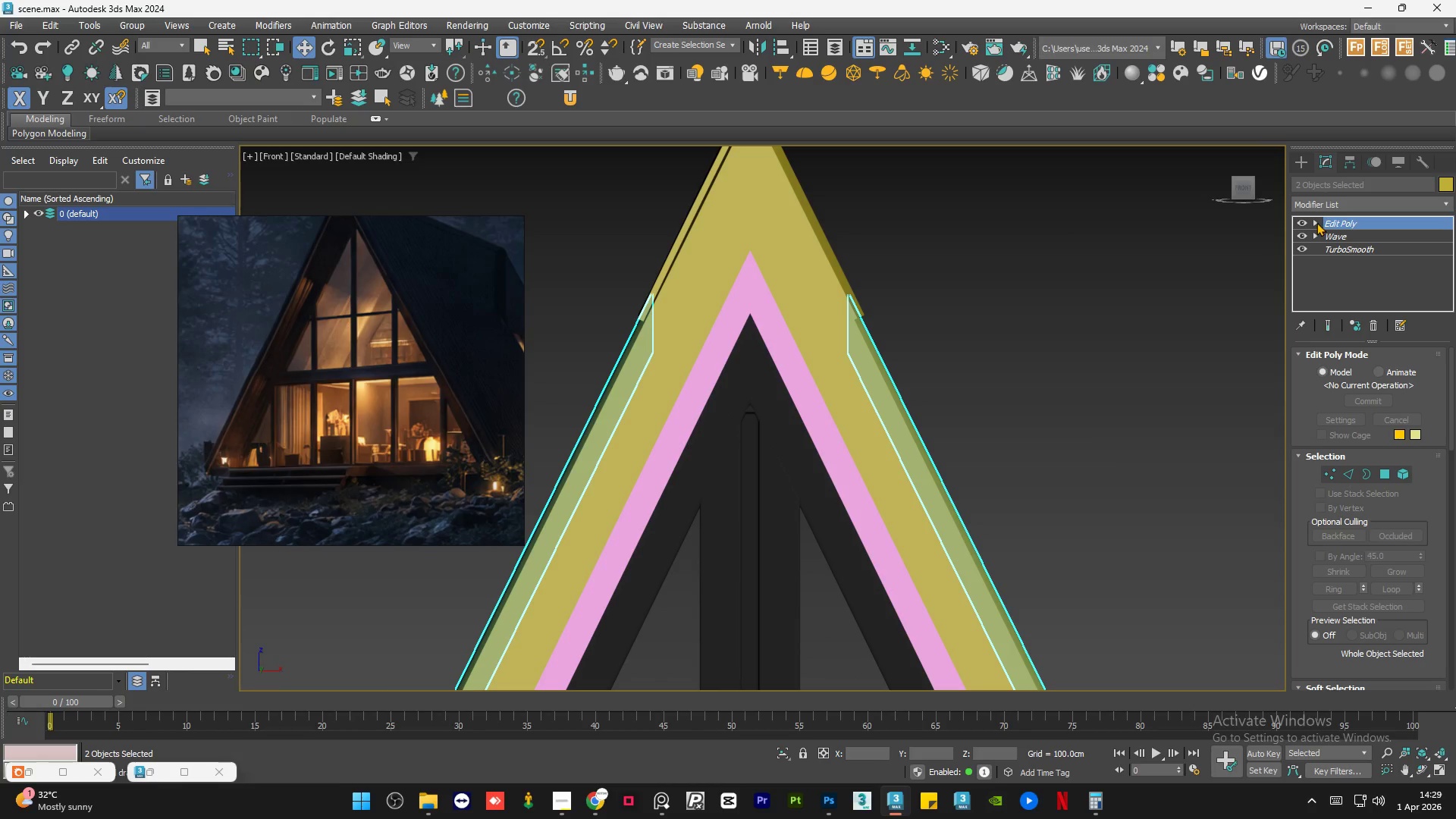 
left_click([1334, 234])
 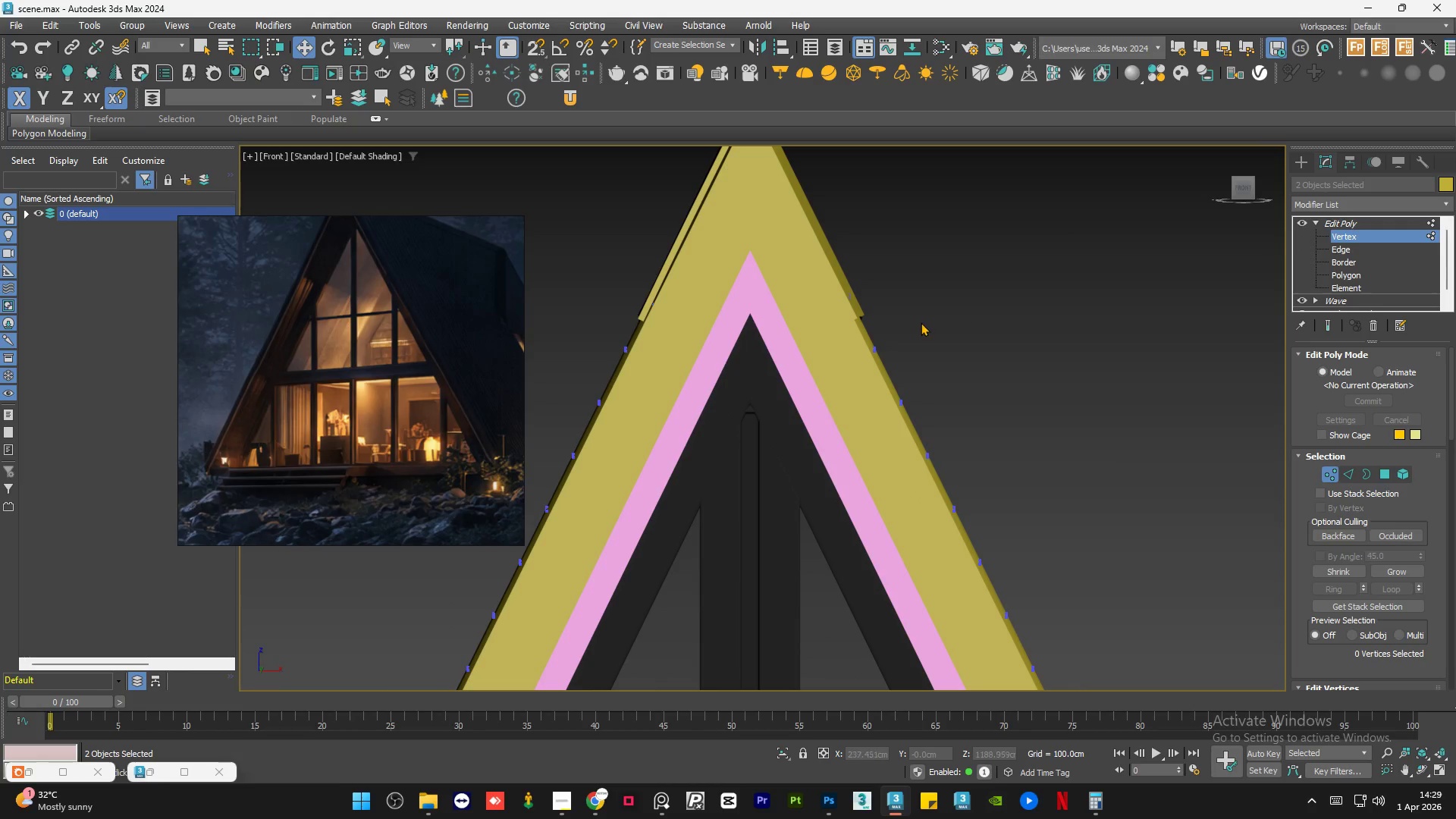 
scroll: coordinate [864, 335], scroll_direction: none, amount: 0.0
 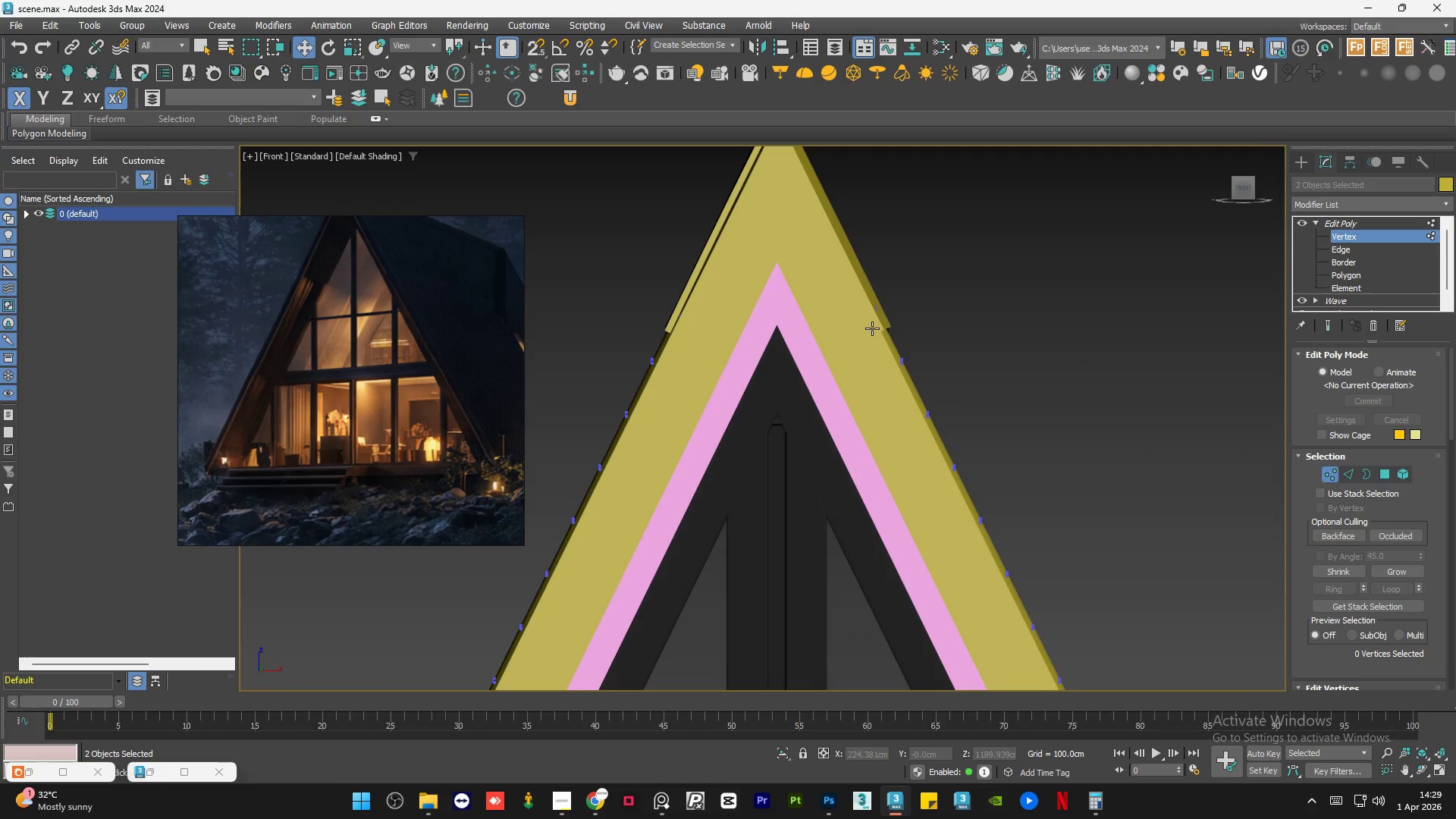 
key(F3)
 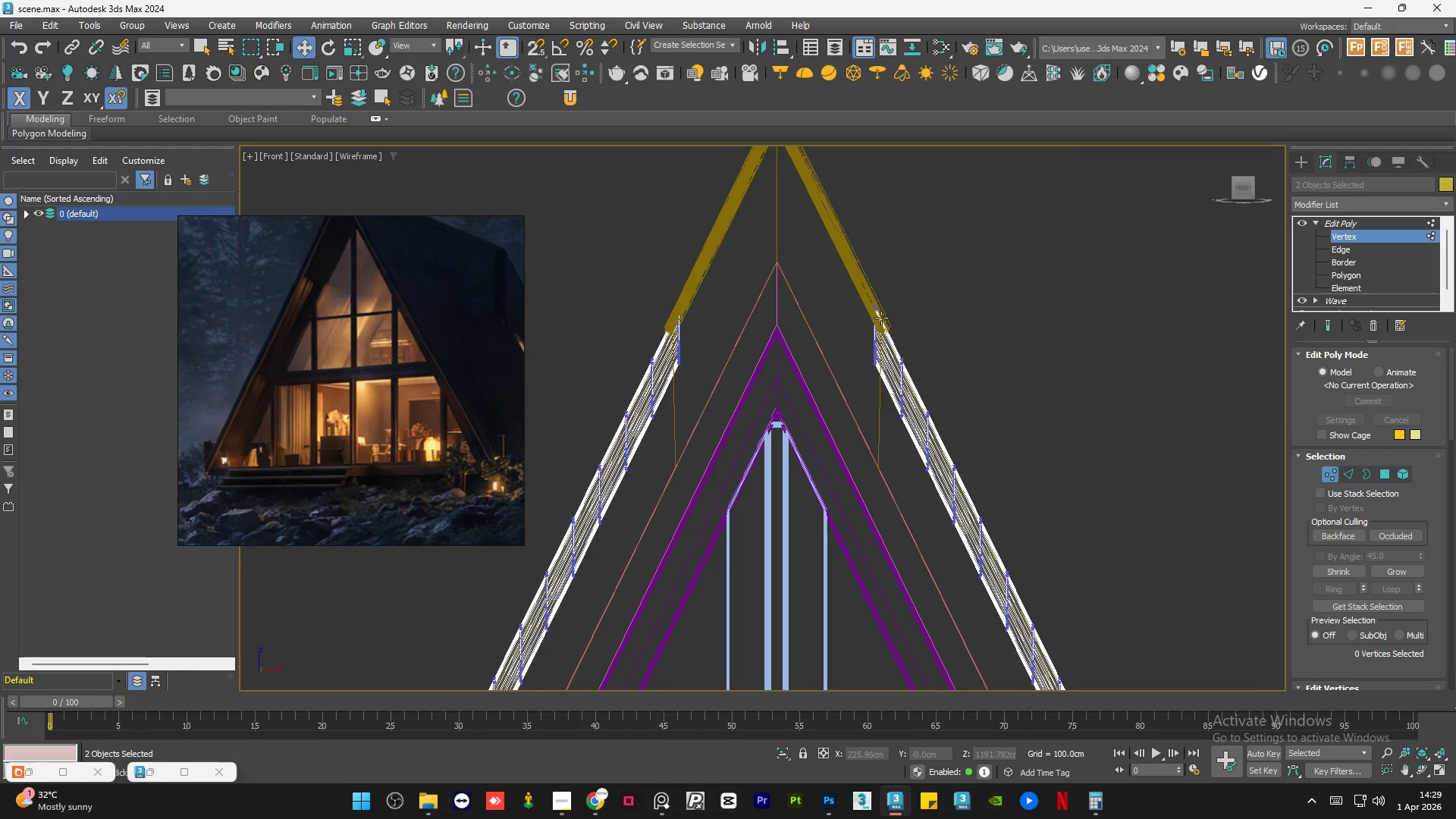 
scroll: coordinate [881, 318], scroll_direction: up, amount: 2.0
 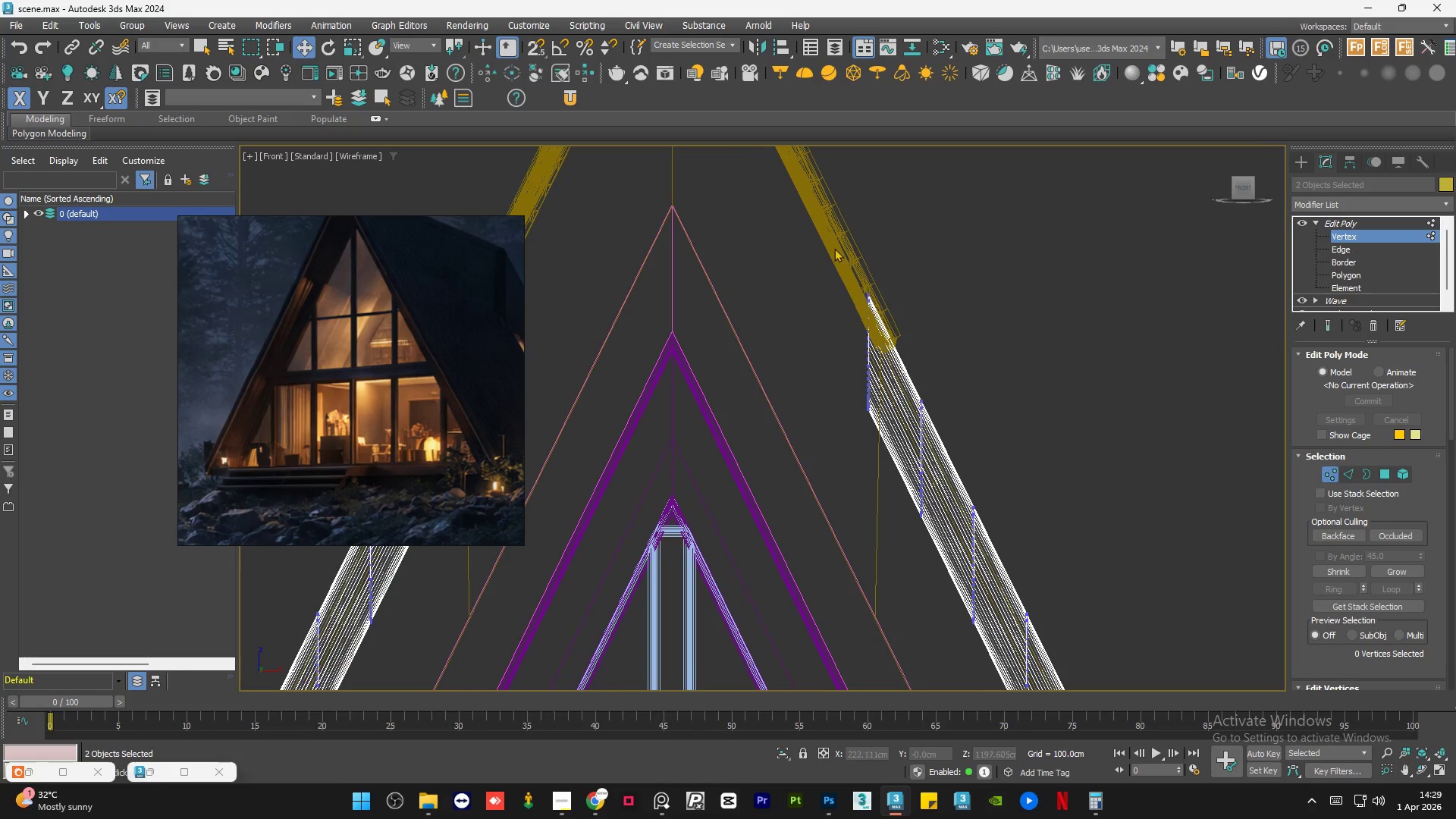 
left_click_drag(start_coordinate=[821, 230], to_coordinate=[894, 490])
 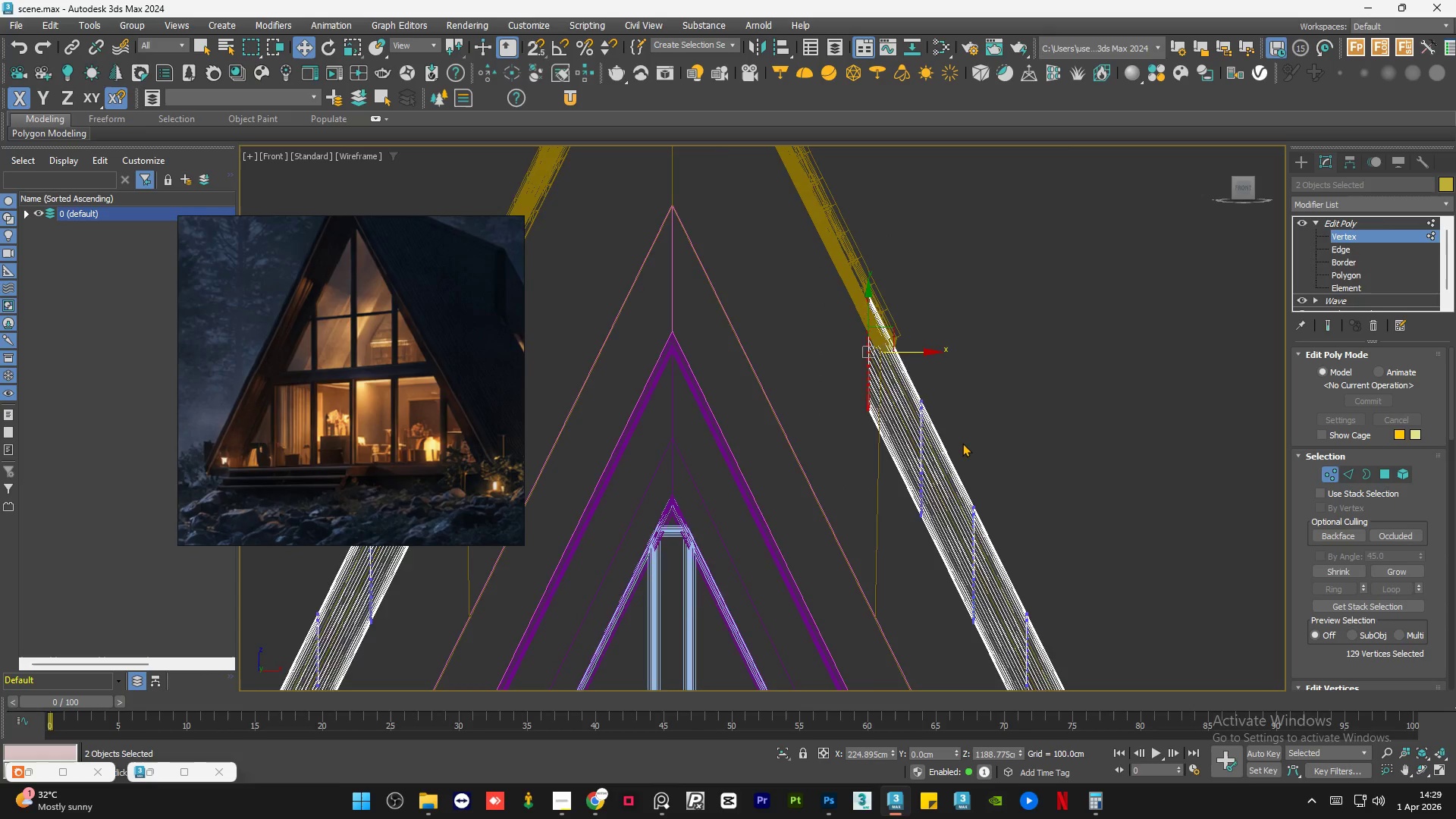 
scroll: coordinate [813, 413], scroll_direction: none, amount: 0.0
 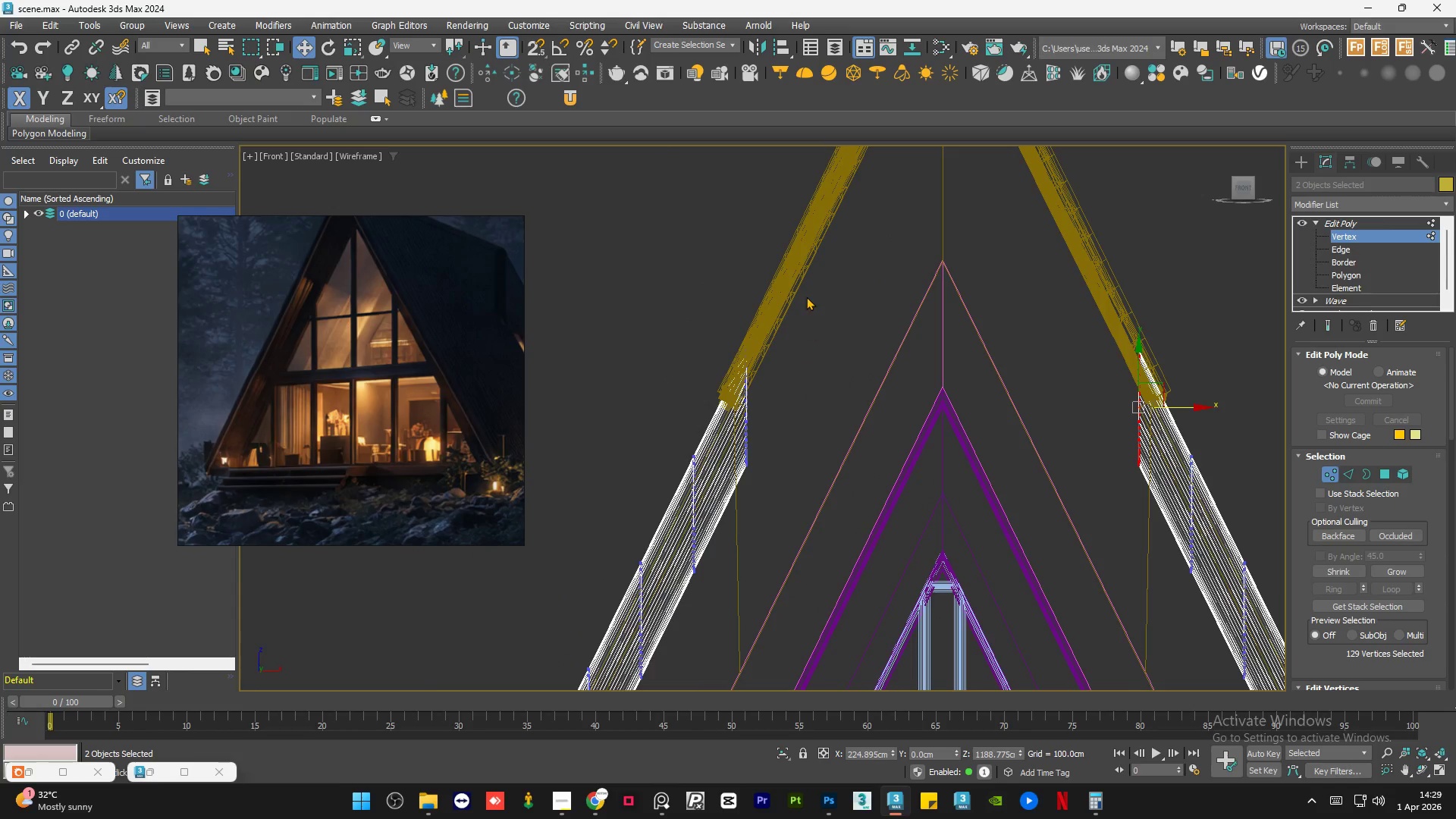 
hold_key(key=ControlLeft, duration=1.08)
left_click_drag(start_coordinate=[805, 293], to_coordinate=[729, 507])
 